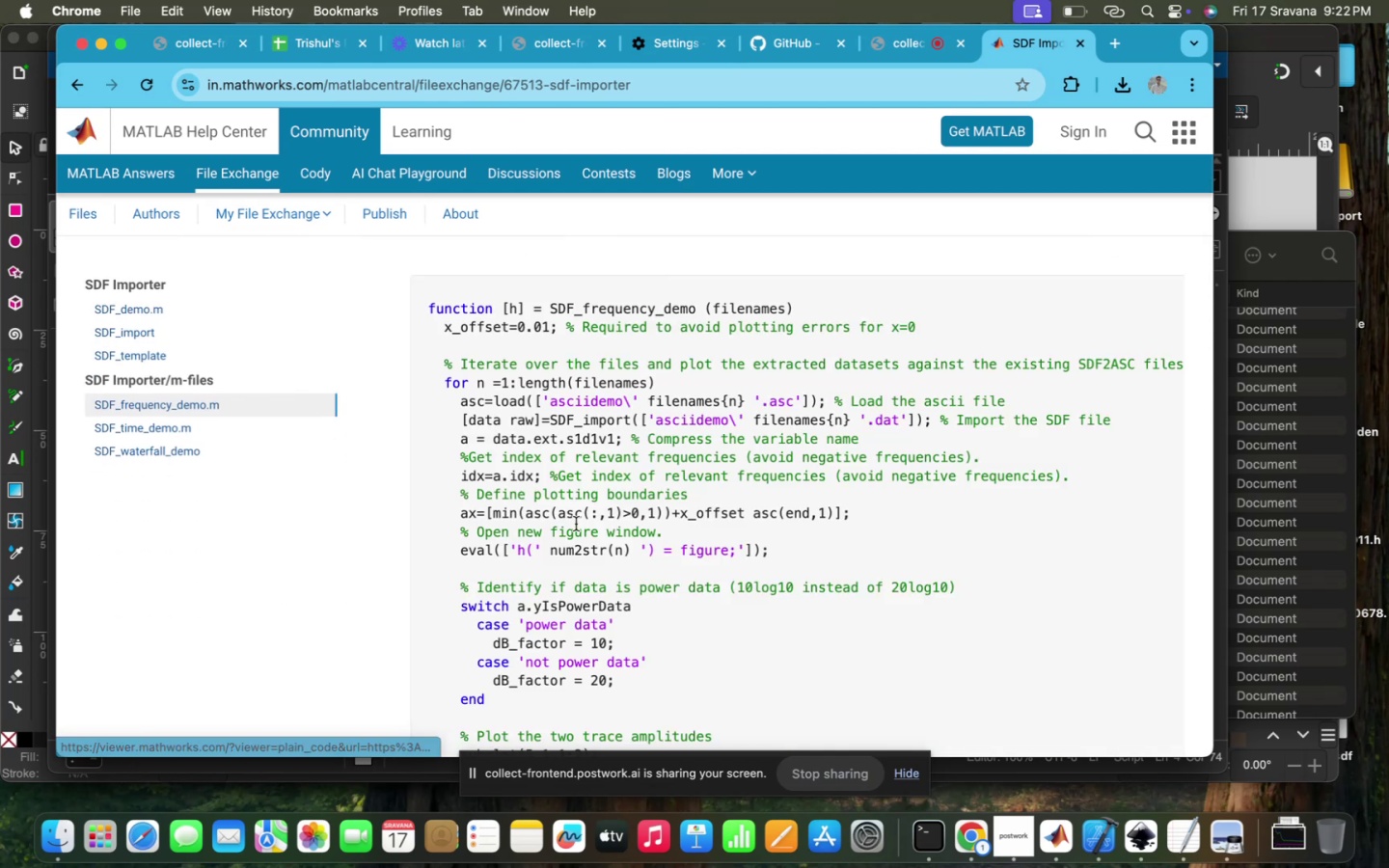 
scroll: coordinate [576, 524], scroll_direction: down, amount: 11.0
 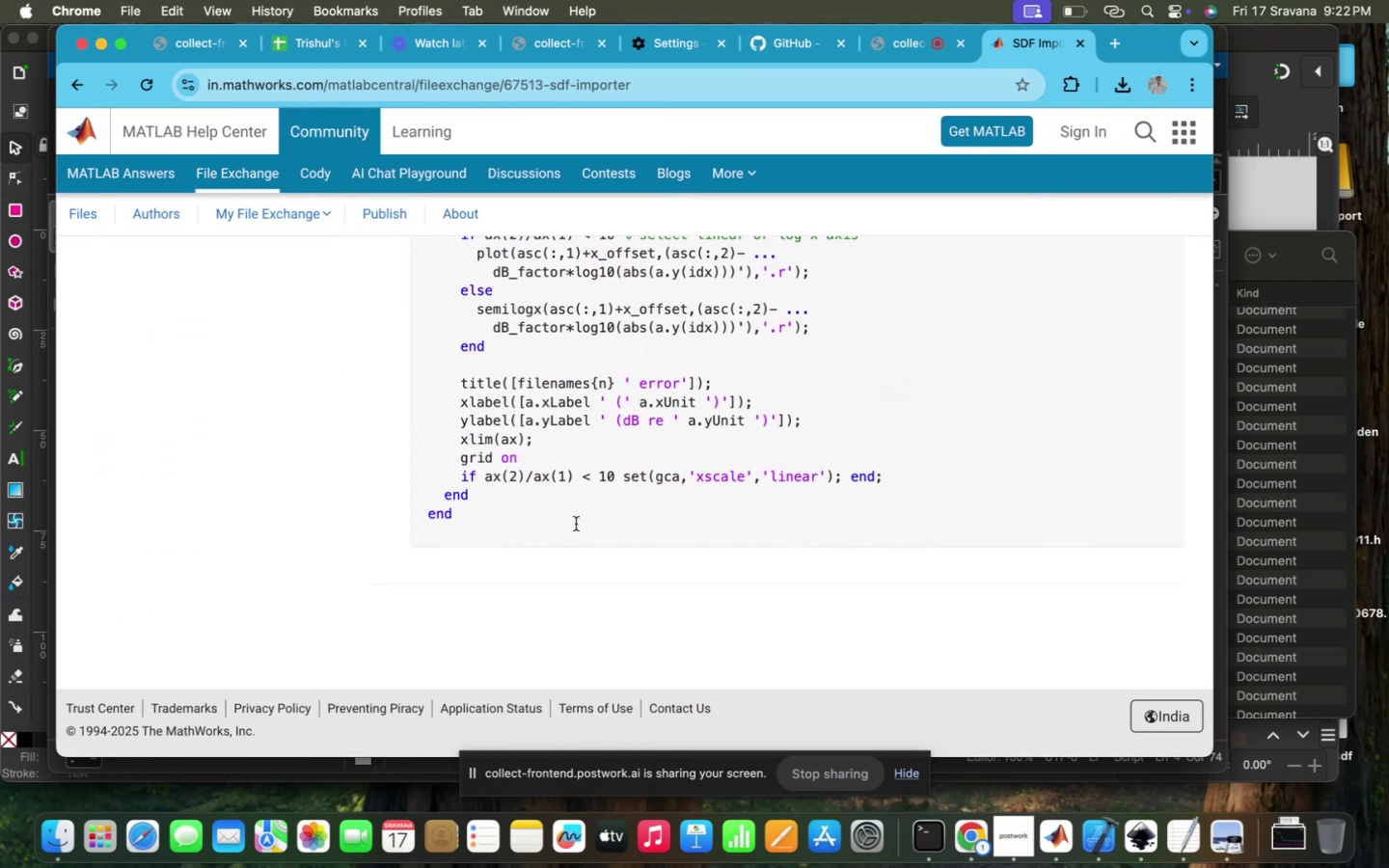 
scroll: coordinate [576, 524], scroll_direction: up, amount: 101.0
 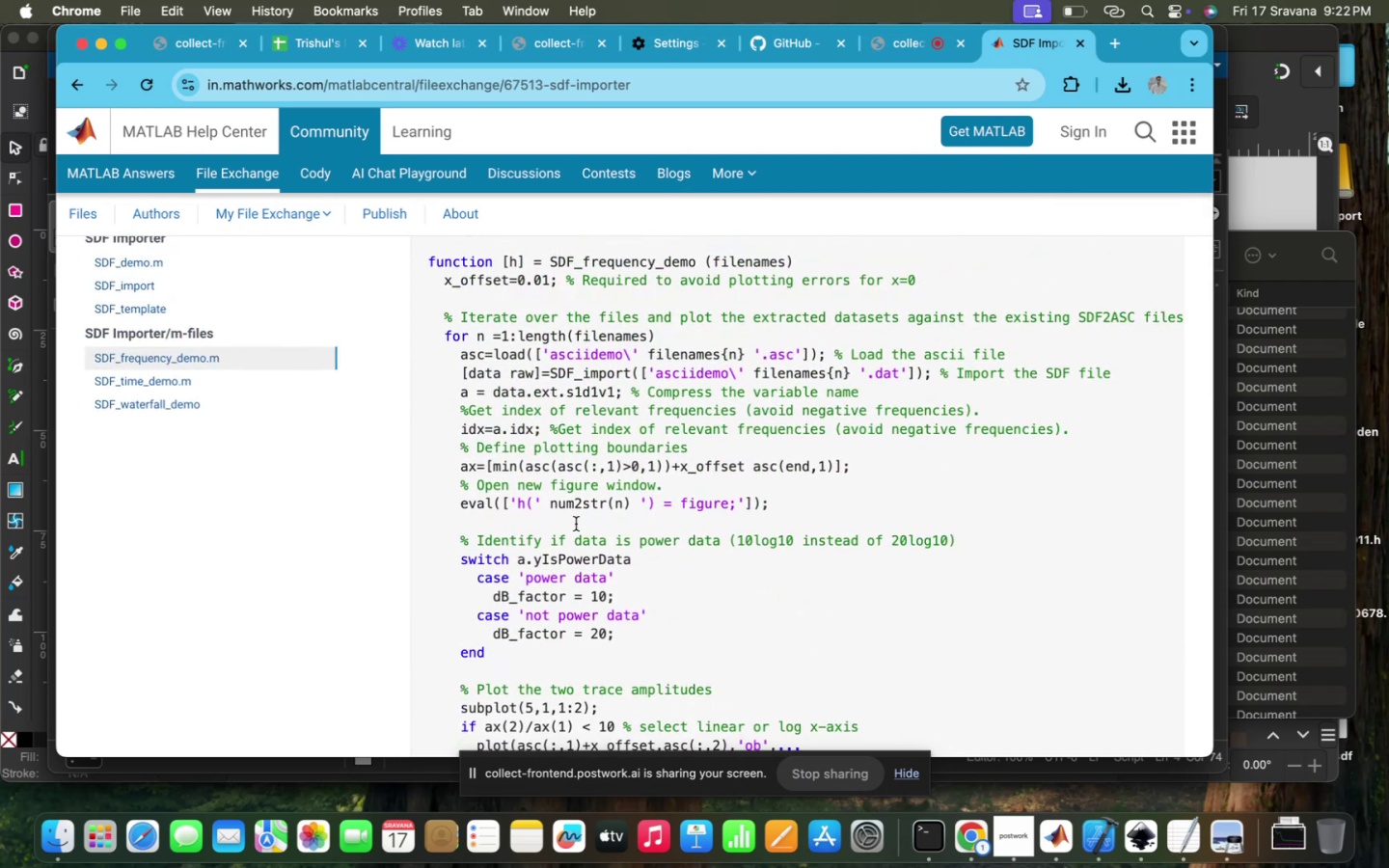 
wait(6.98)
 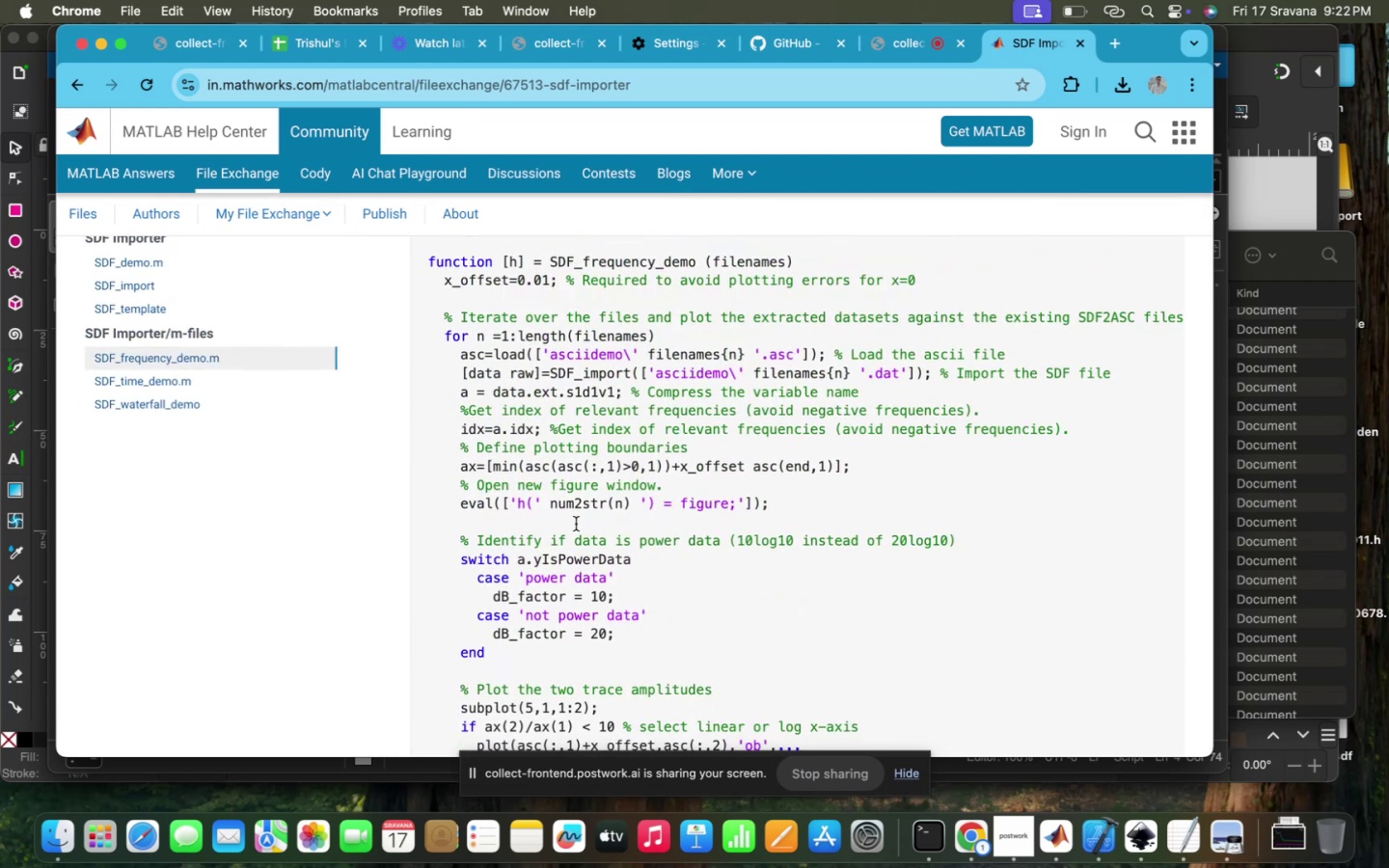 
left_click([889, 353])
 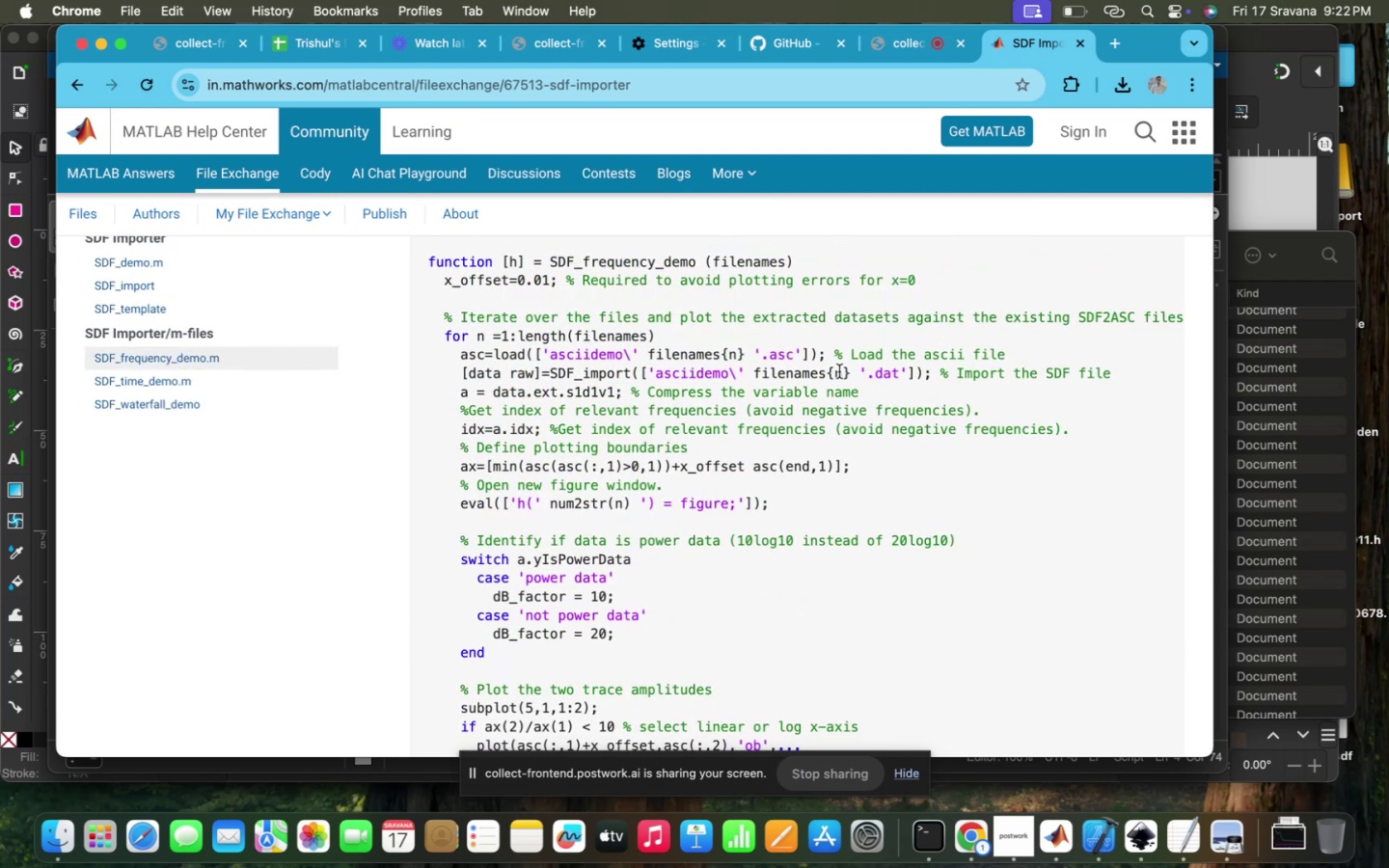 
left_click([837, 371])
 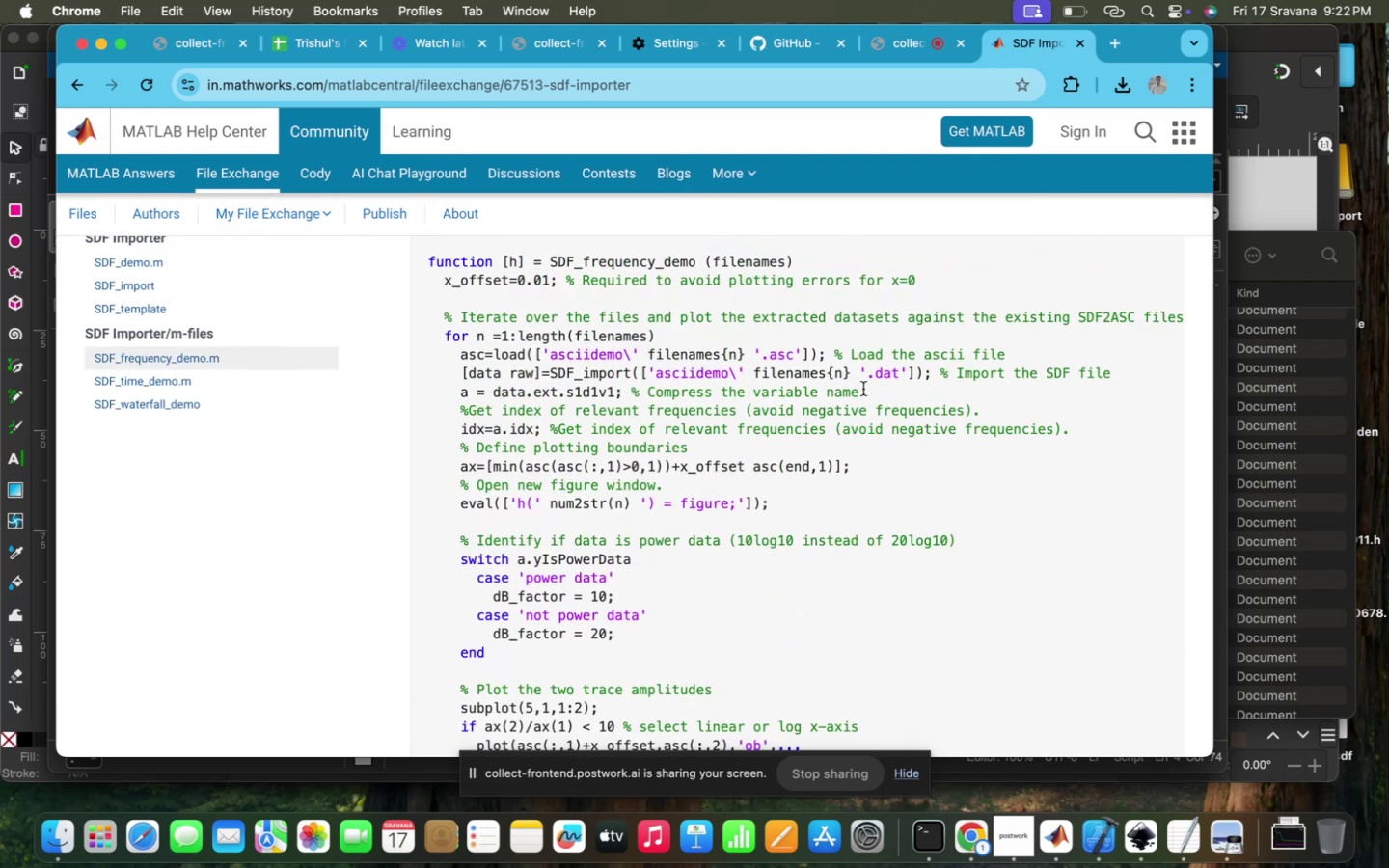 
scroll: coordinate [883, 405], scroll_direction: down, amount: 9.0
 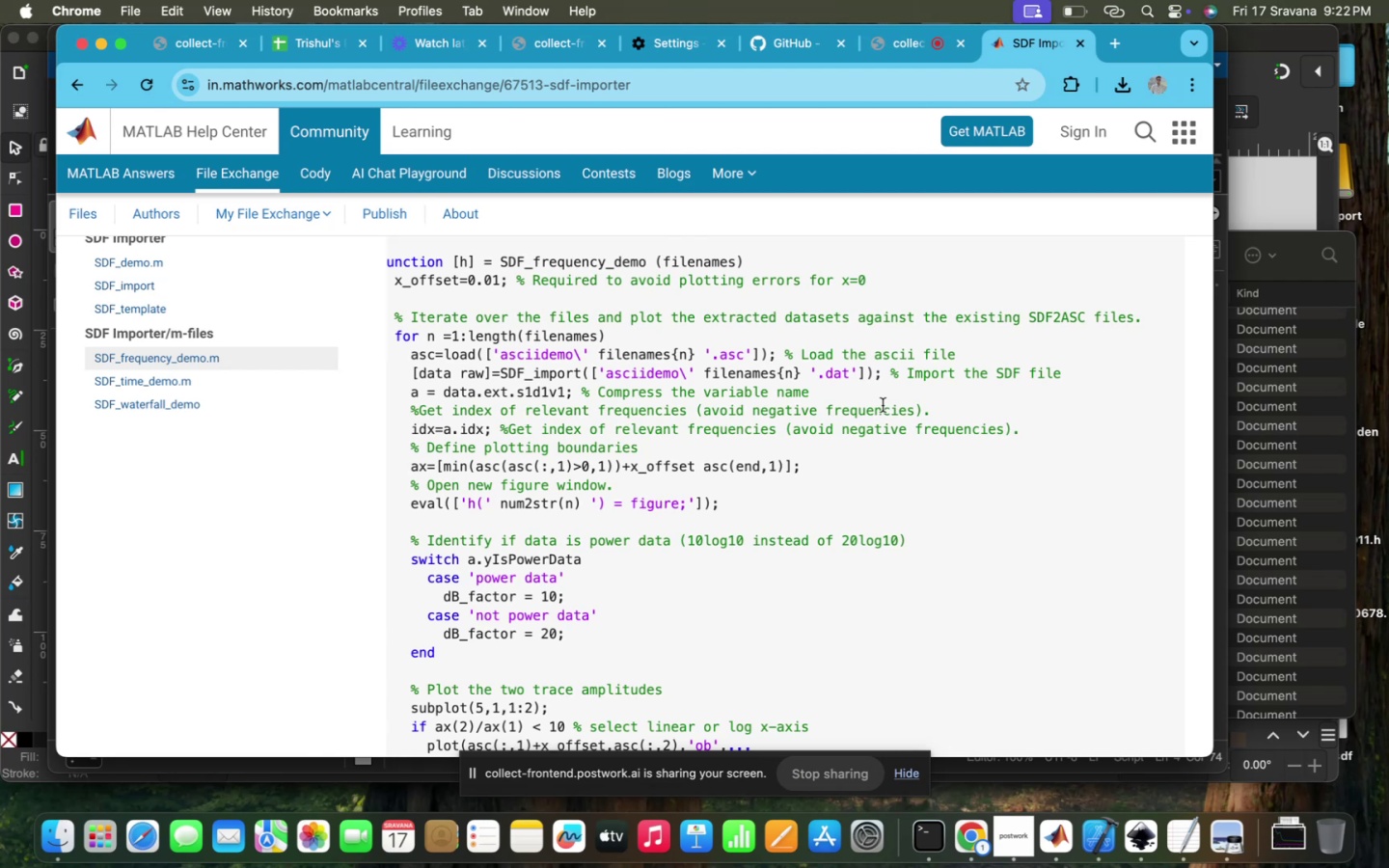 
scroll: coordinate [883, 405], scroll_direction: up, amount: 3.0
 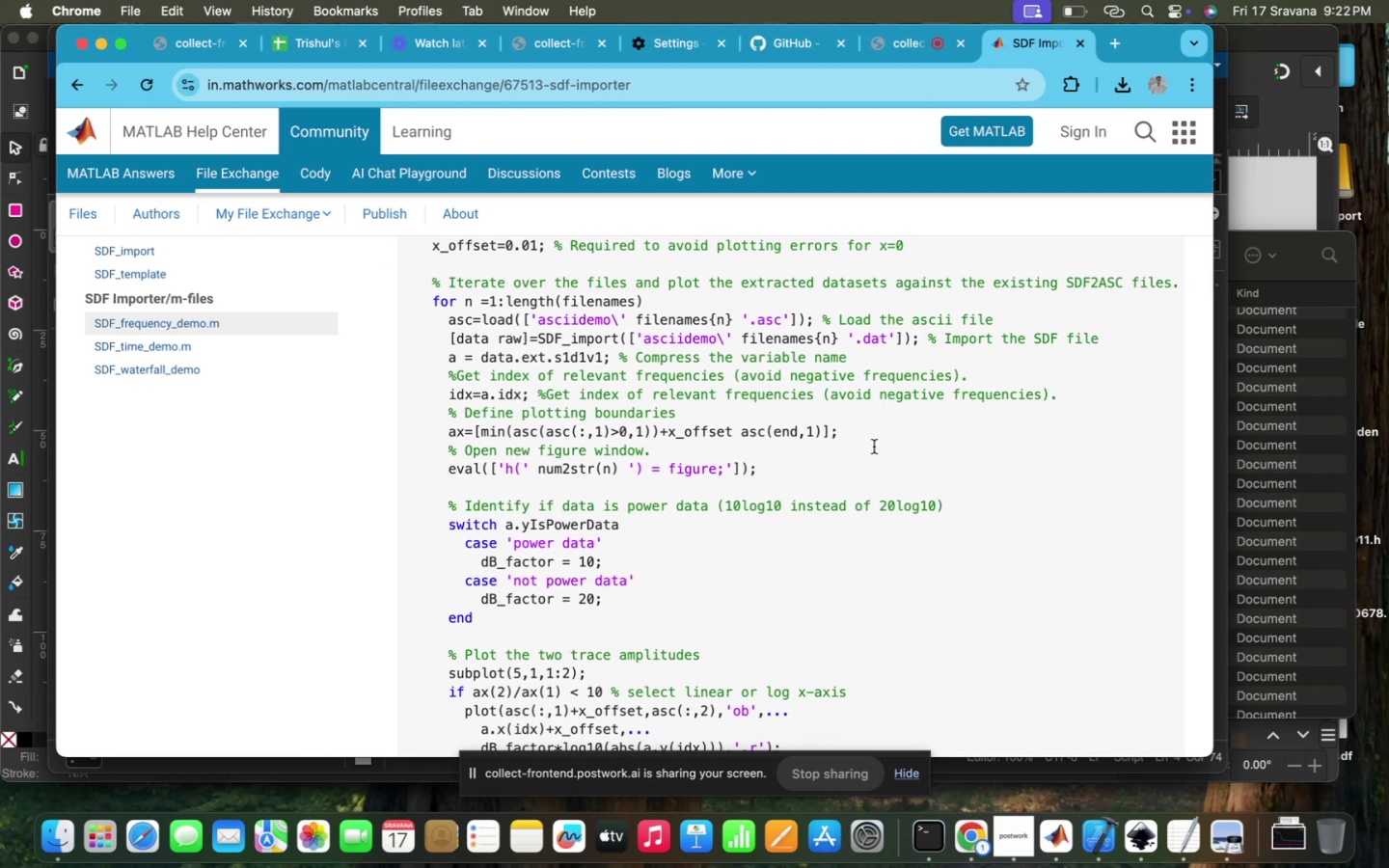 
wait(10.1)
 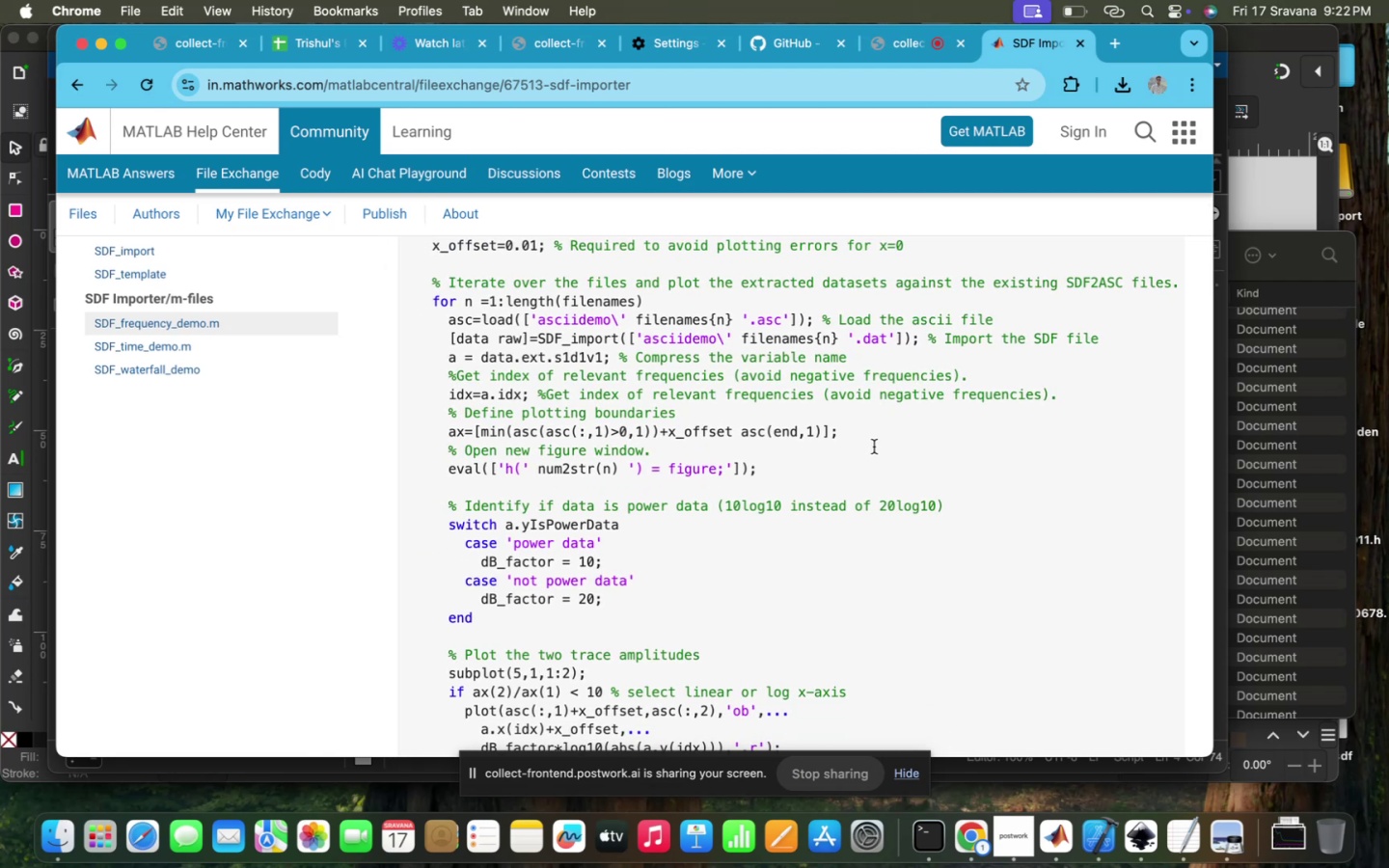 
scroll: coordinate [717, 492], scroll_direction: down, amount: 79.0
 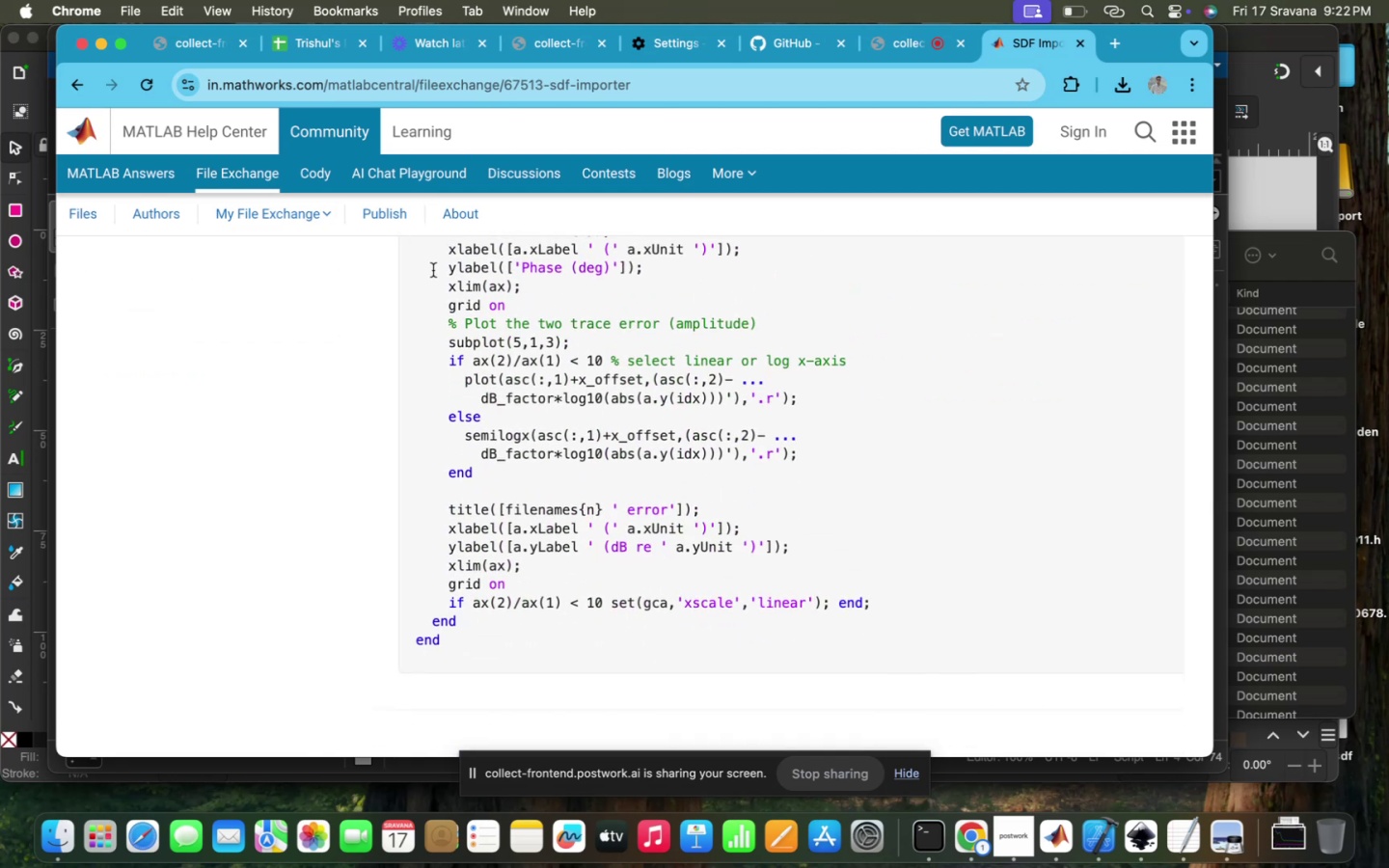 
scroll: coordinate [321, 382], scroll_direction: up, amount: 200.0
 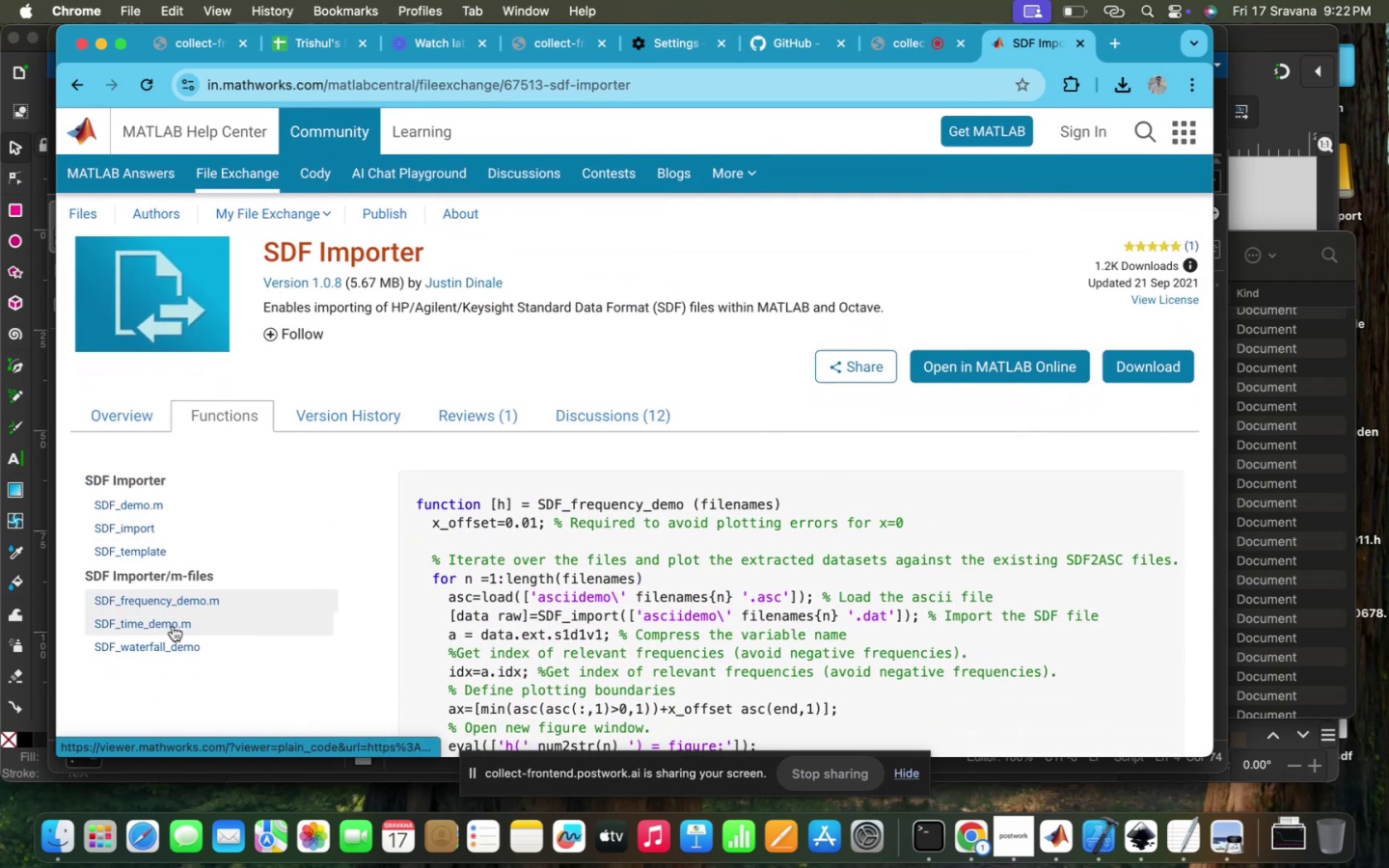 
left_click([170, 629])
 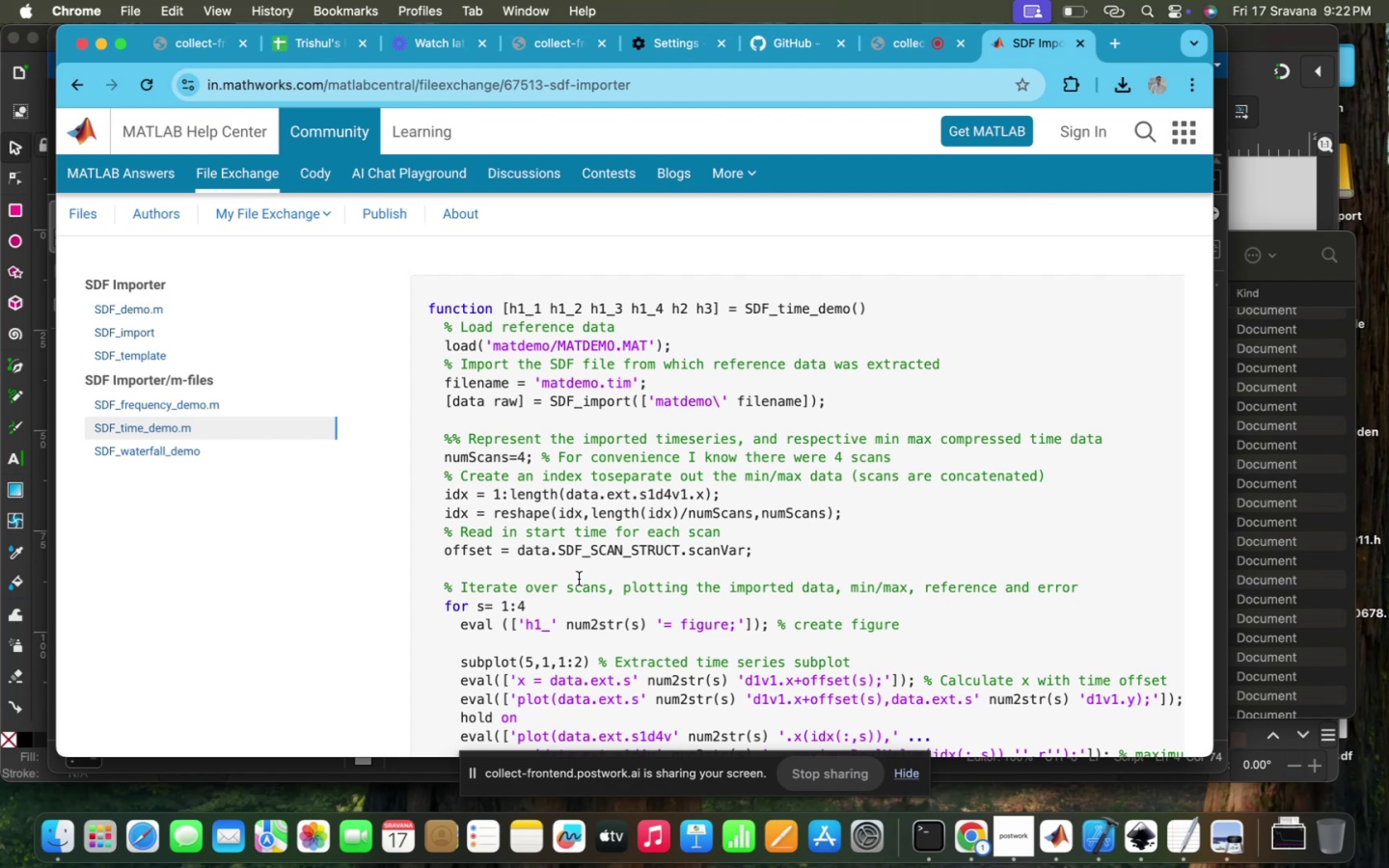 
scroll: coordinate [577, 584], scroll_direction: down, amount: 60.0
 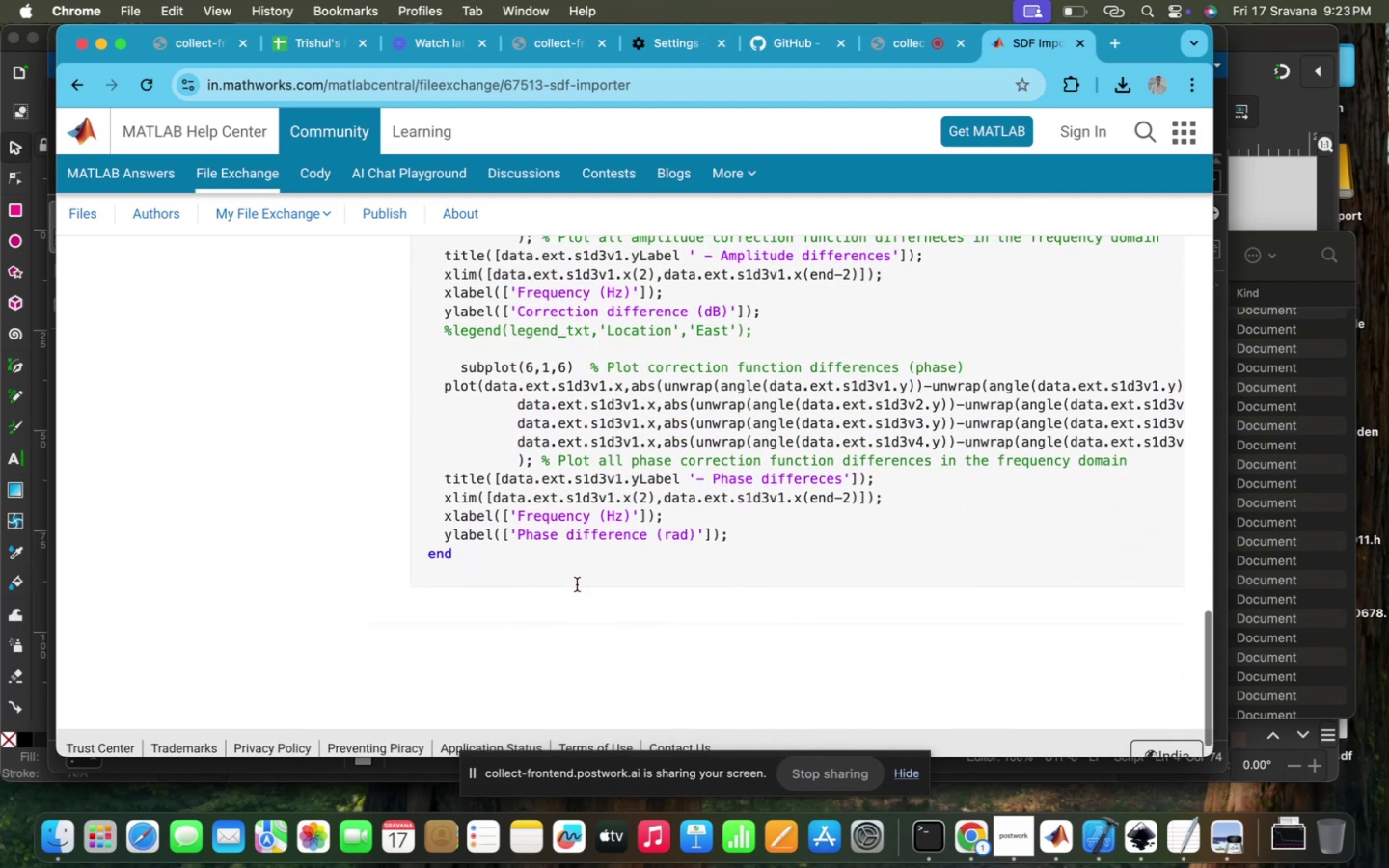 
scroll: coordinate [577, 584], scroll_direction: up, amount: 277.0
 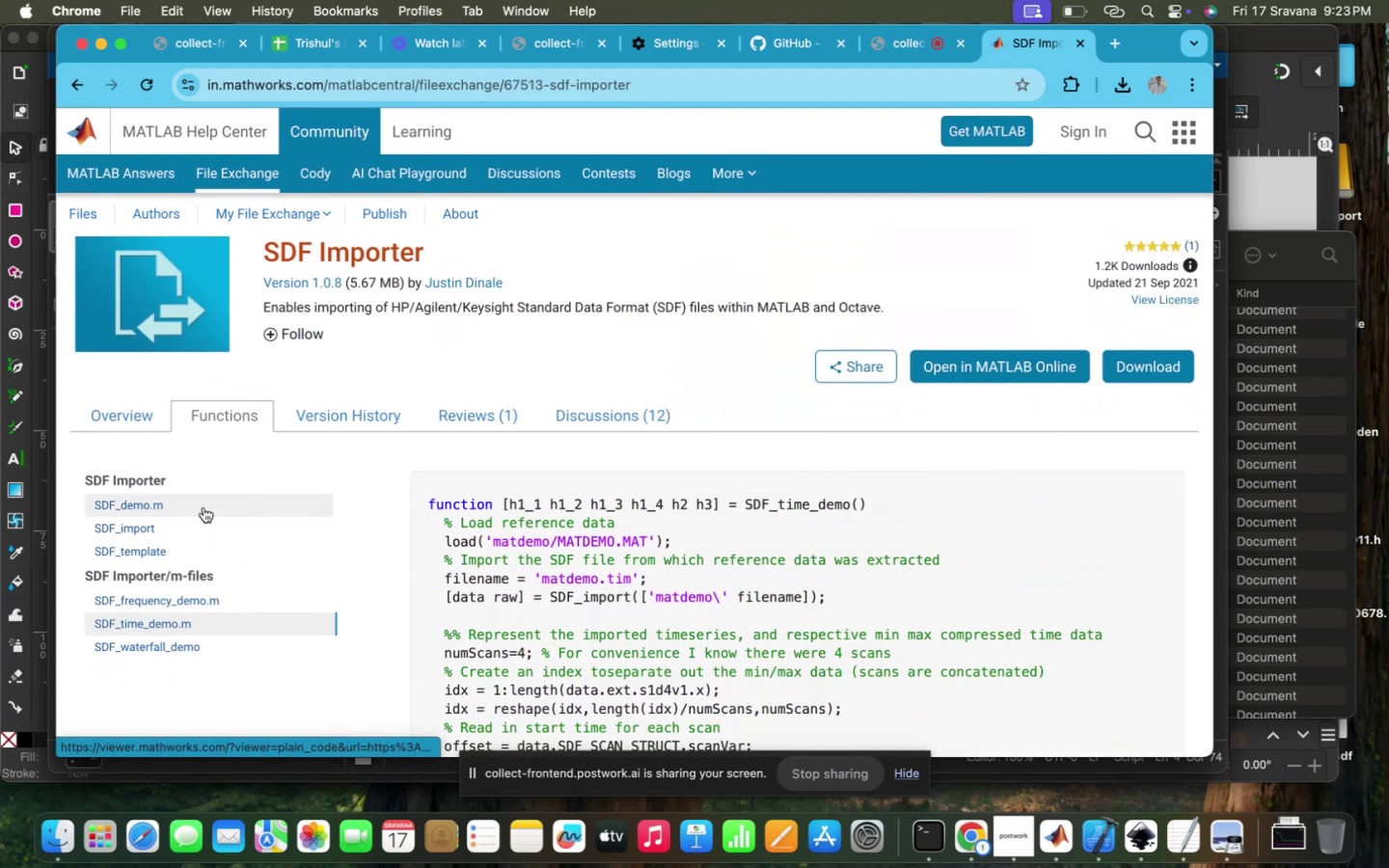 
left_click([196, 517])
 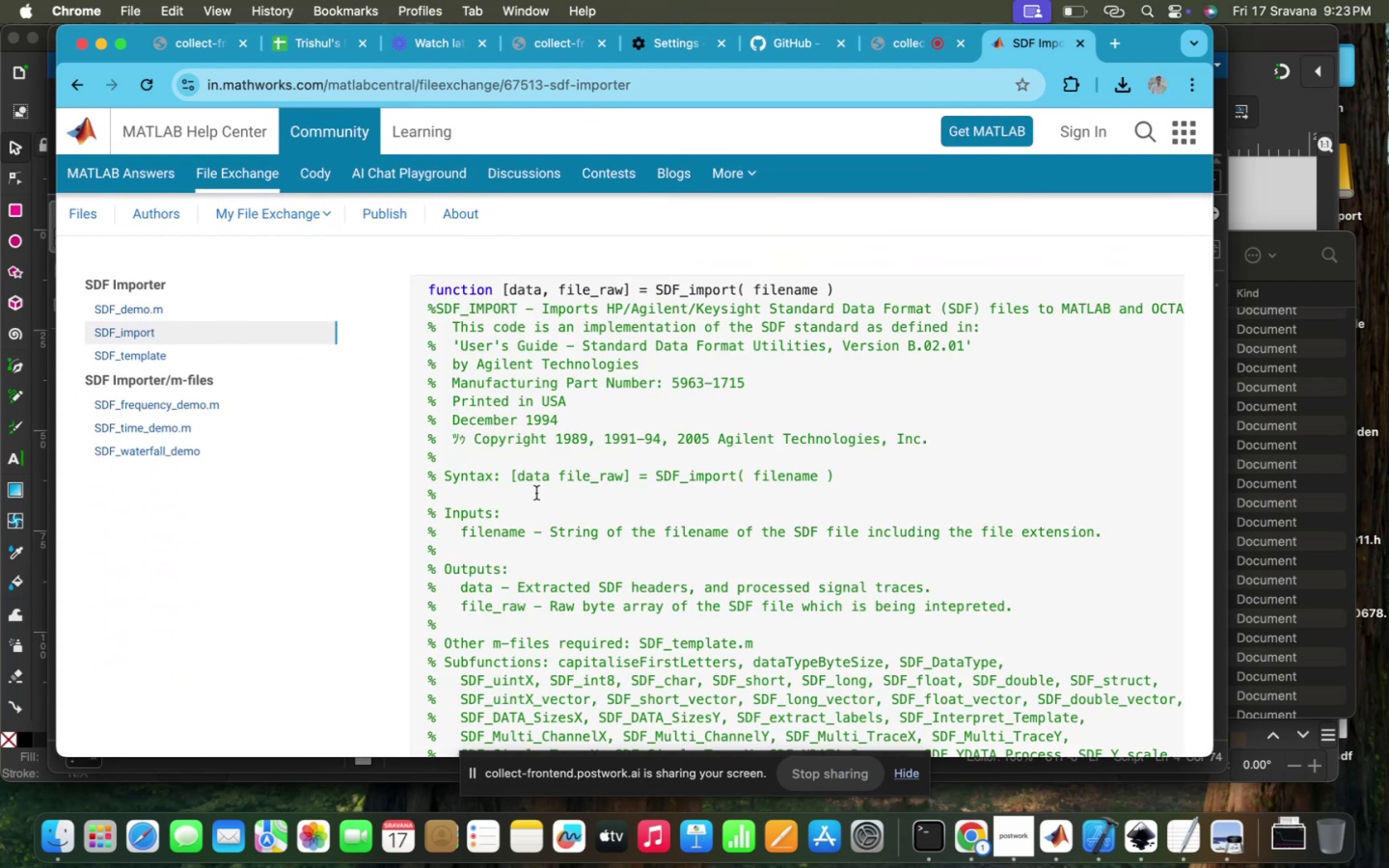 
scroll: coordinate [536, 493], scroll_direction: down, amount: 131.0
 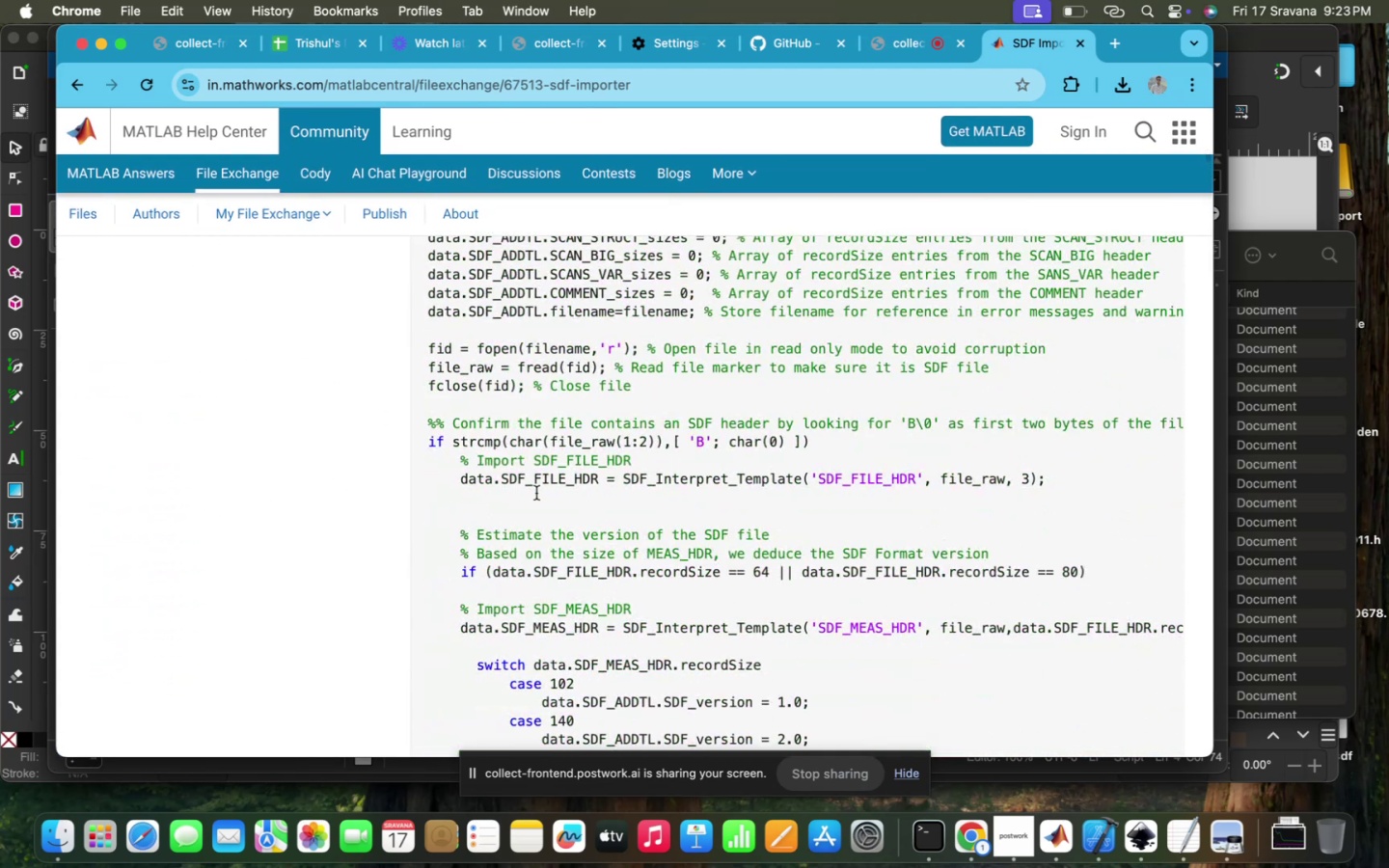 
scroll: coordinate [536, 493], scroll_direction: up, amount: 256.0
 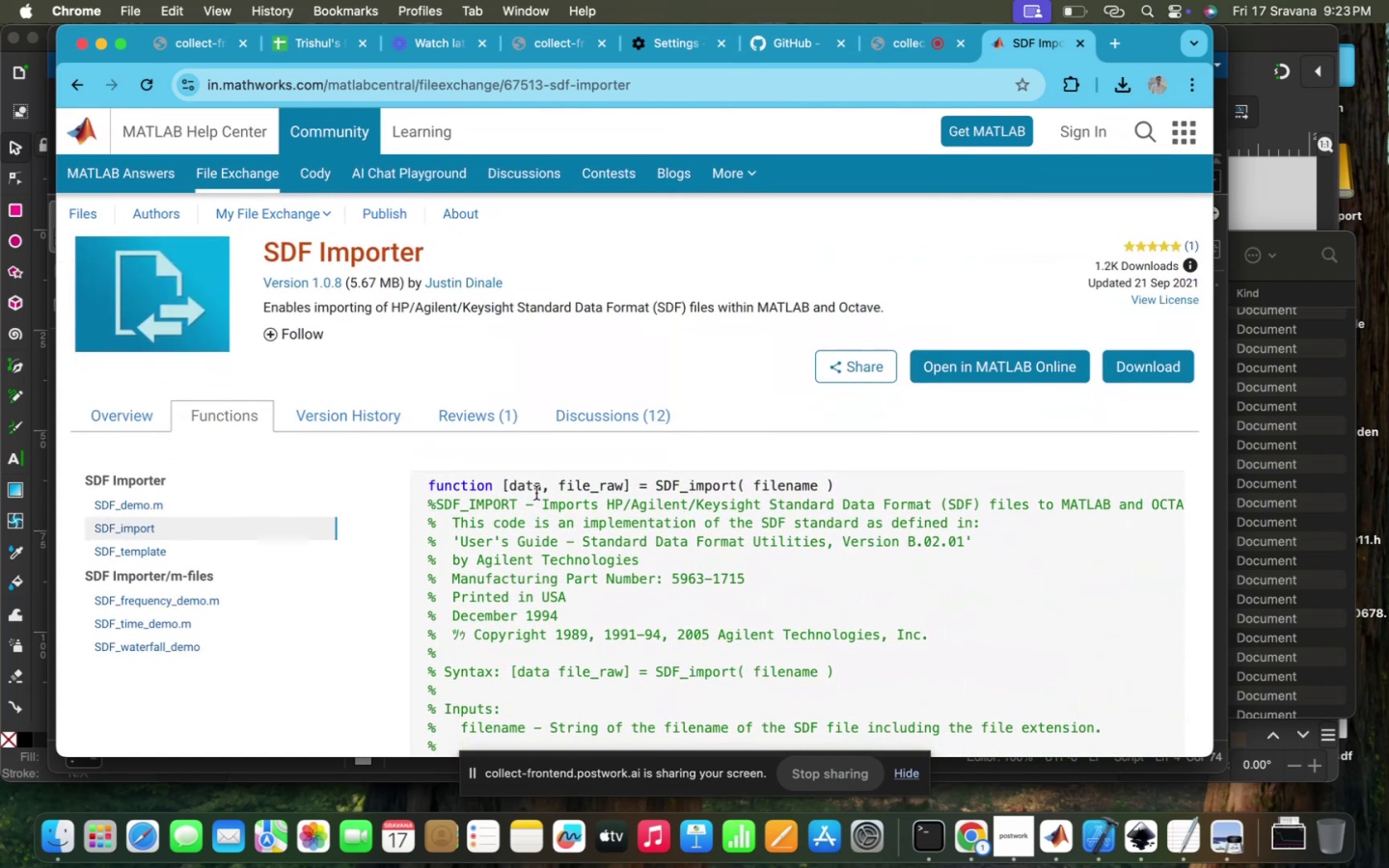 
left_click([115, 502])
 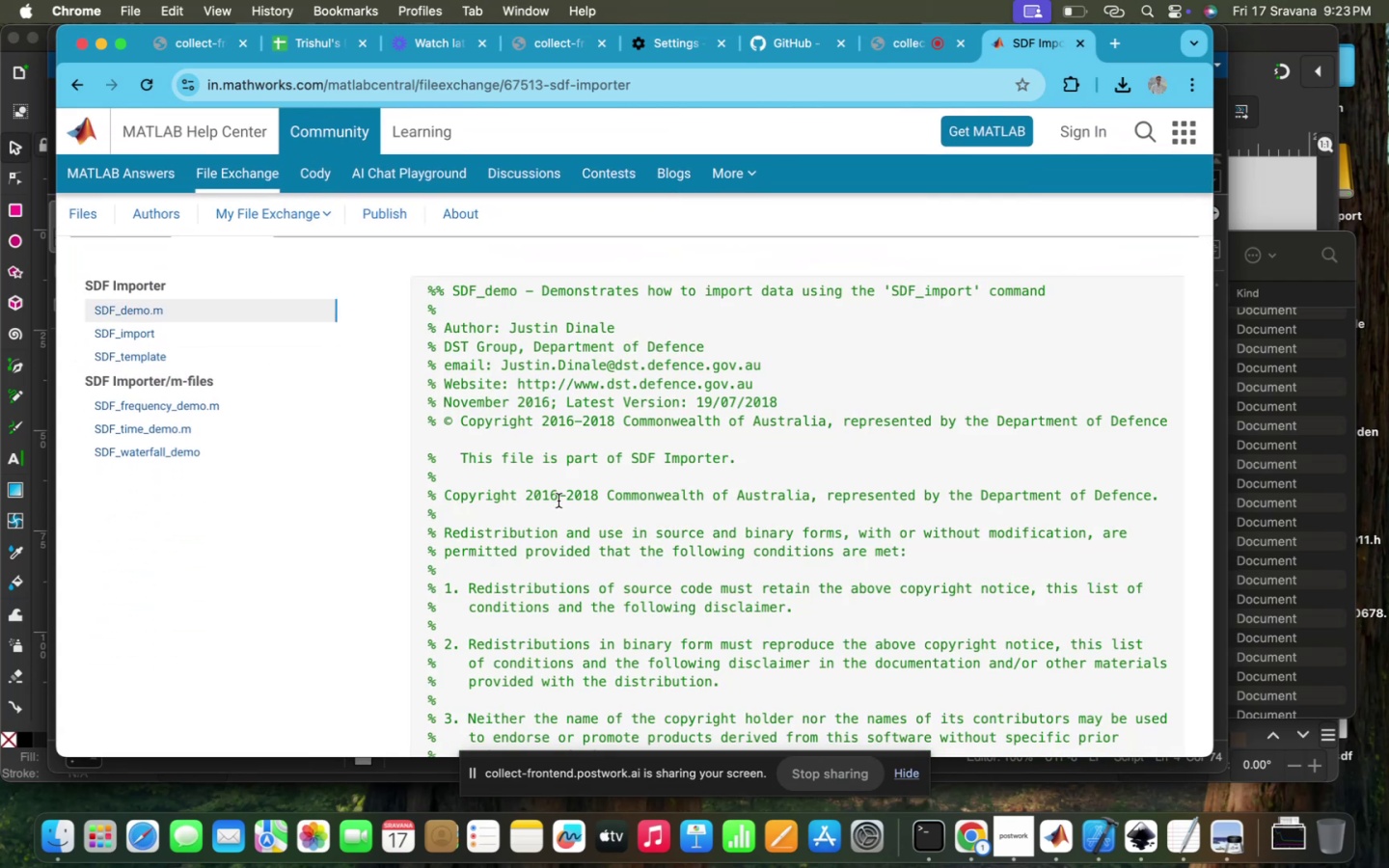 
wait(5.33)
 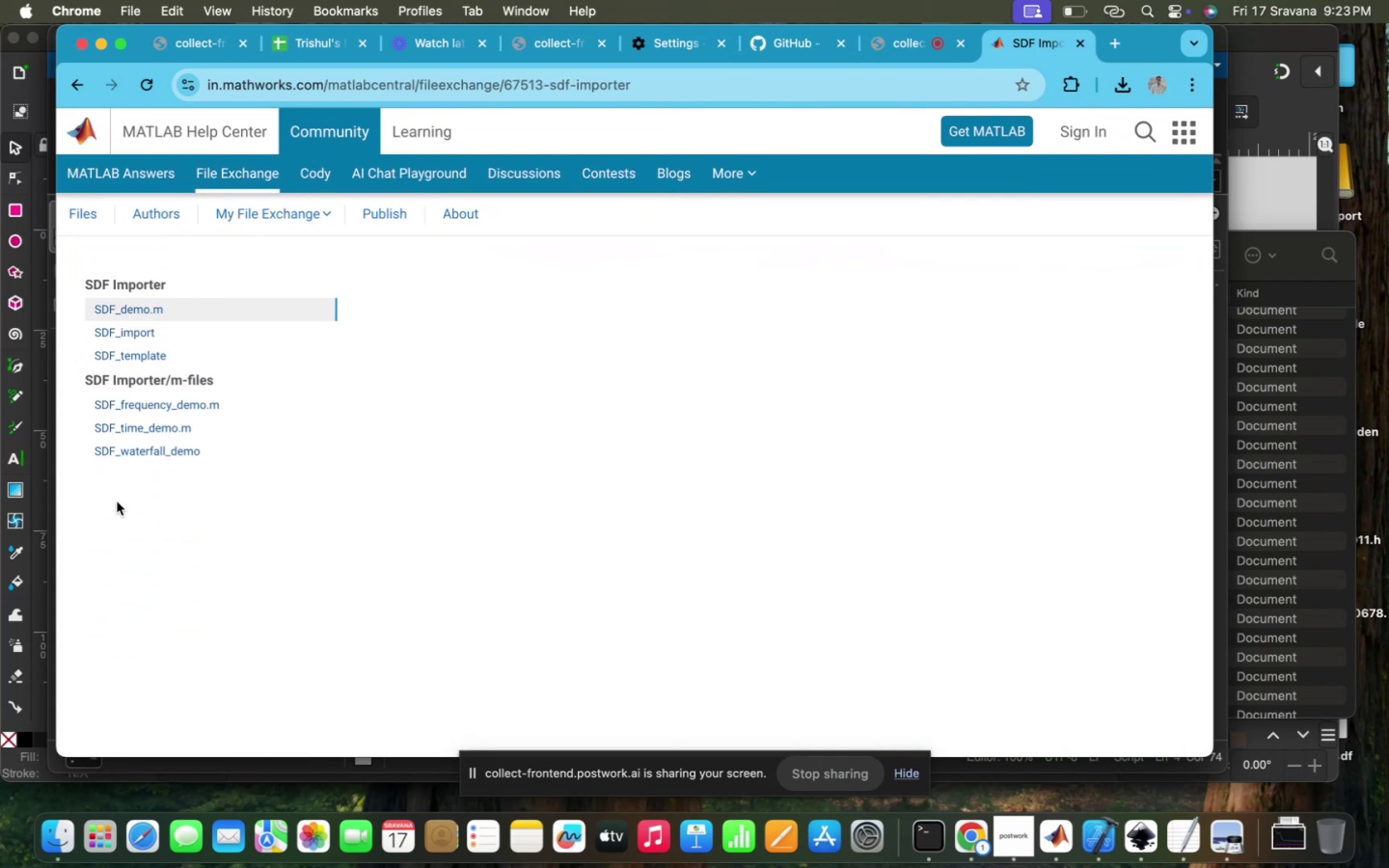 
scroll: coordinate [713, 511], scroll_direction: down, amount: 118.0
 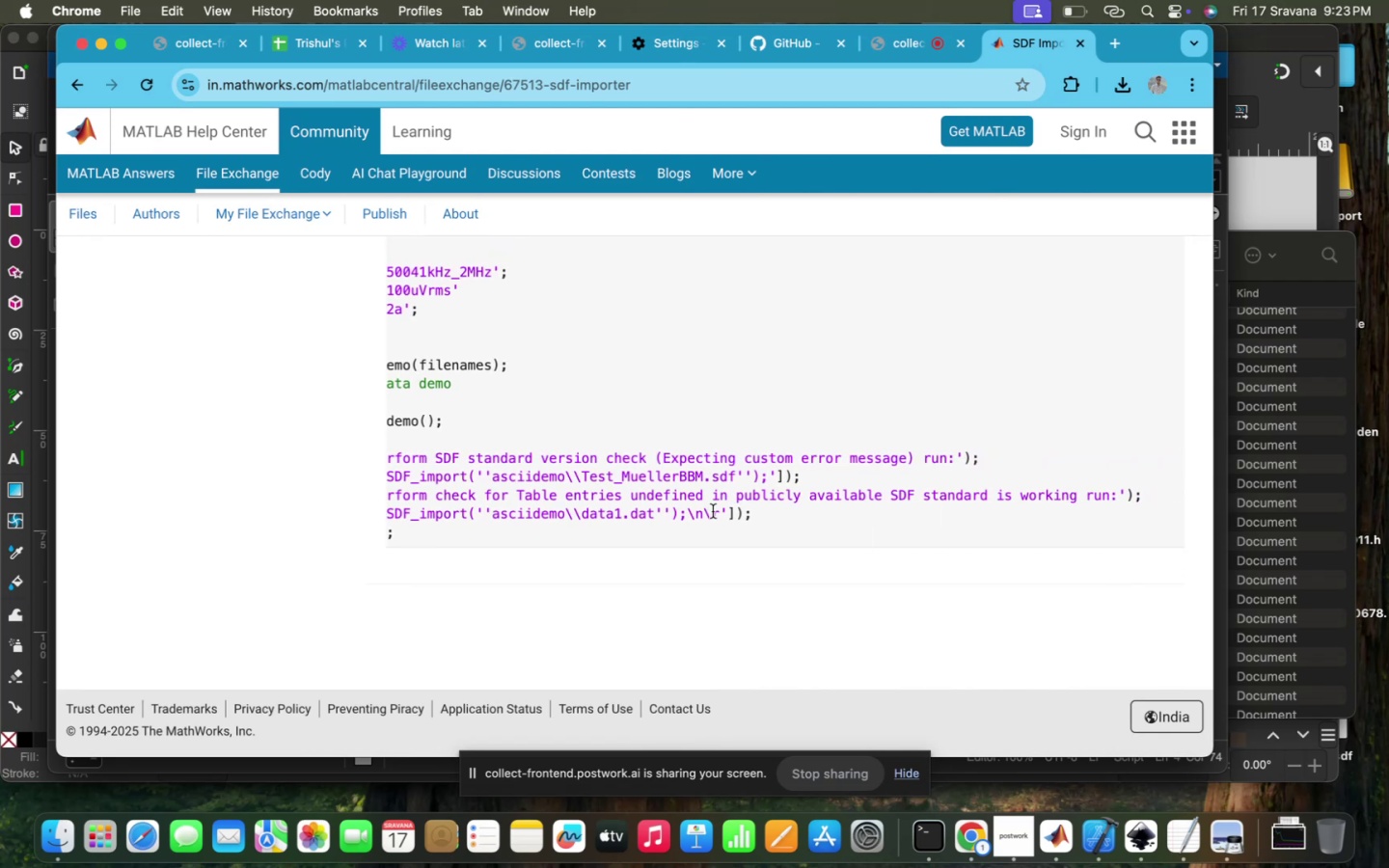 
scroll: coordinate [713, 511], scroll_direction: up, amount: 51.0
 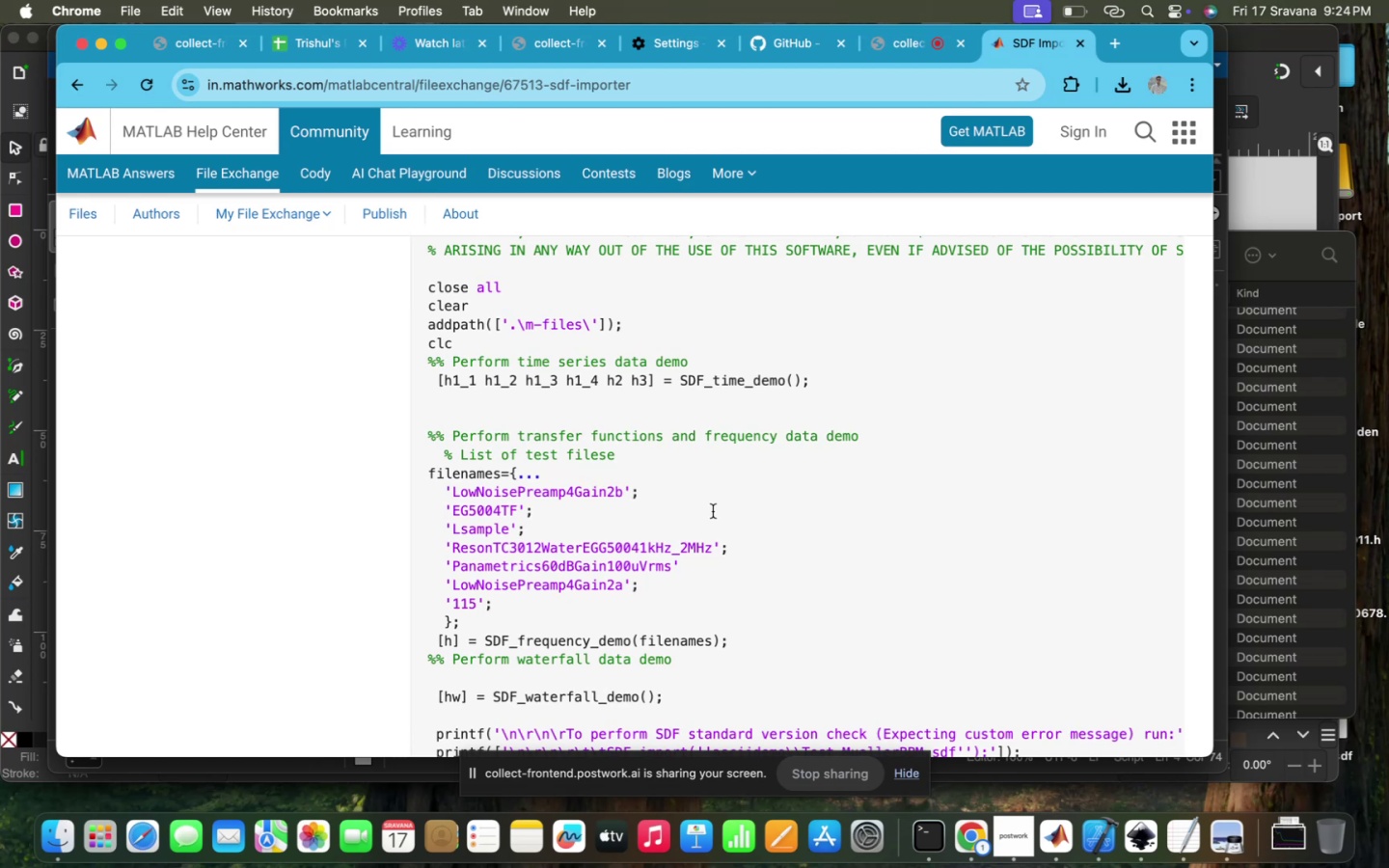 
wait(23.93)
 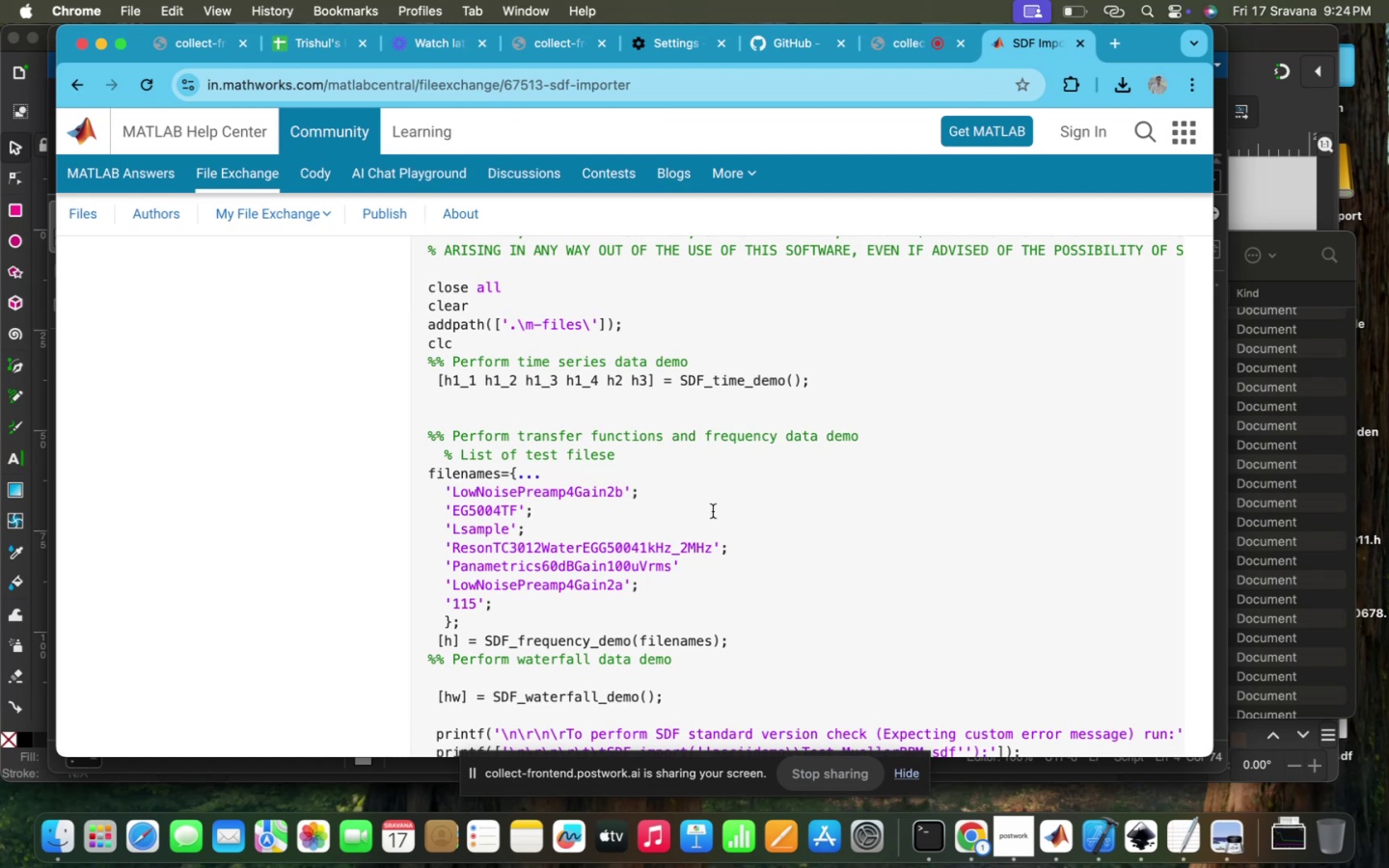 
scroll: coordinate [797, 393], scroll_direction: up, amount: 9.0
 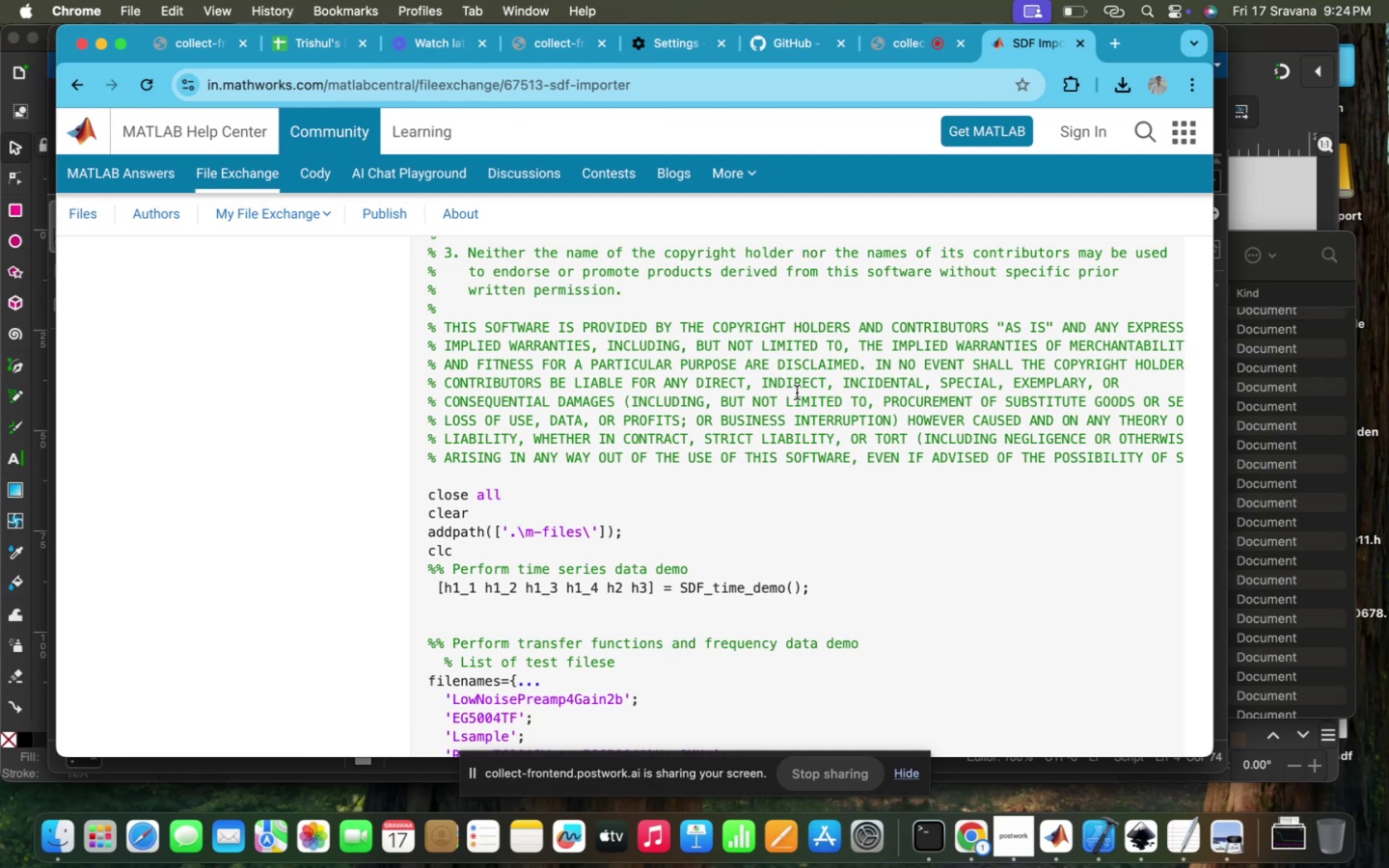 
wait(20.68)
 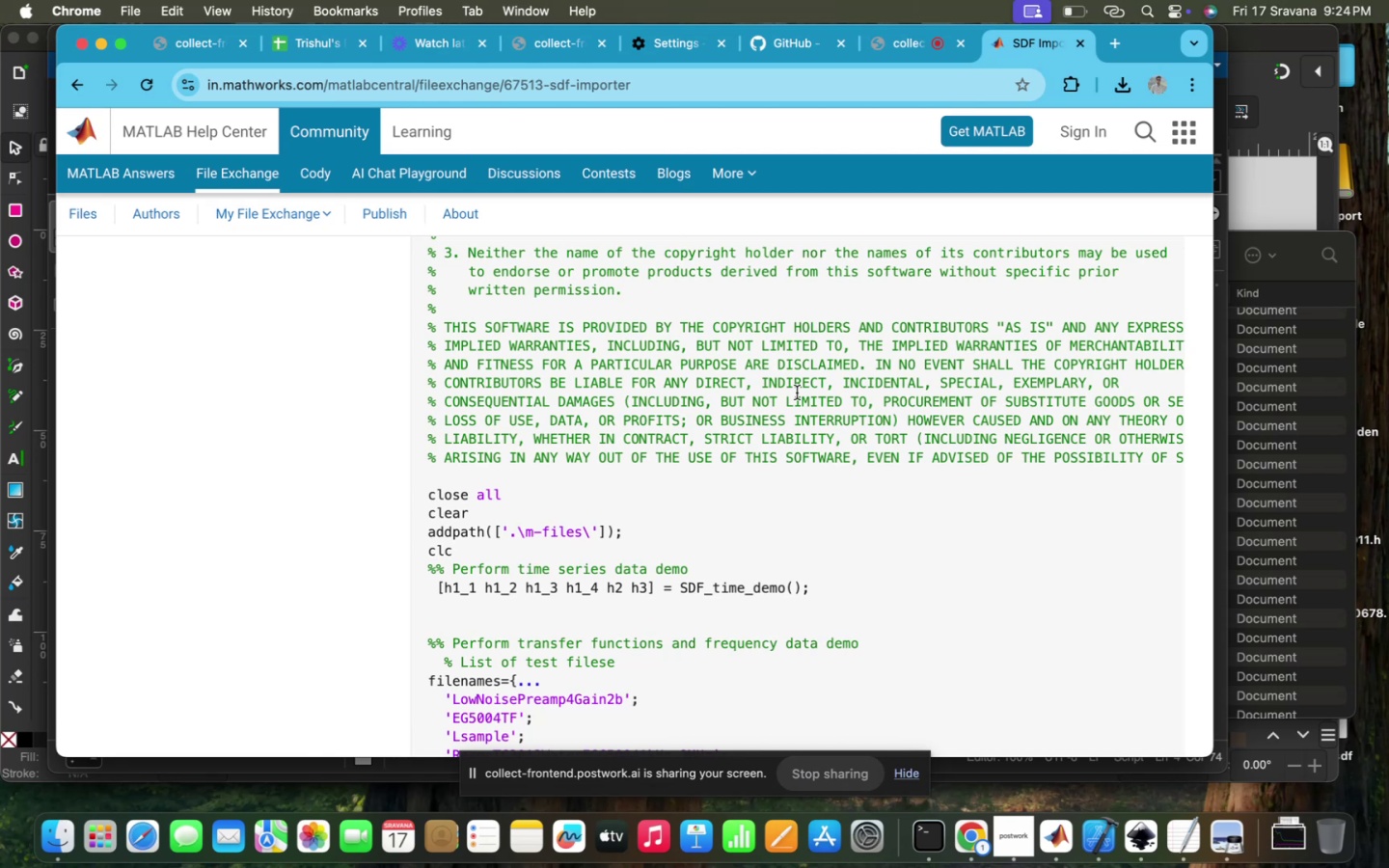 
scroll: coordinate [840, 336], scroll_direction: up, amount: 57.0
 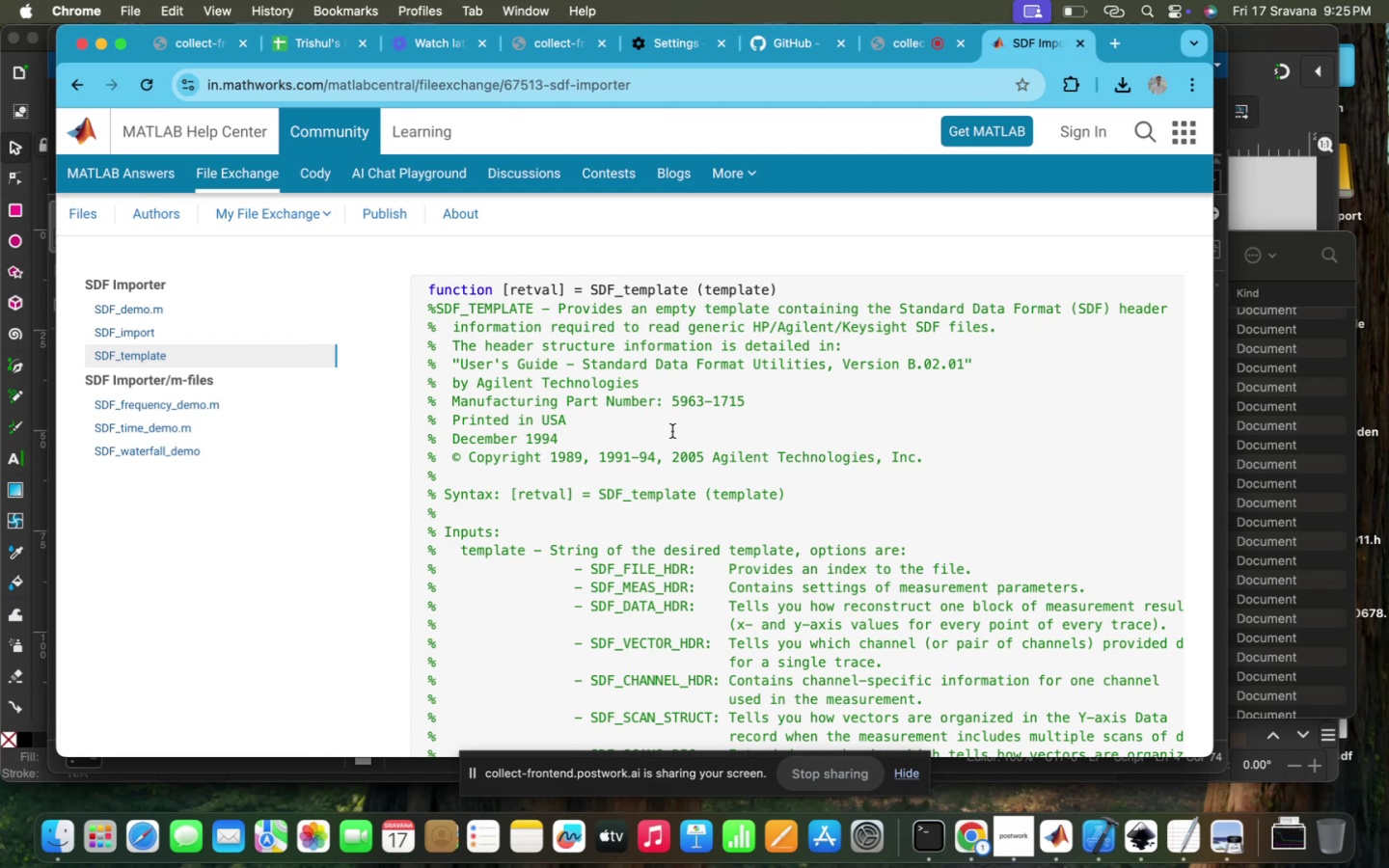 
wait(59.54)
 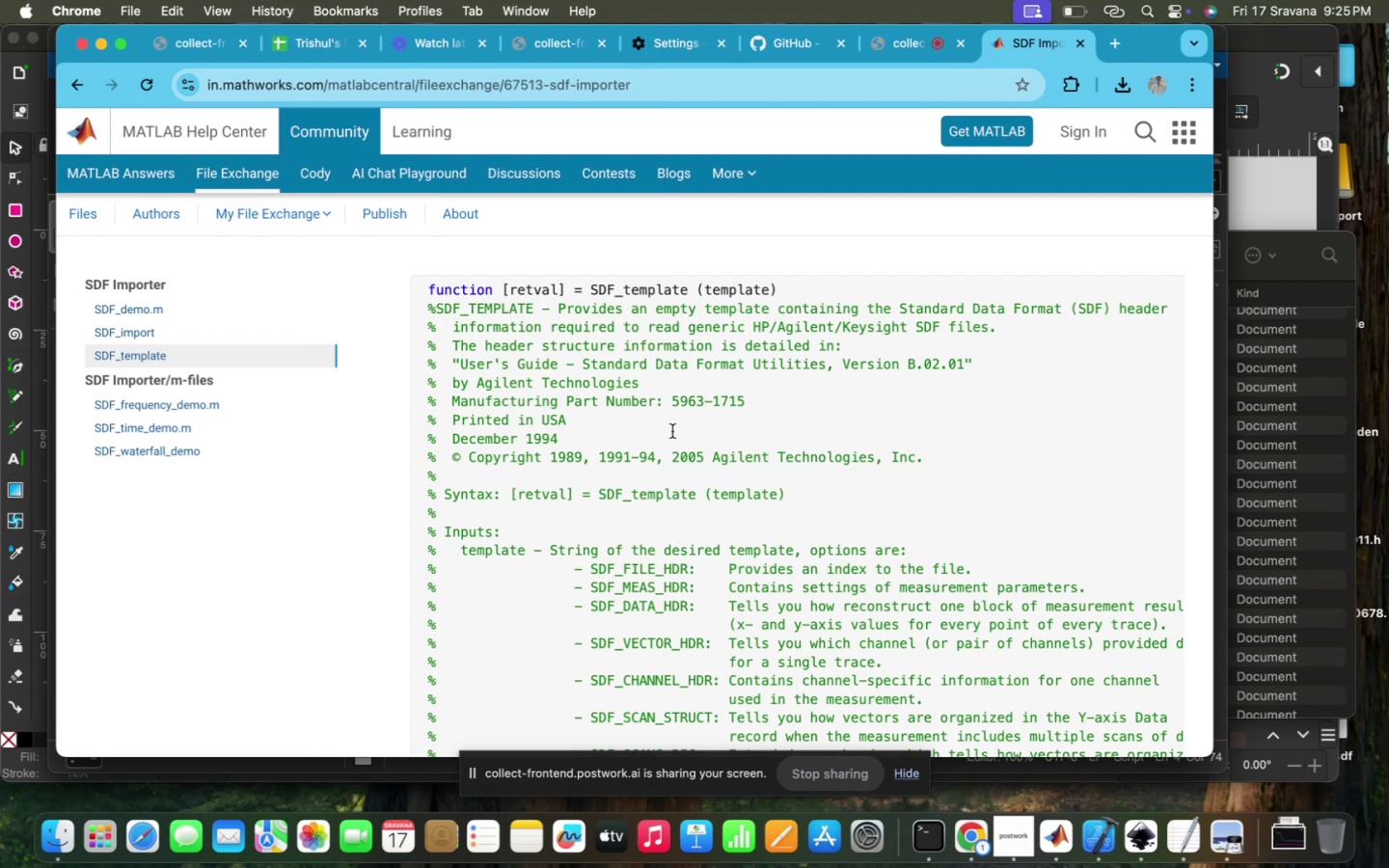 
scroll: coordinate [672, 431], scroll_direction: down, amount: 14.0
 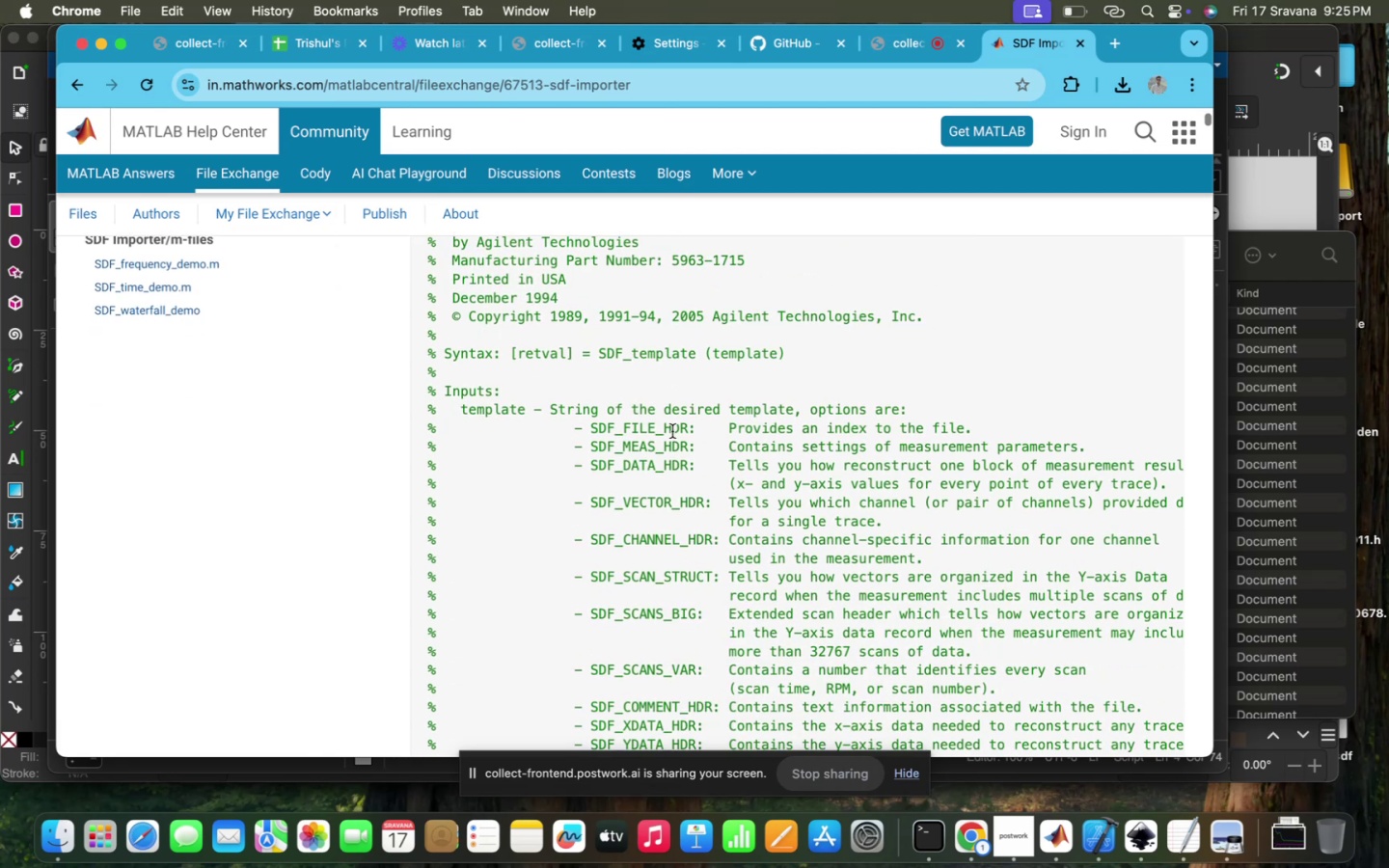 
scroll: coordinate [672, 431], scroll_direction: up, amount: 186.0
 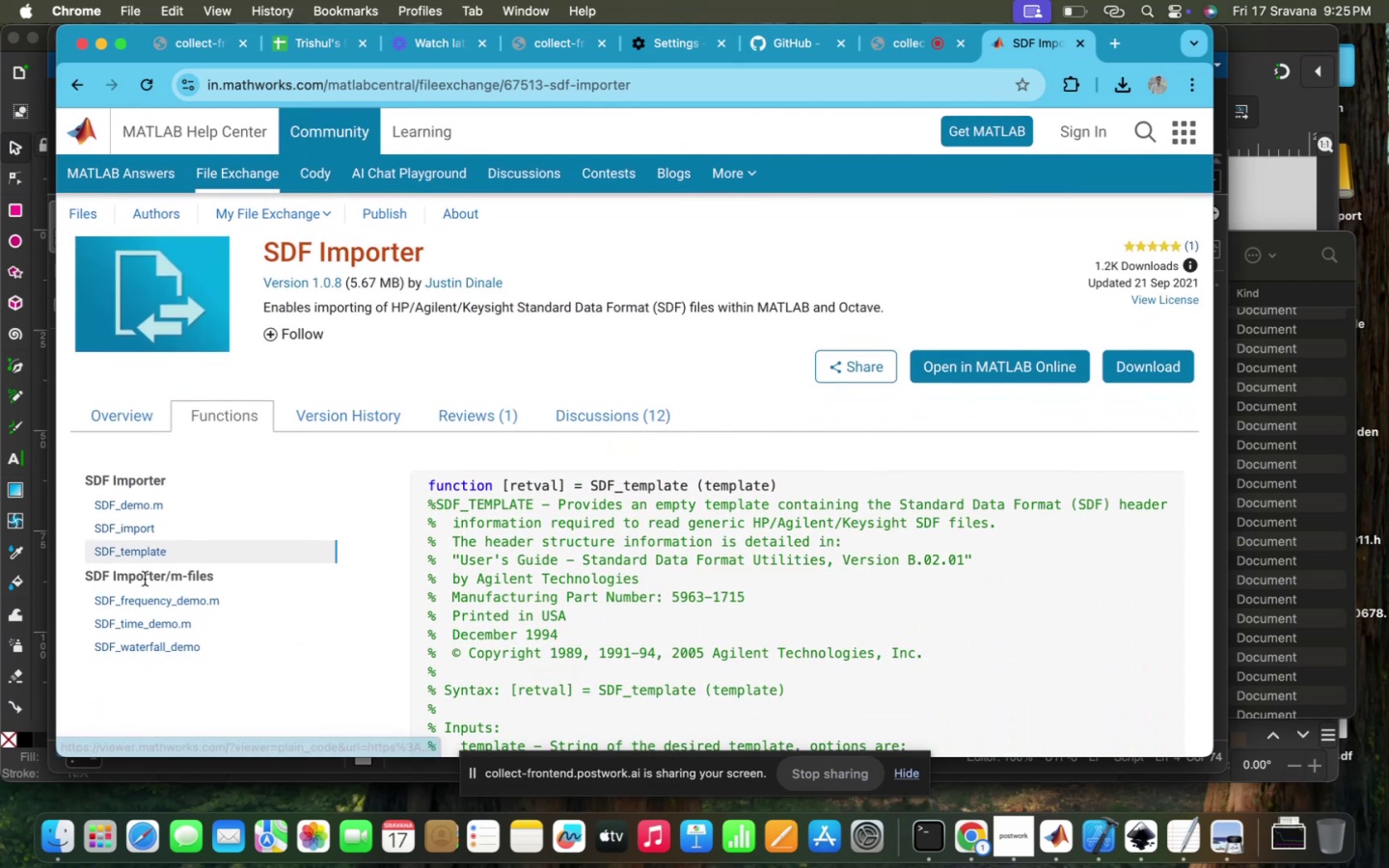 
left_click([157, 529])
 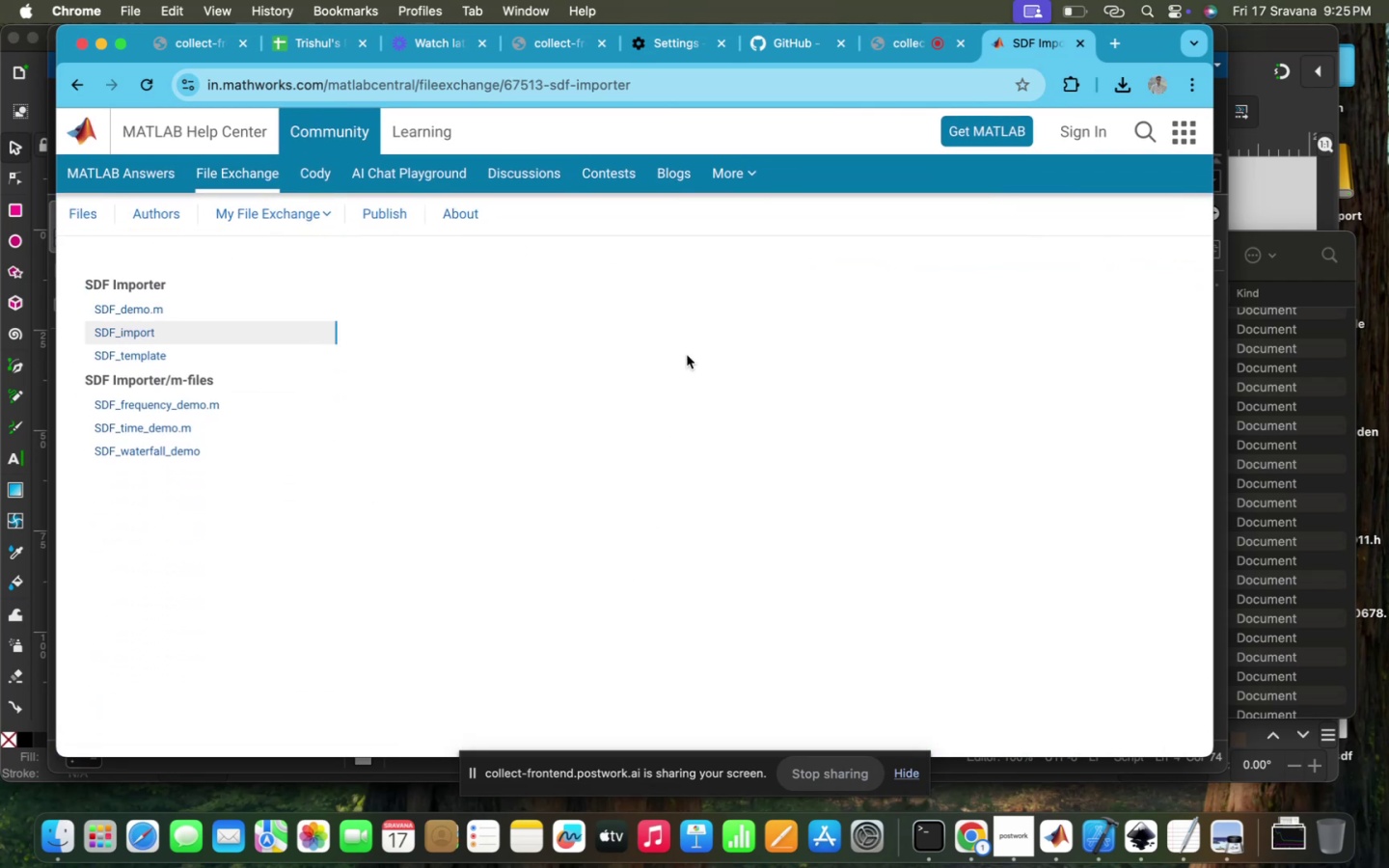 
scroll: coordinate [694, 378], scroll_direction: up, amount: 51.0
 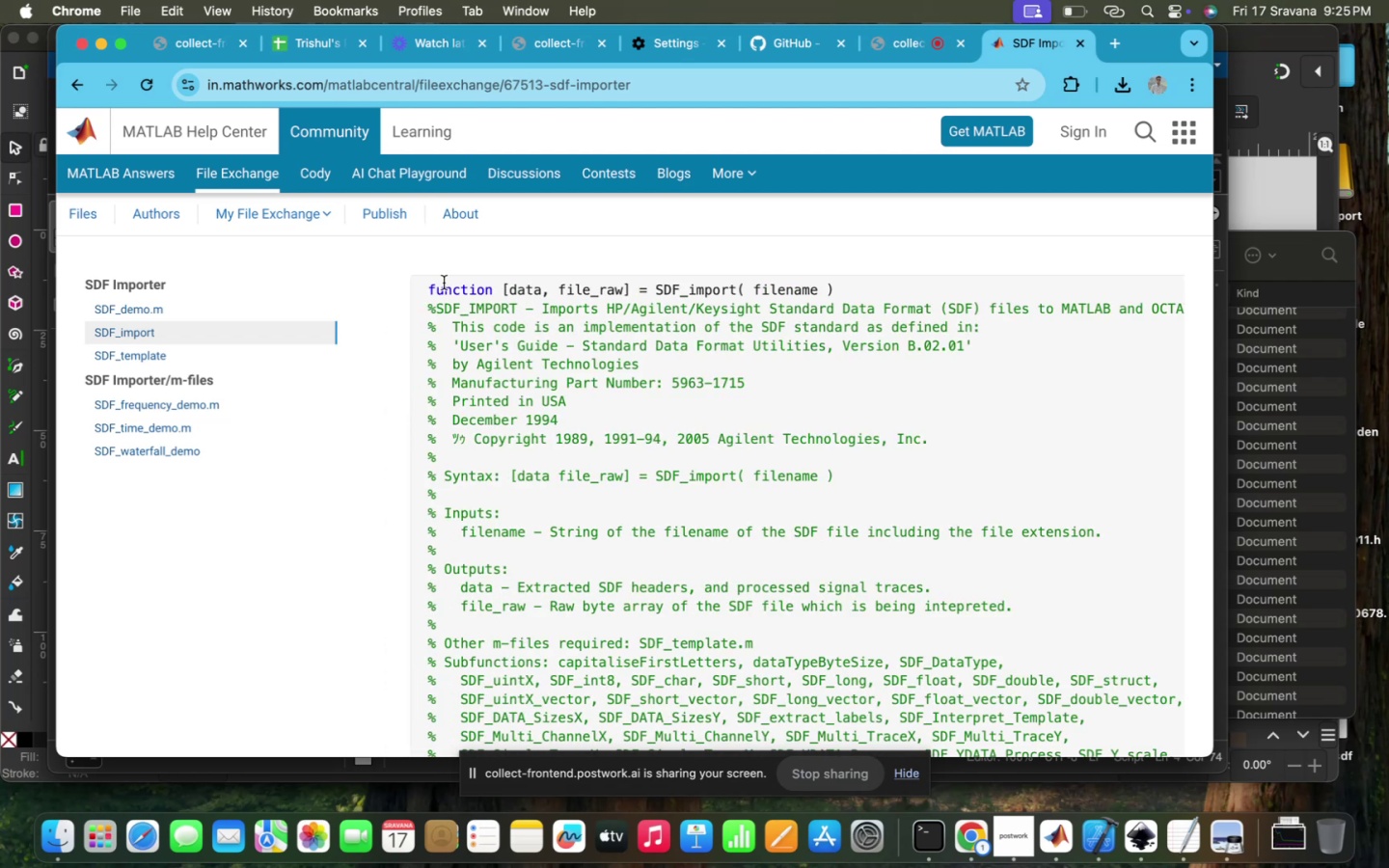 
left_click_drag(start_coordinate=[429, 285], to_coordinate=[507, 489])
 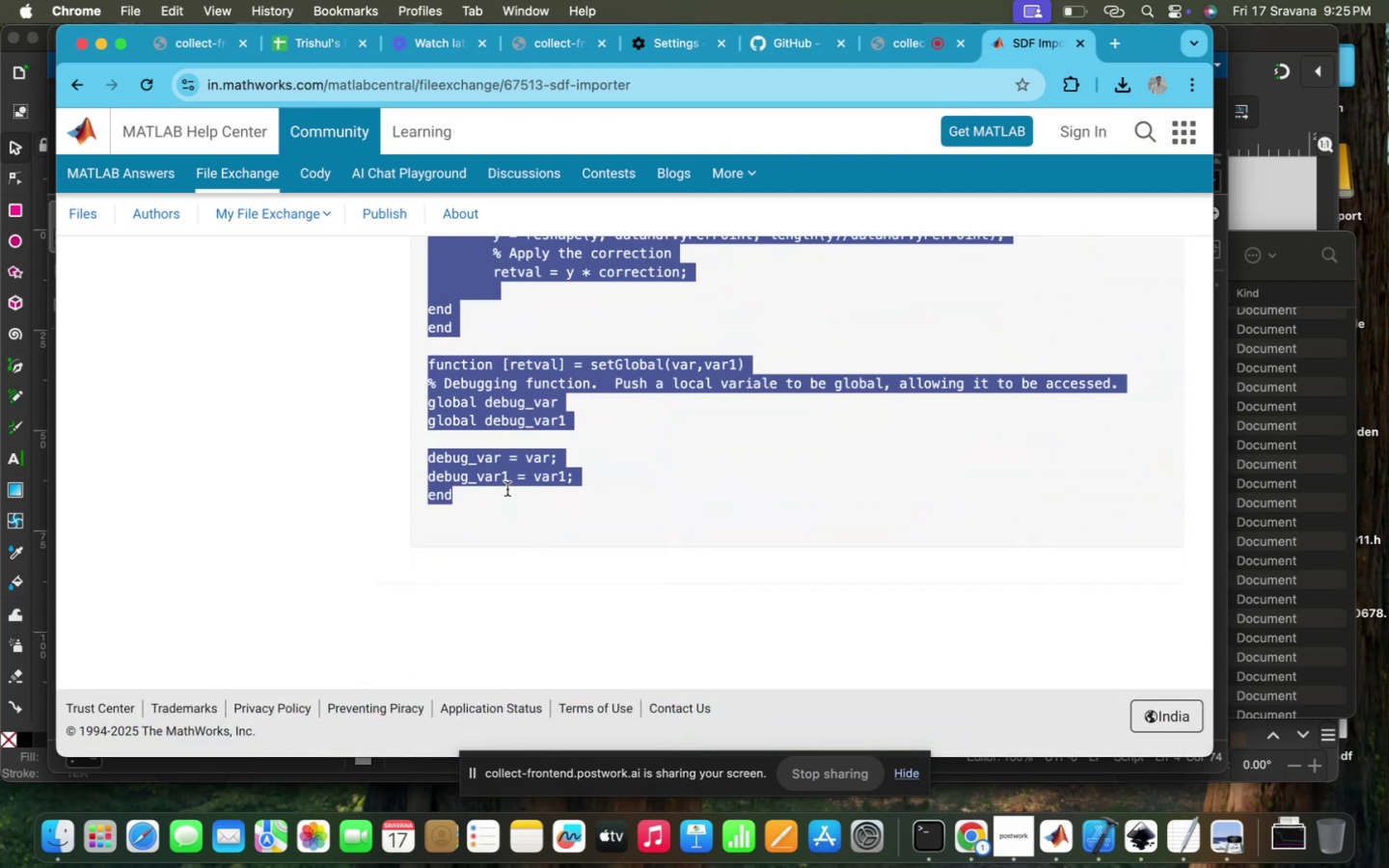 
key(Meta+CommandLeft)
 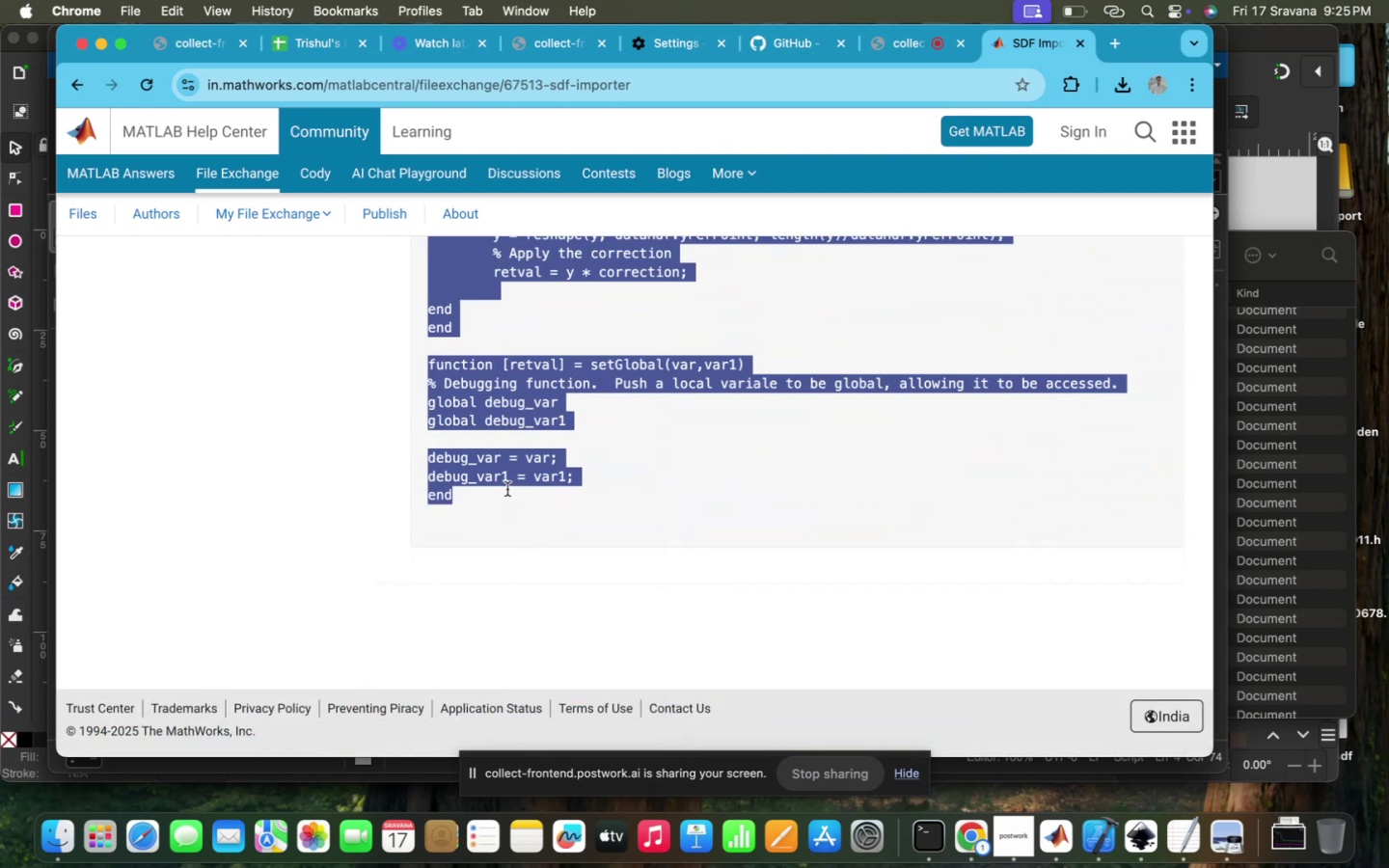 
key(Meta+C)
 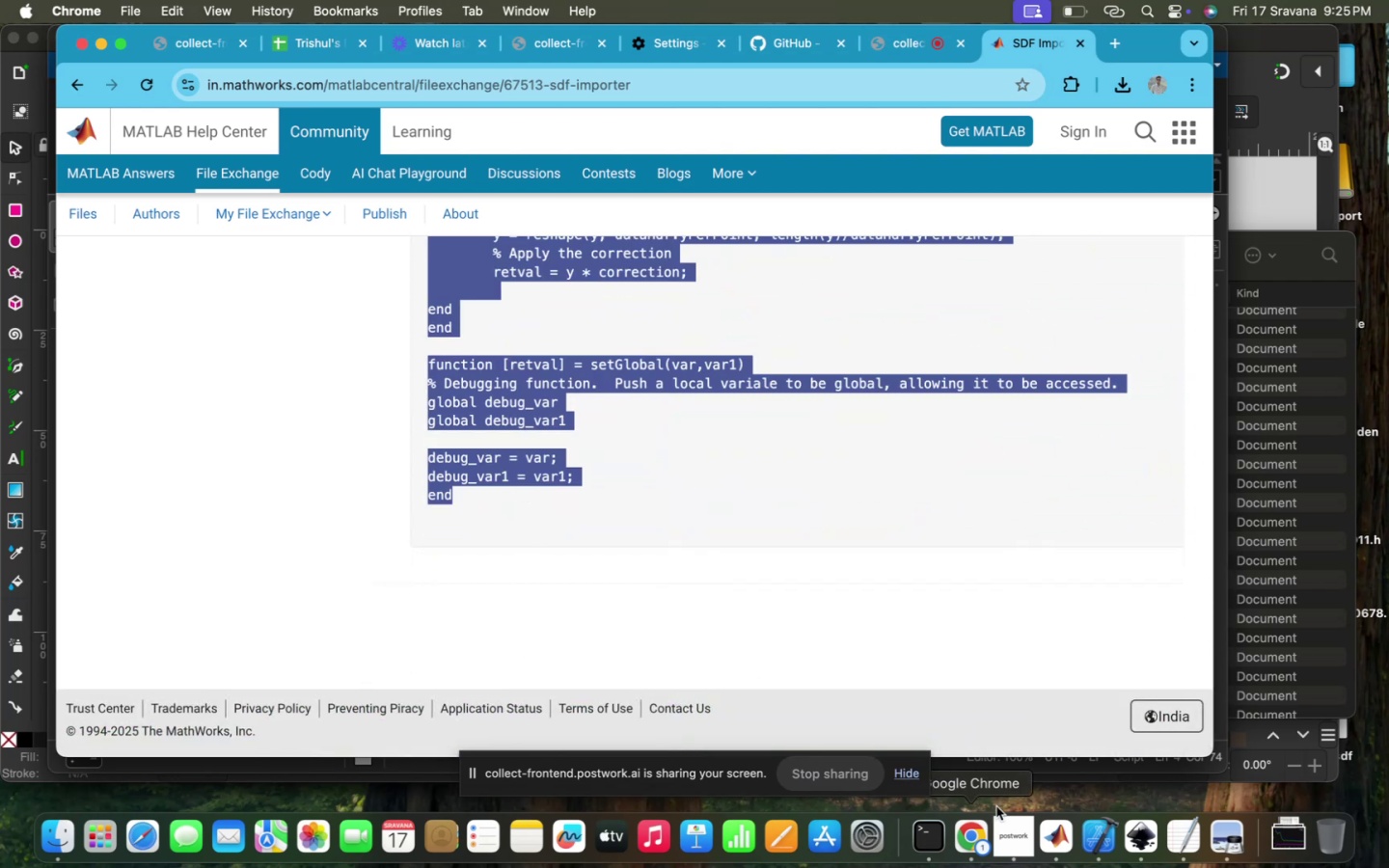 
left_click([1055, 854])
 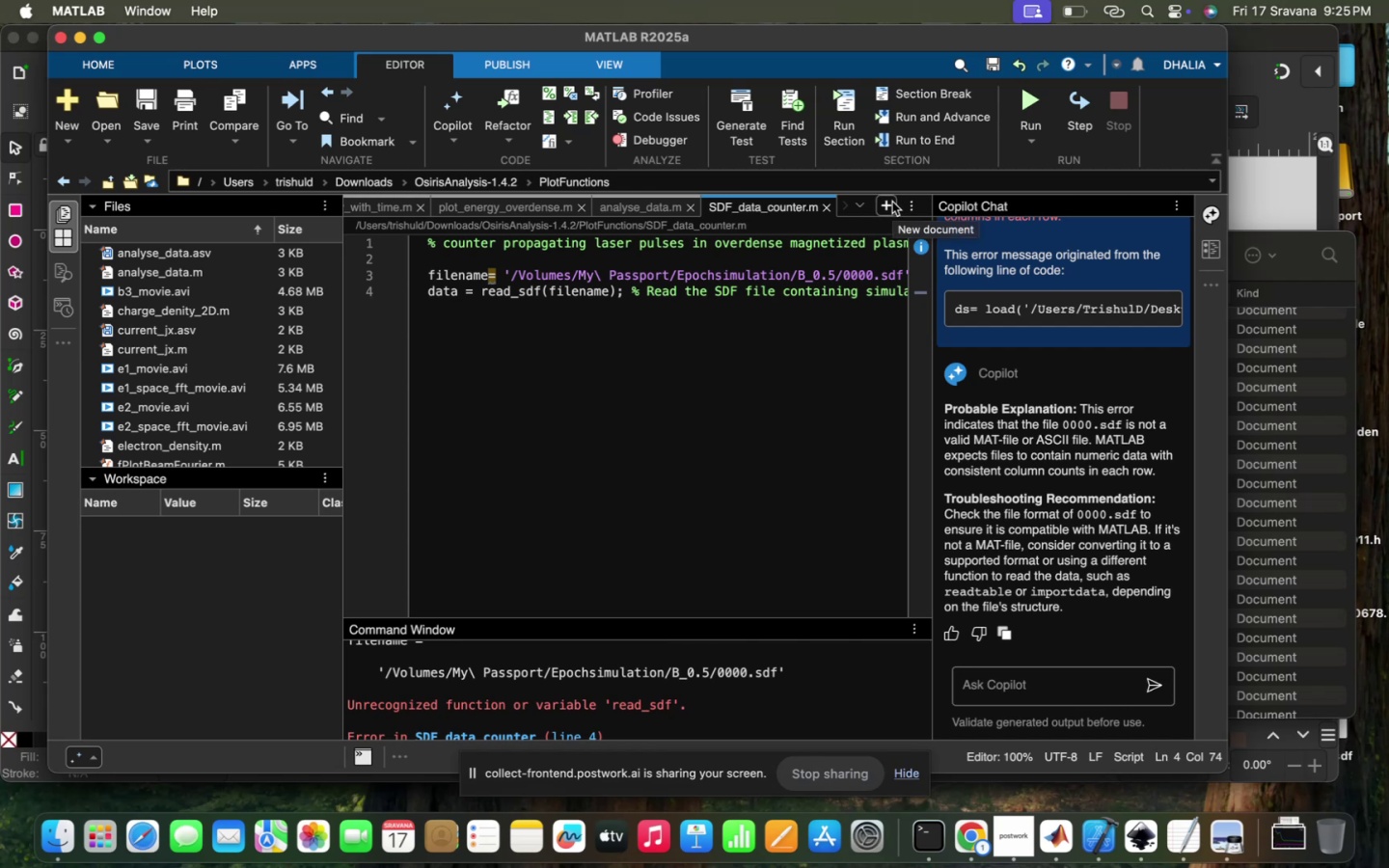 
wait(5.12)
 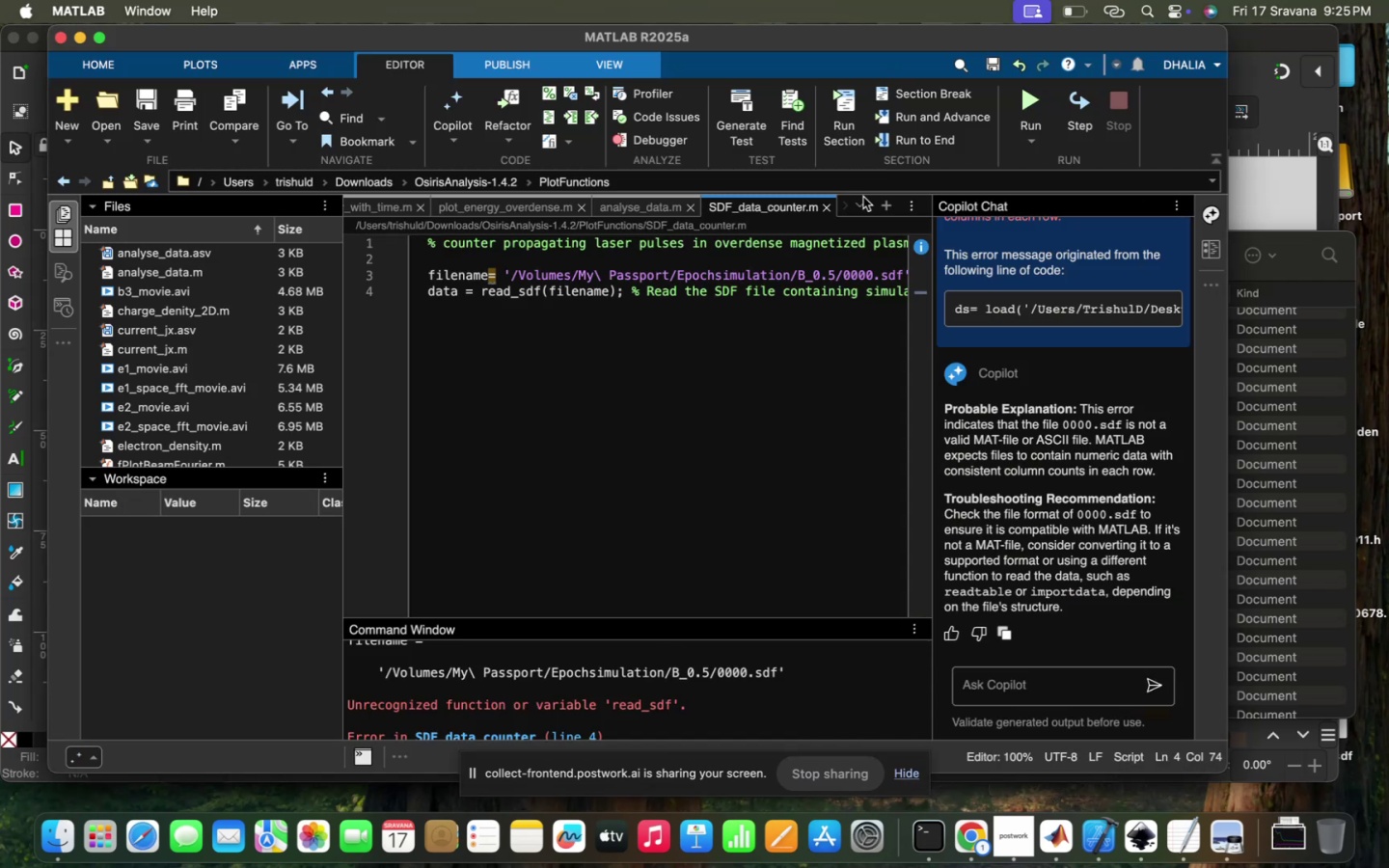 
left_click([887, 209])
 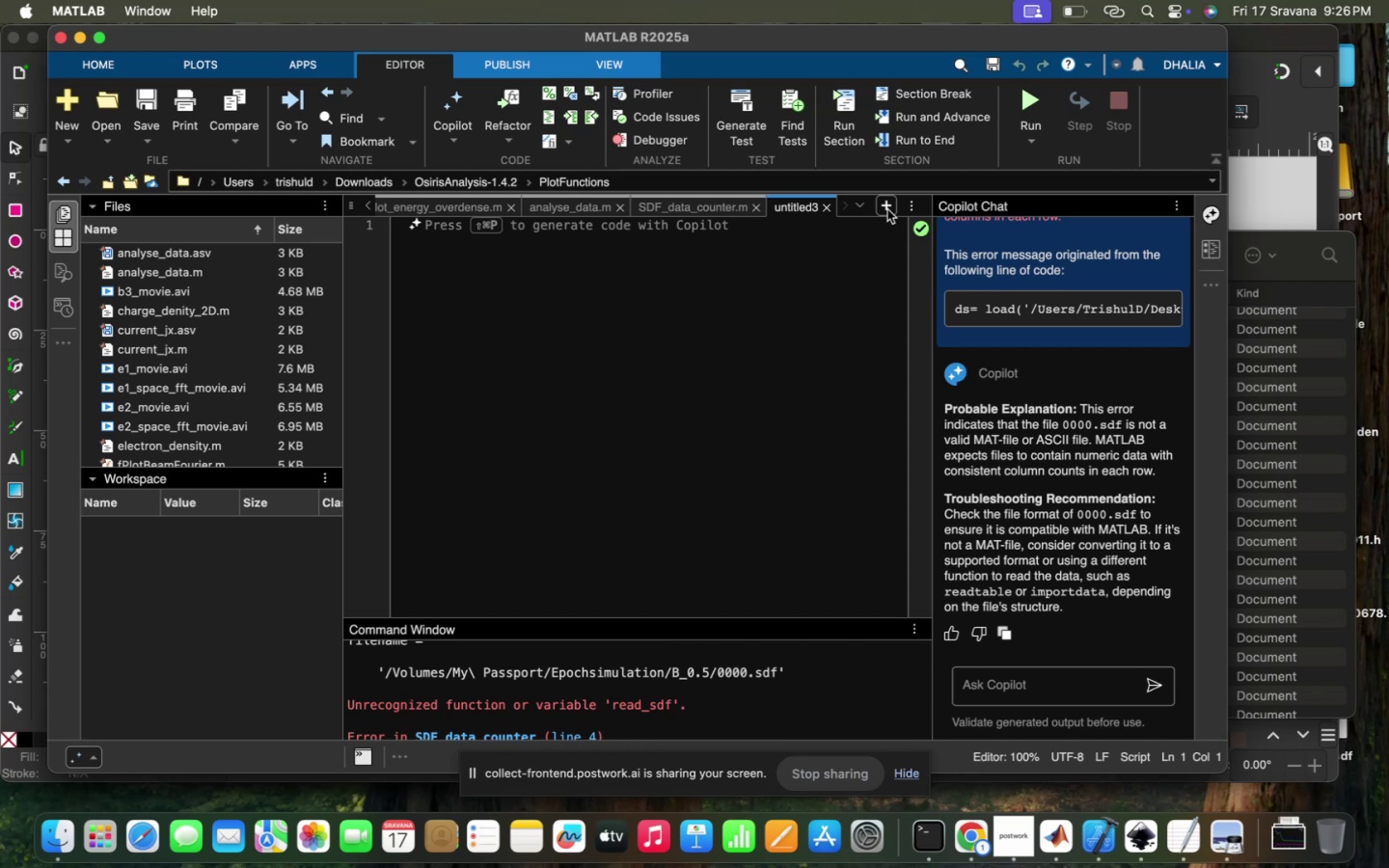 
wait(12.47)
 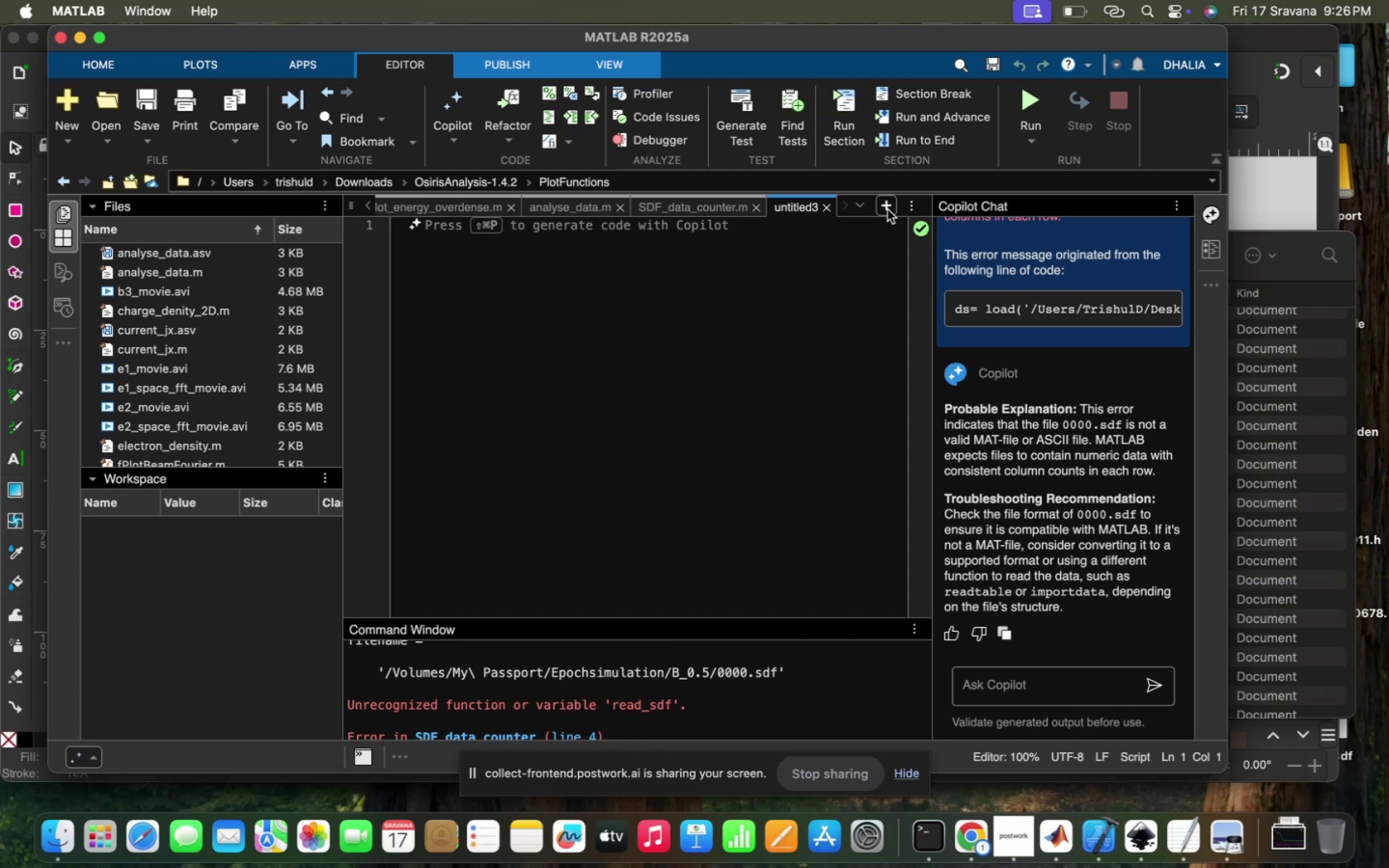 
left_click([577, 245])
 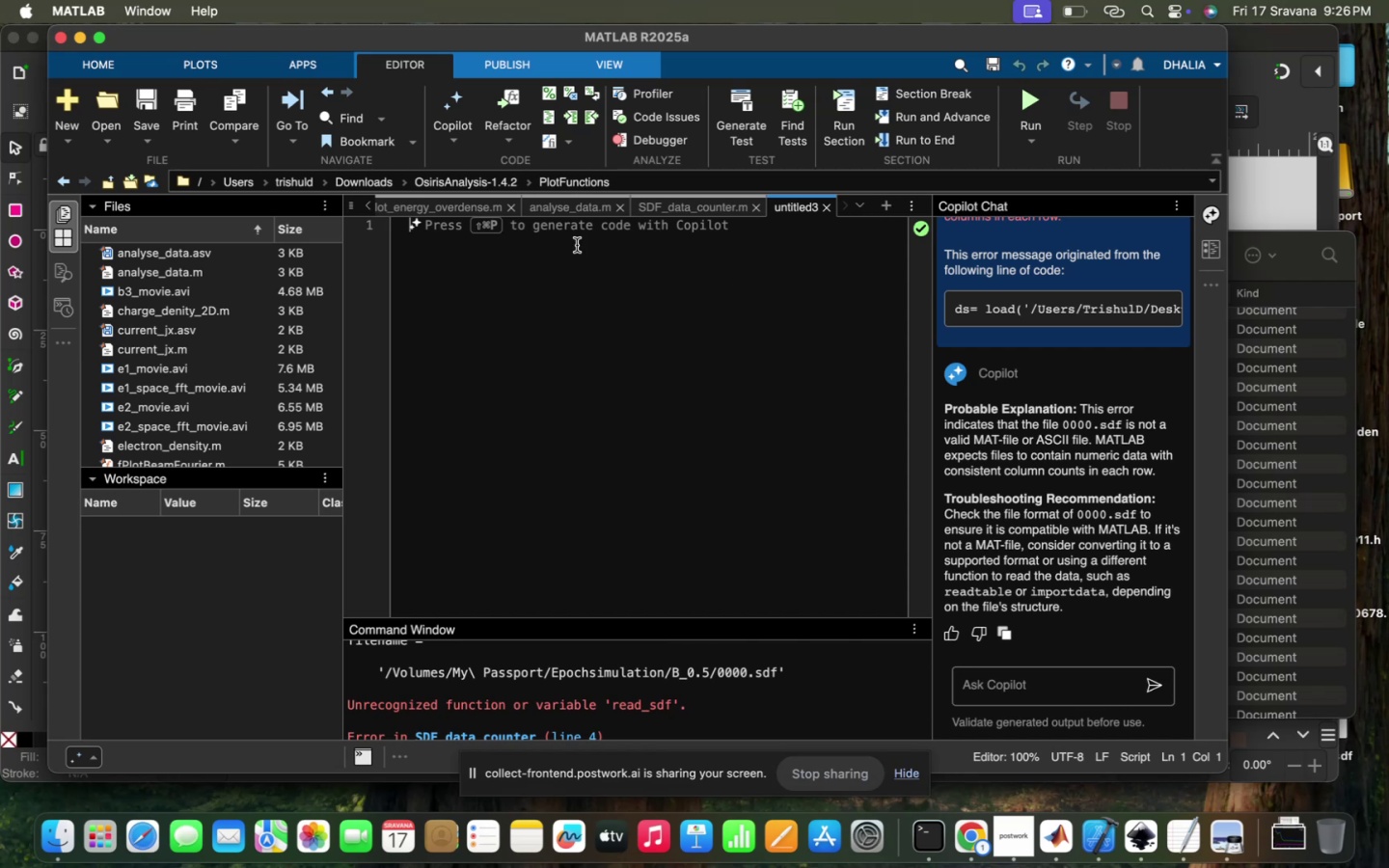 
key(Meta+CommandLeft)
 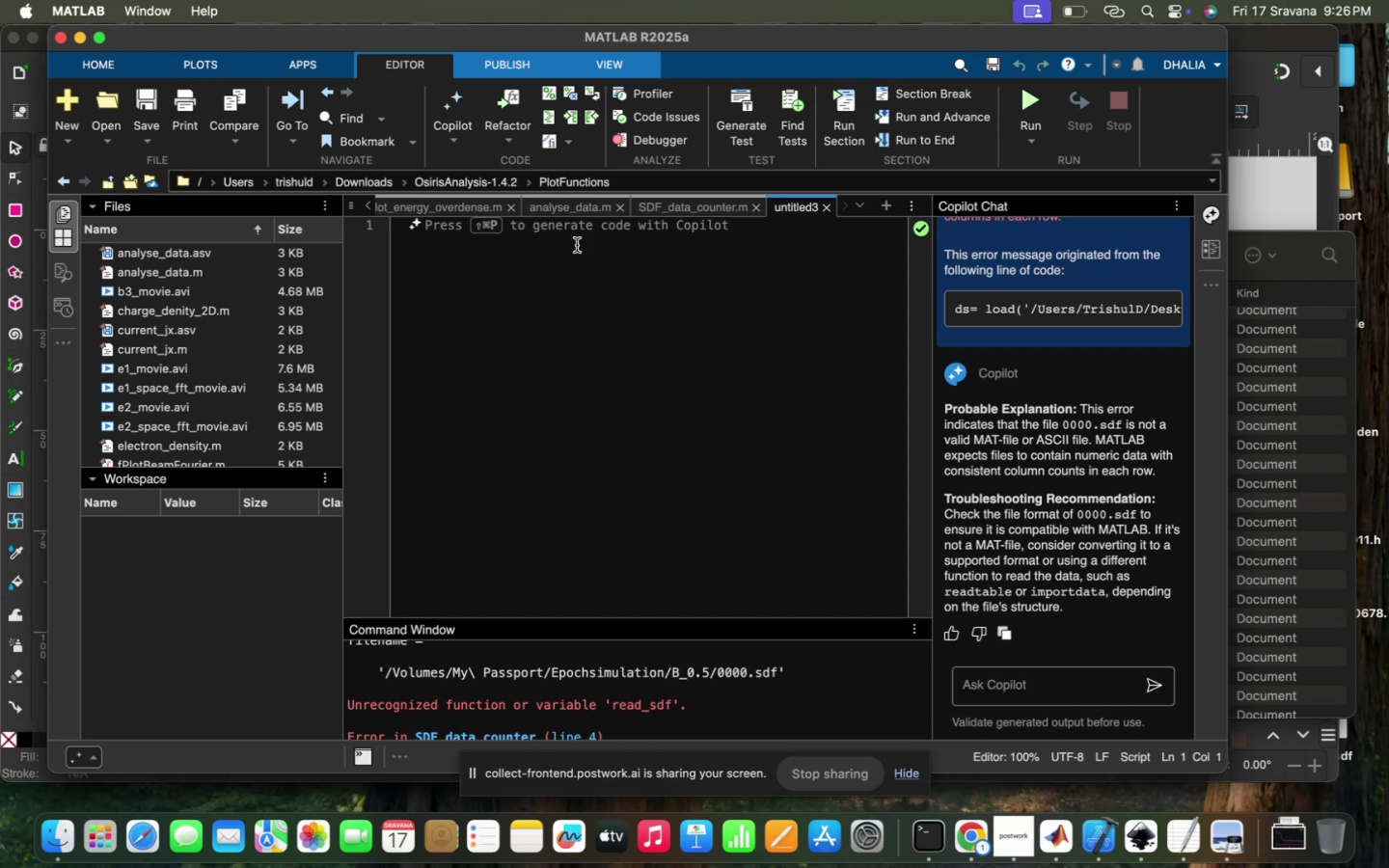 
key(Meta+V)
 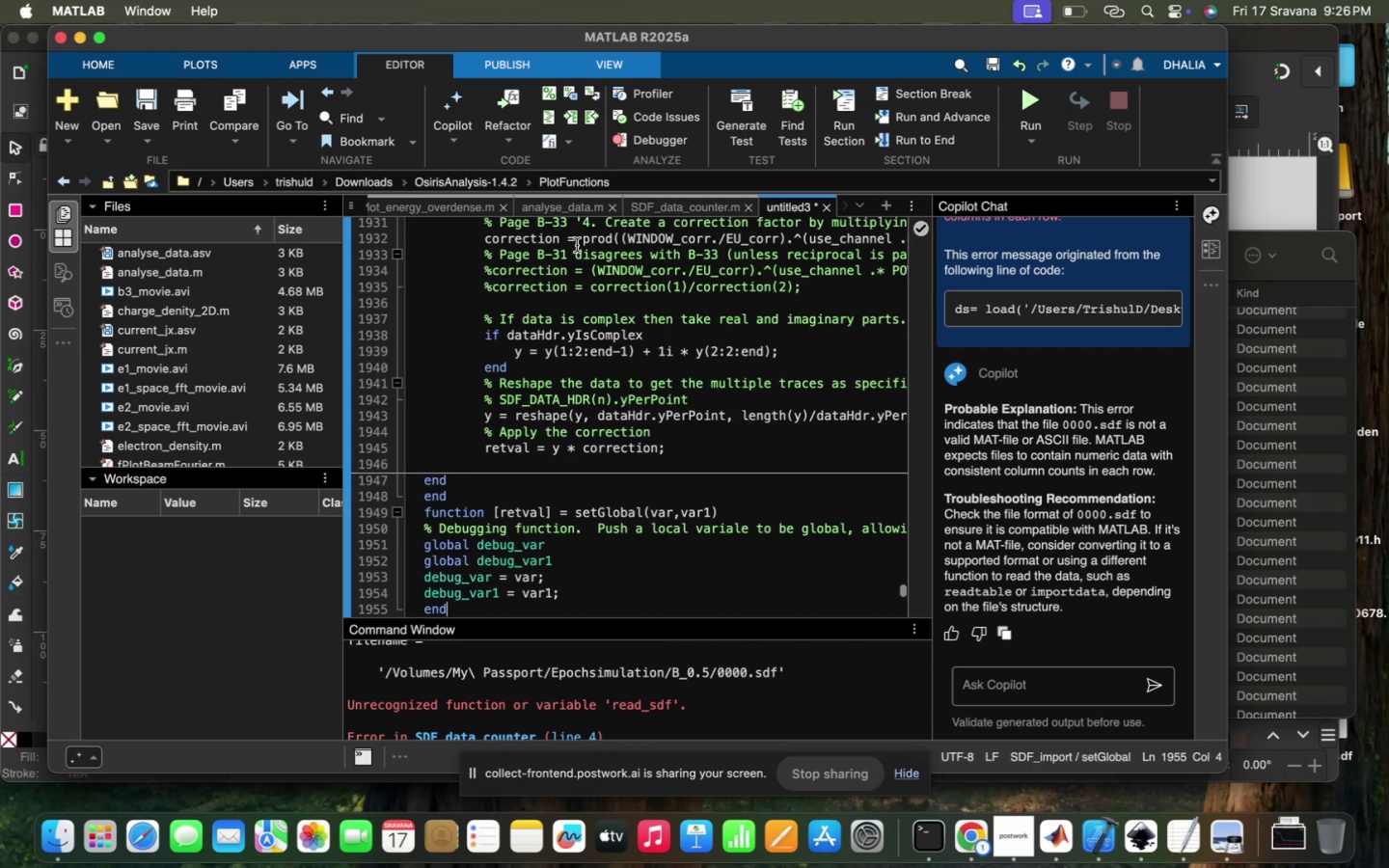 
scroll: coordinate [577, 284], scroll_direction: up, amount: 3667.0
 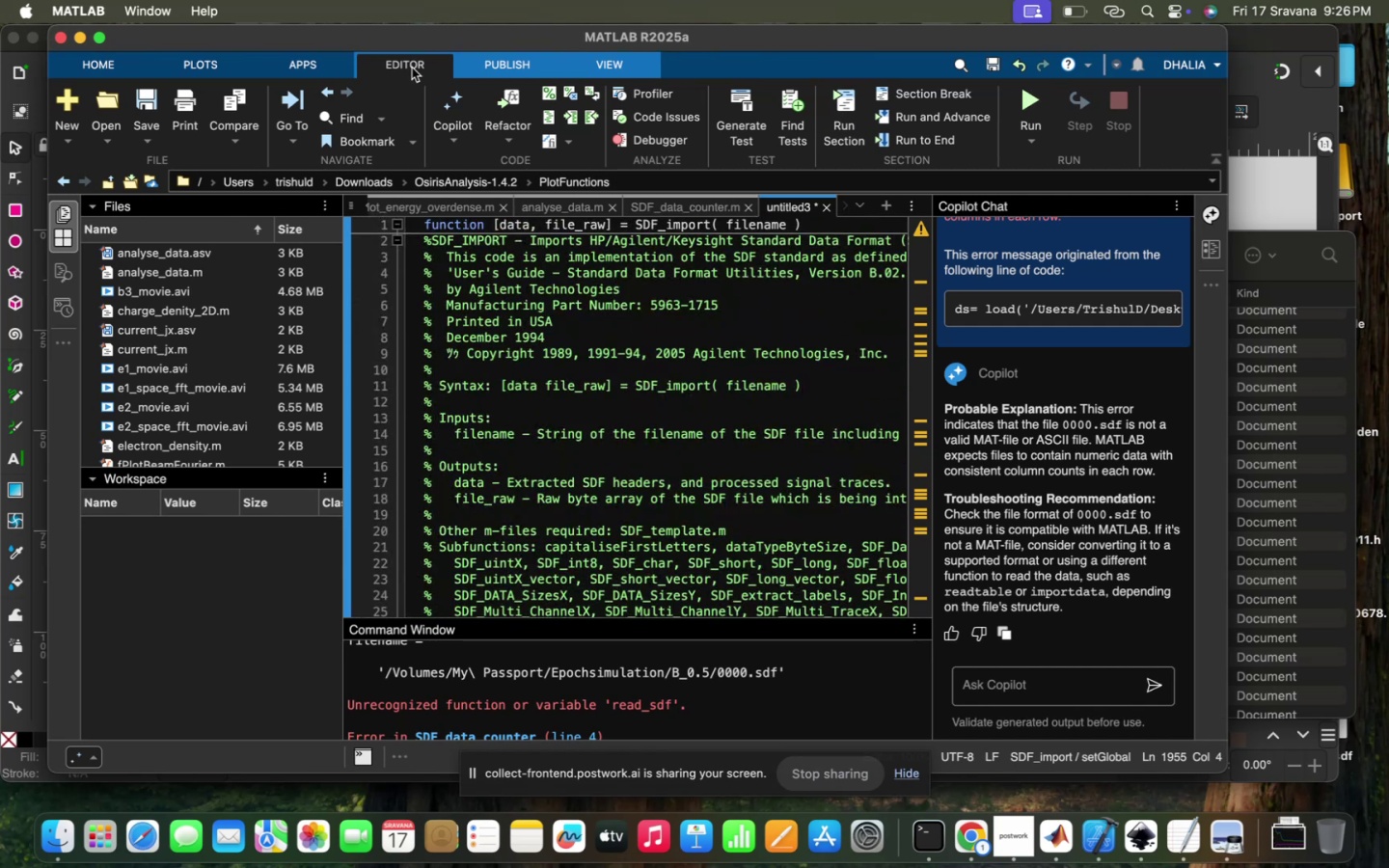 
left_click([138, 120])
 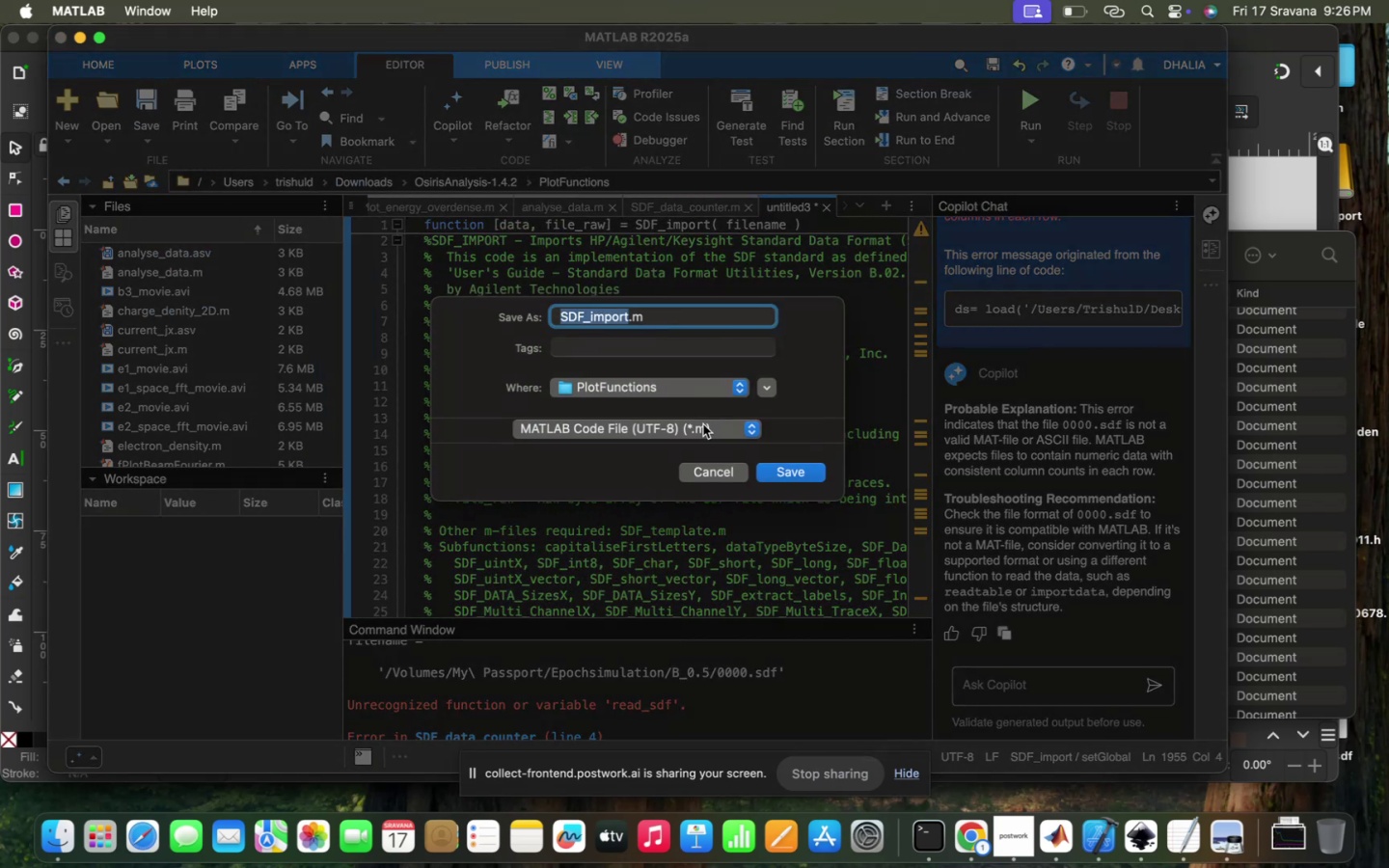 
left_click([787, 467])
 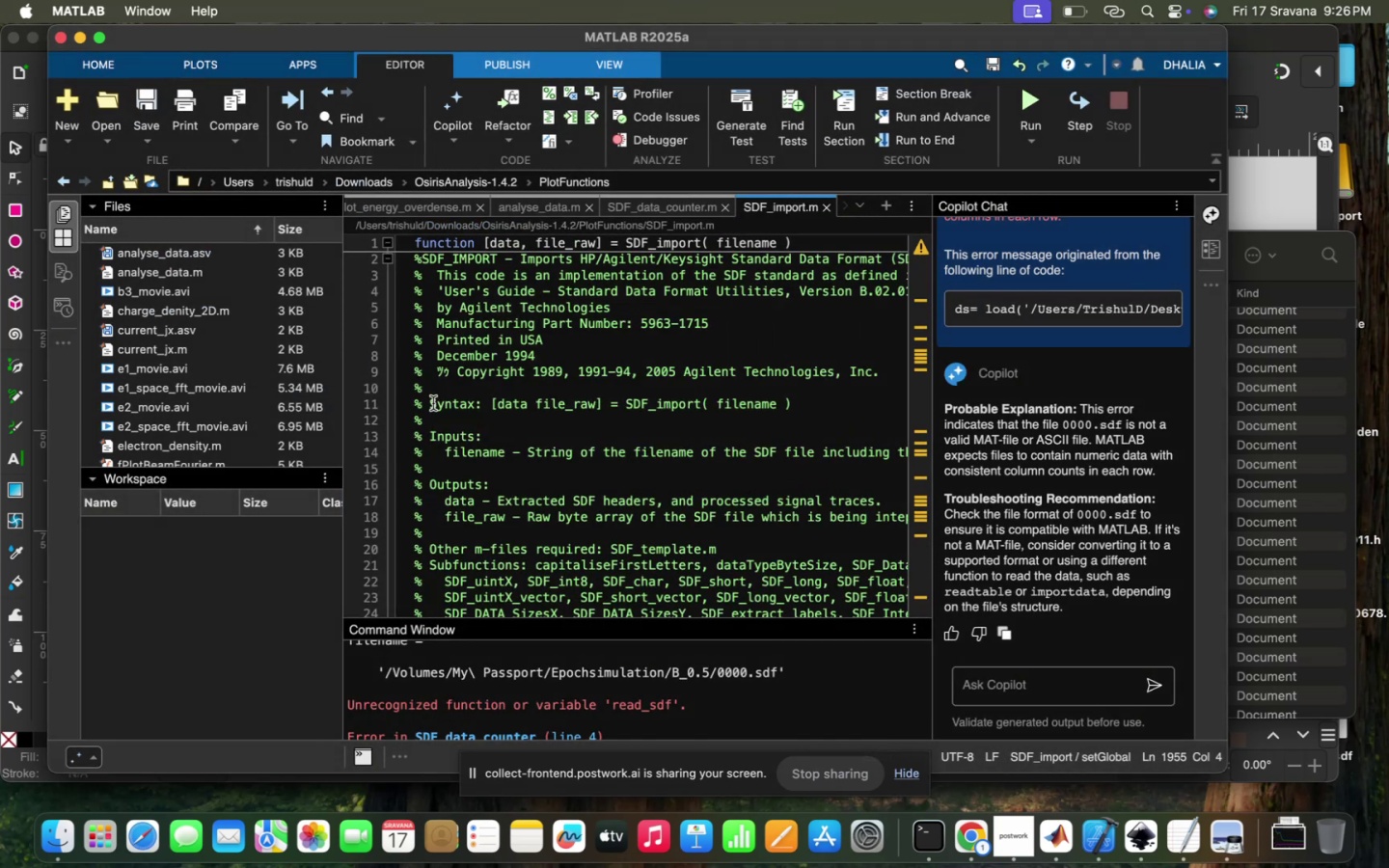 
left_click([662, 210])
 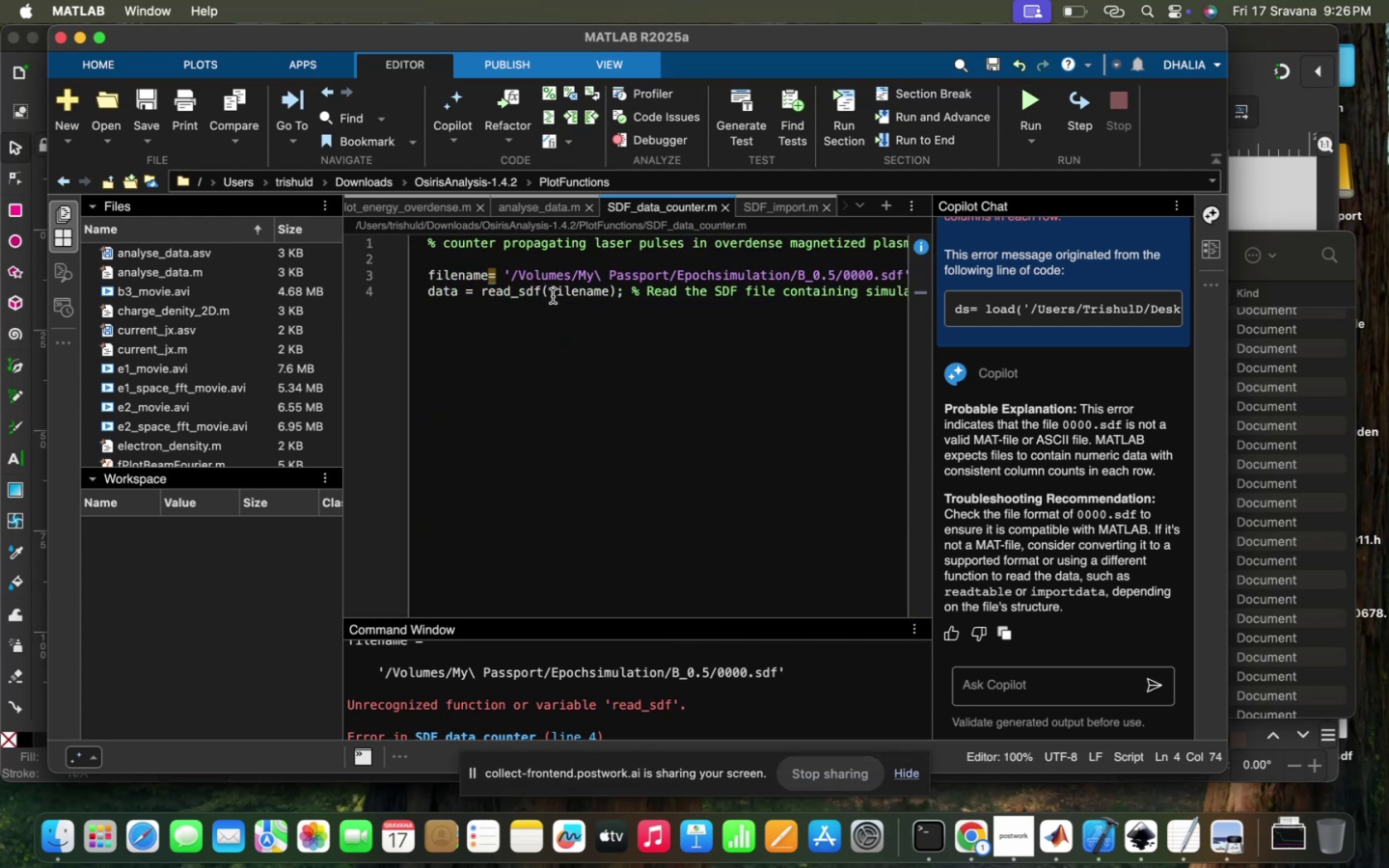 
left_click_drag(start_coordinate=[541, 290], to_coordinate=[483, 293])
 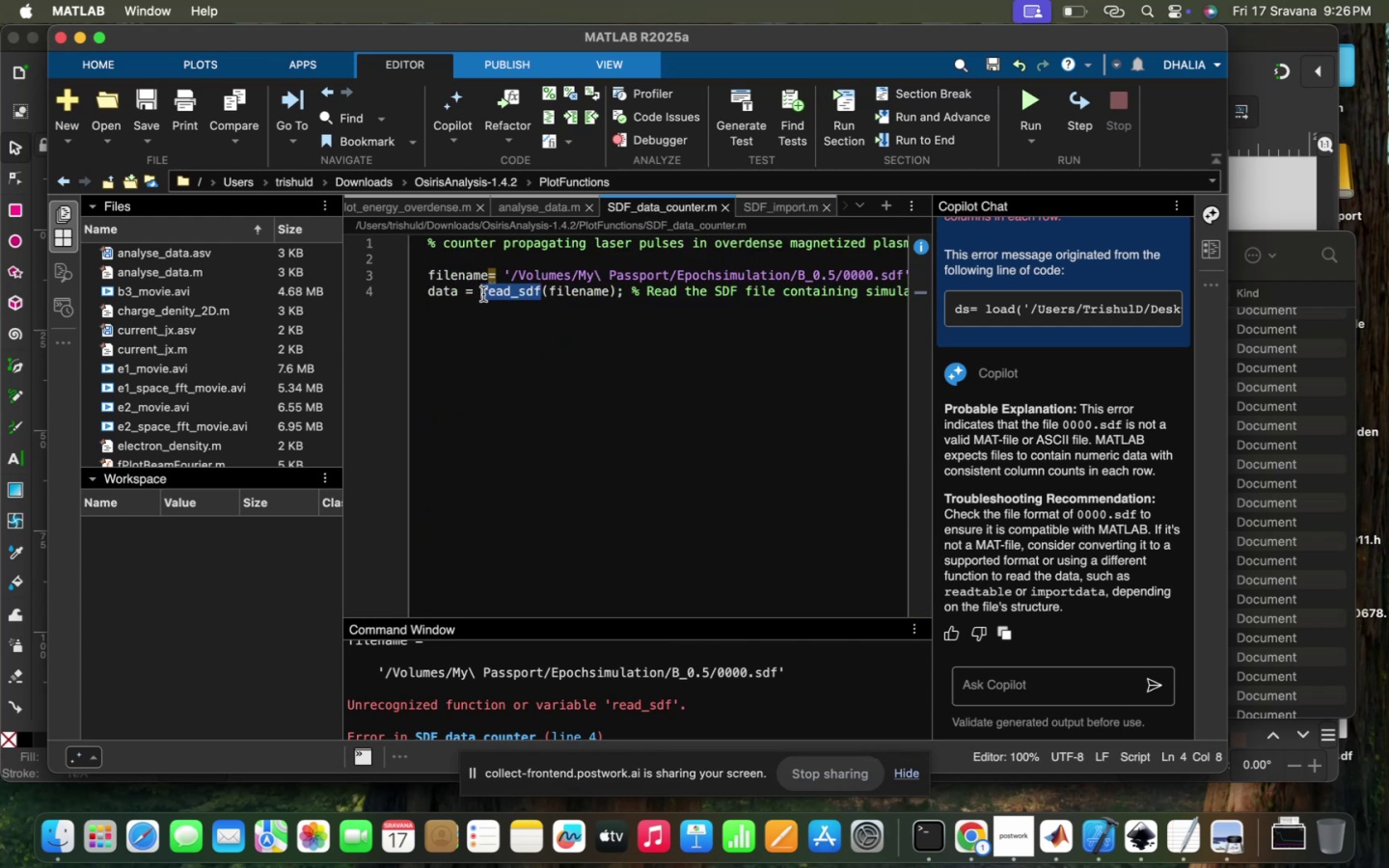 
key(D)
 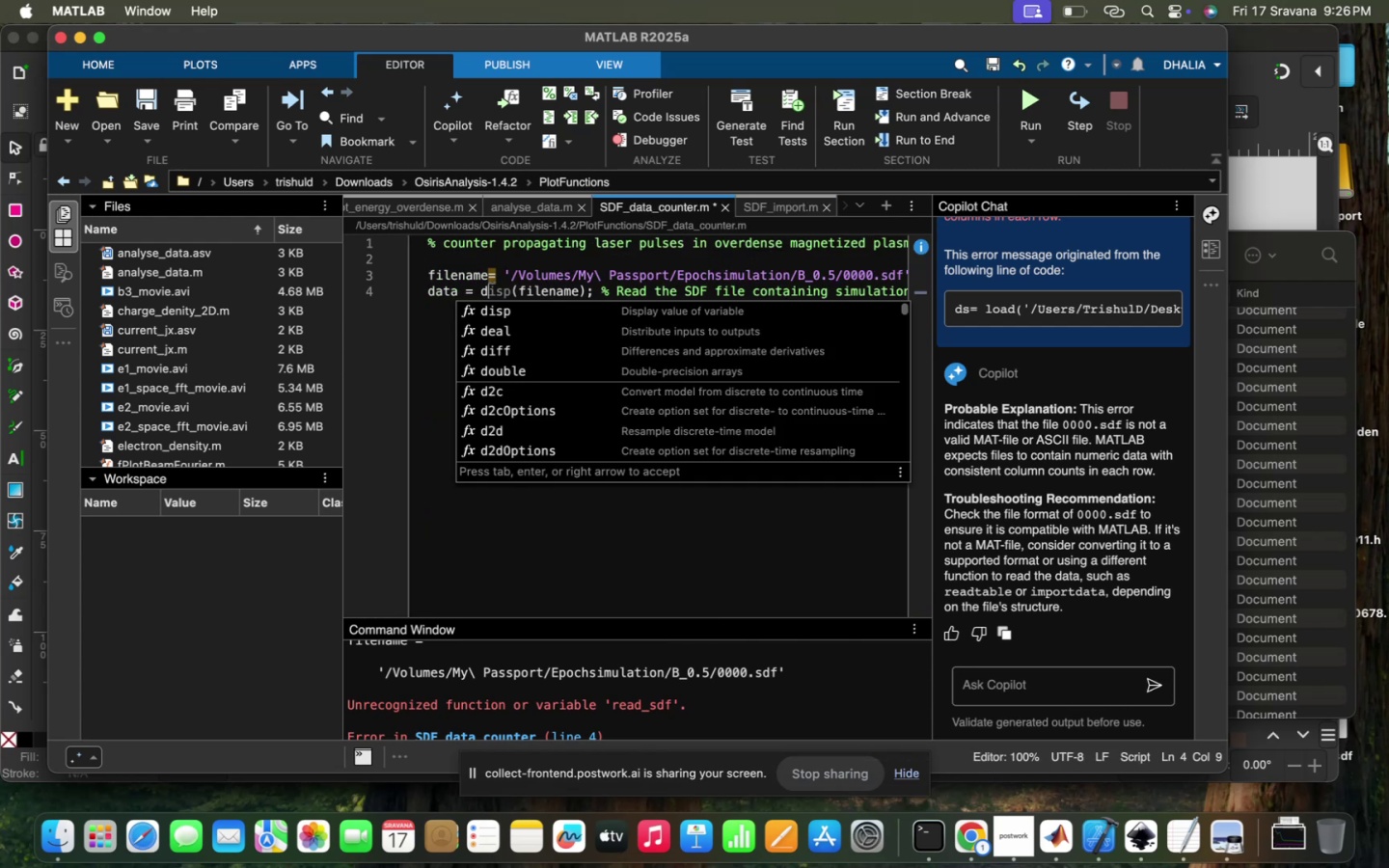 
key(Backspace)
type(sdf)
 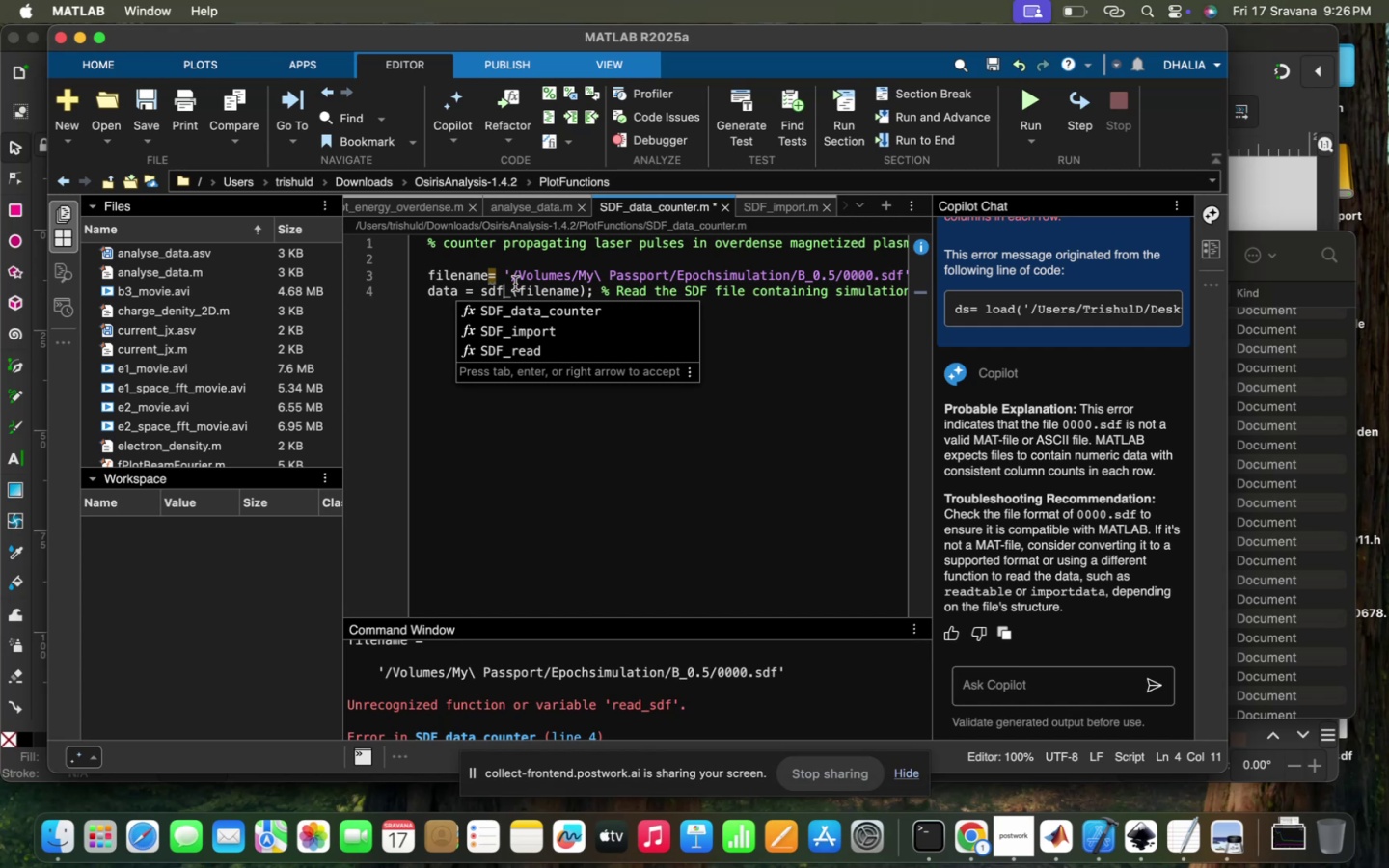 
left_click([502, 338])
 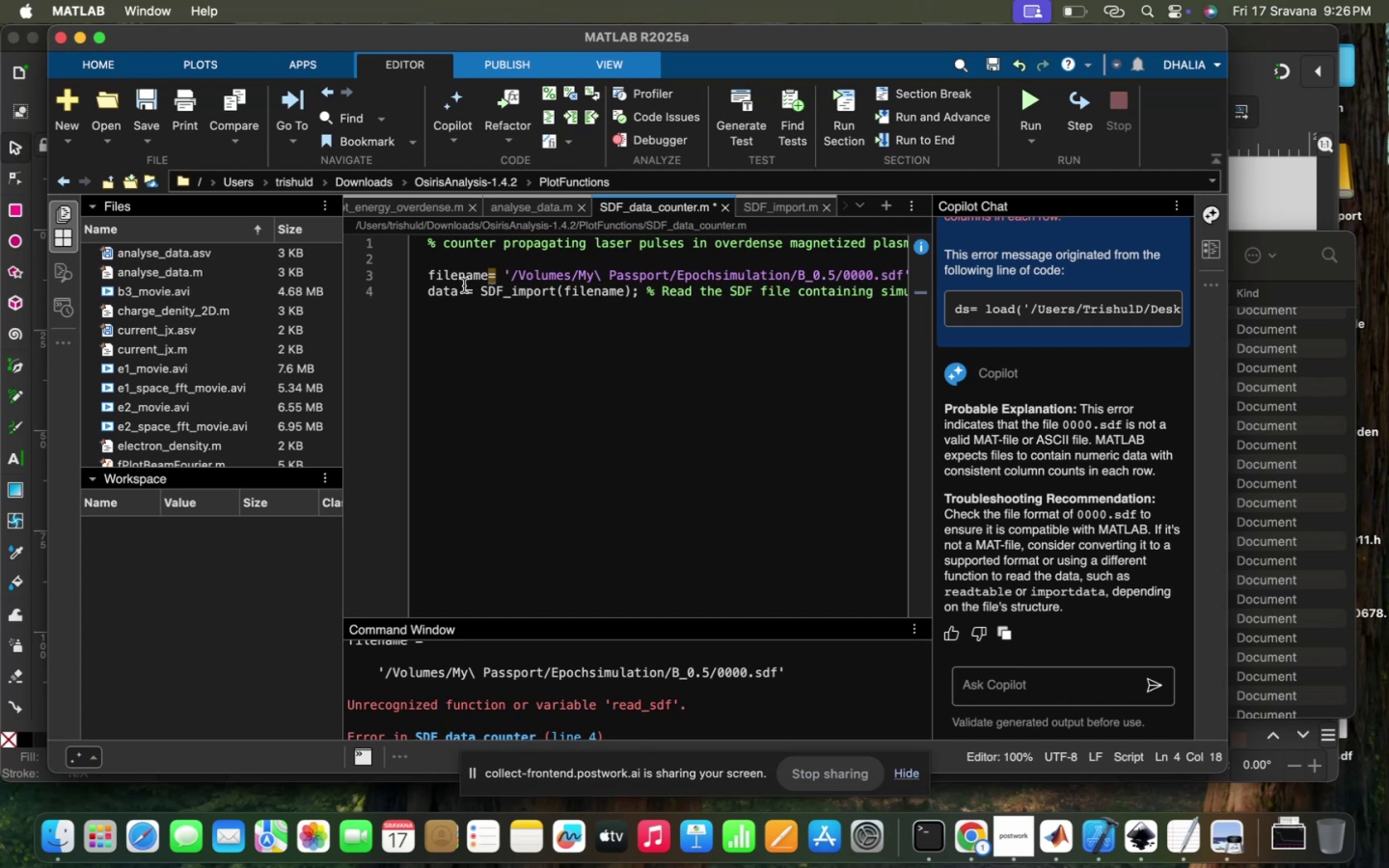 
left_click([423, 288])
 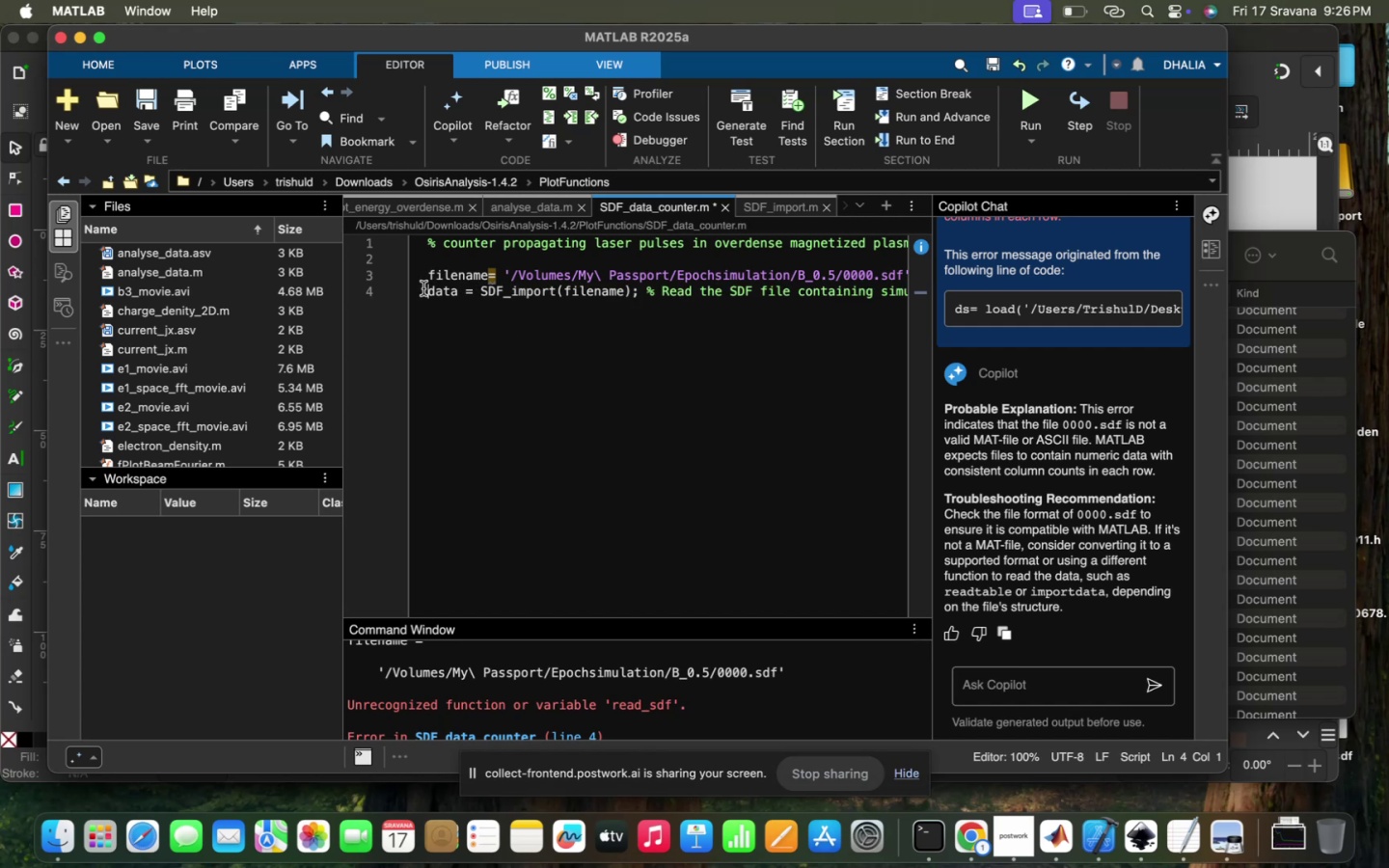 
key(BracketLeft)
 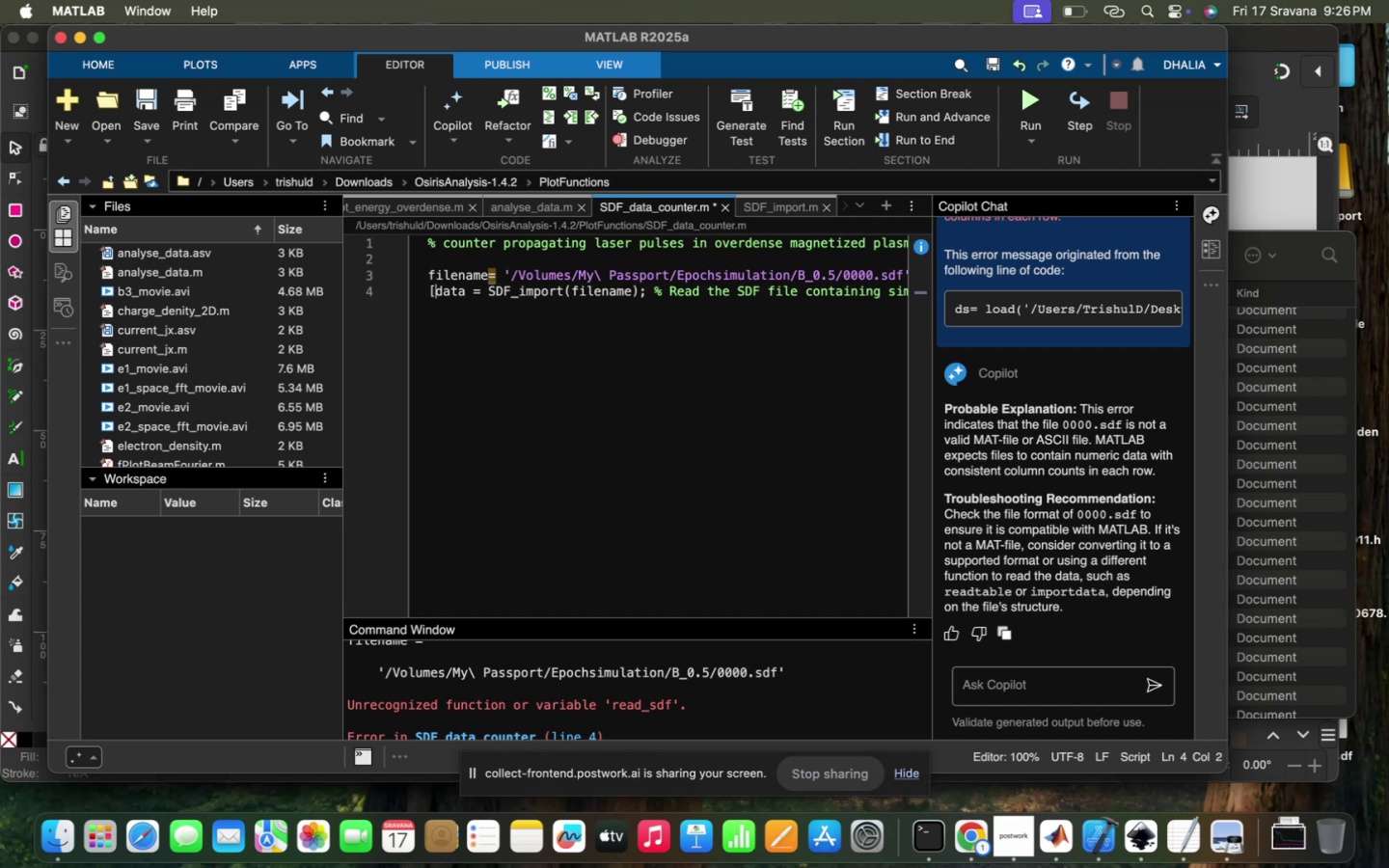 
hold_key(key=ArrowRight, duration=0.35)
 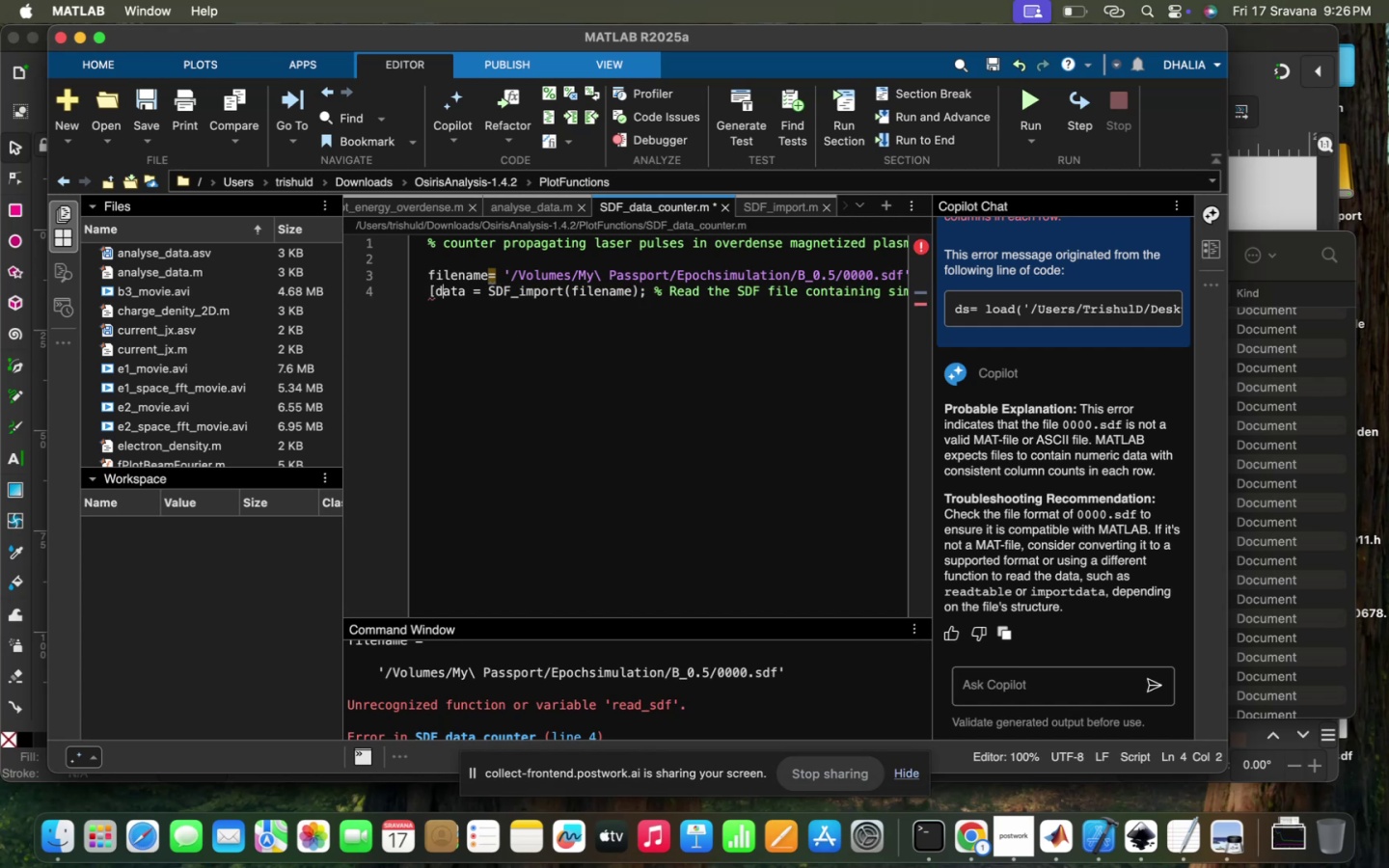 
key(ArrowRight)
 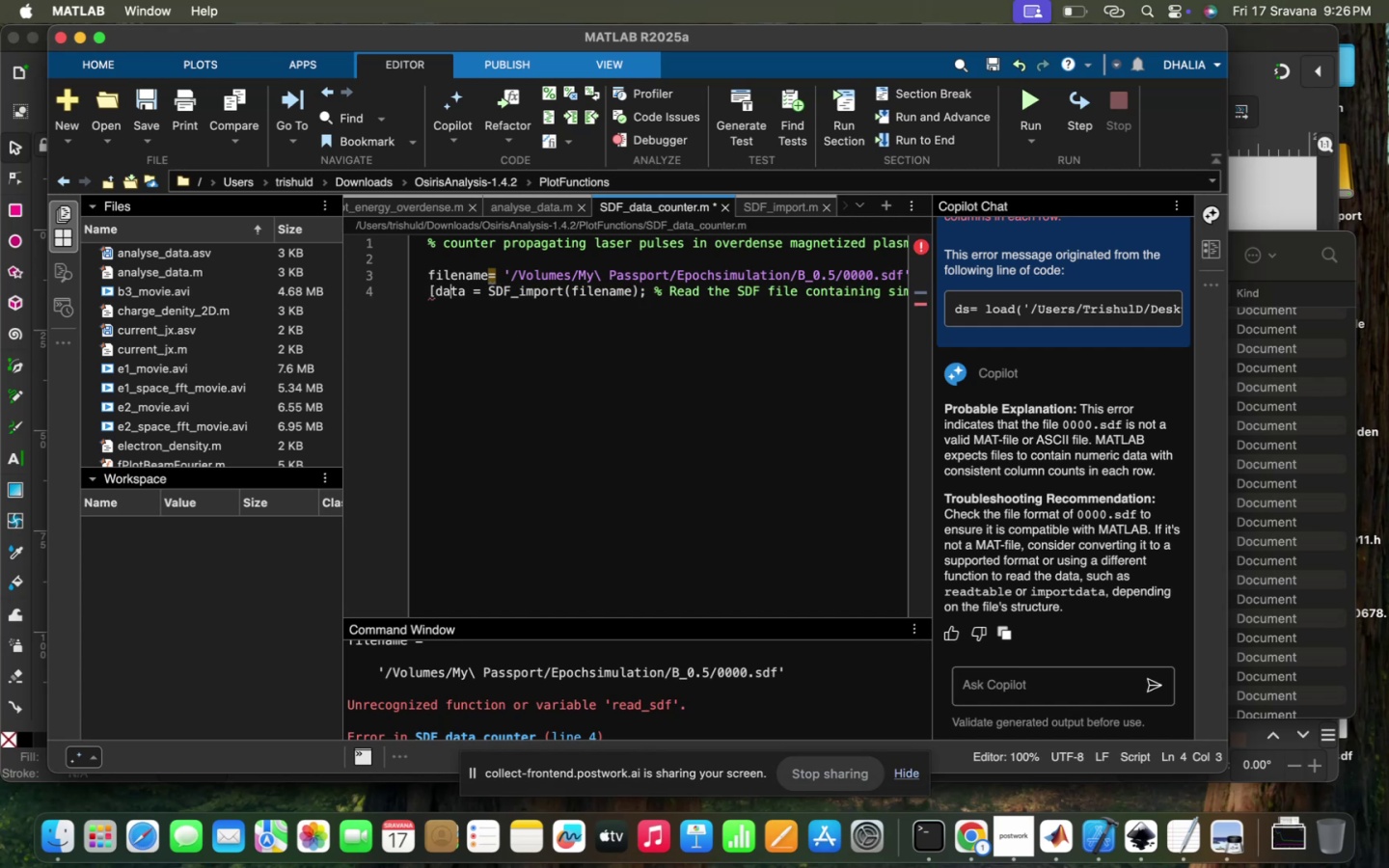 
key(ArrowRight)
 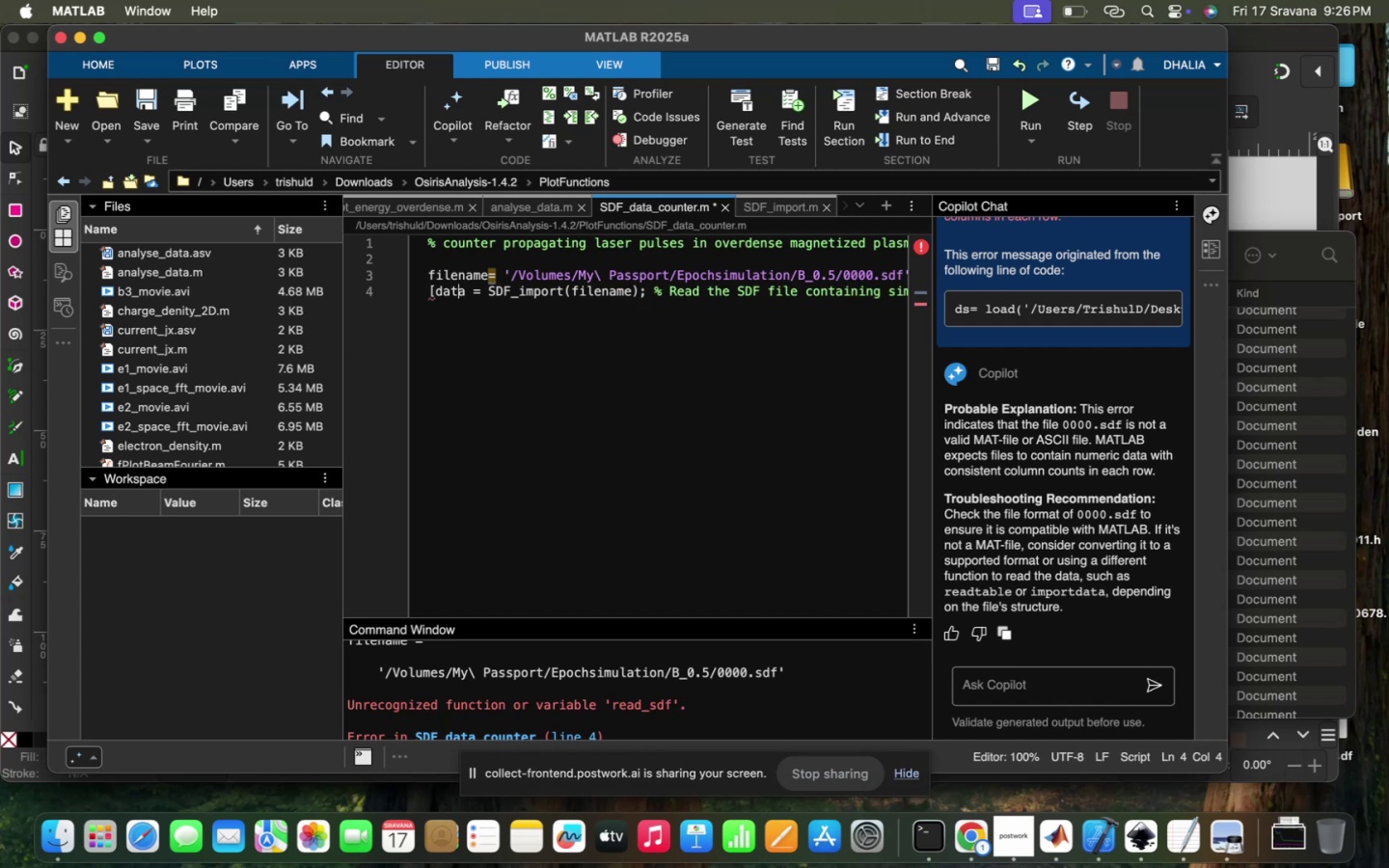 
key(ArrowRight)
 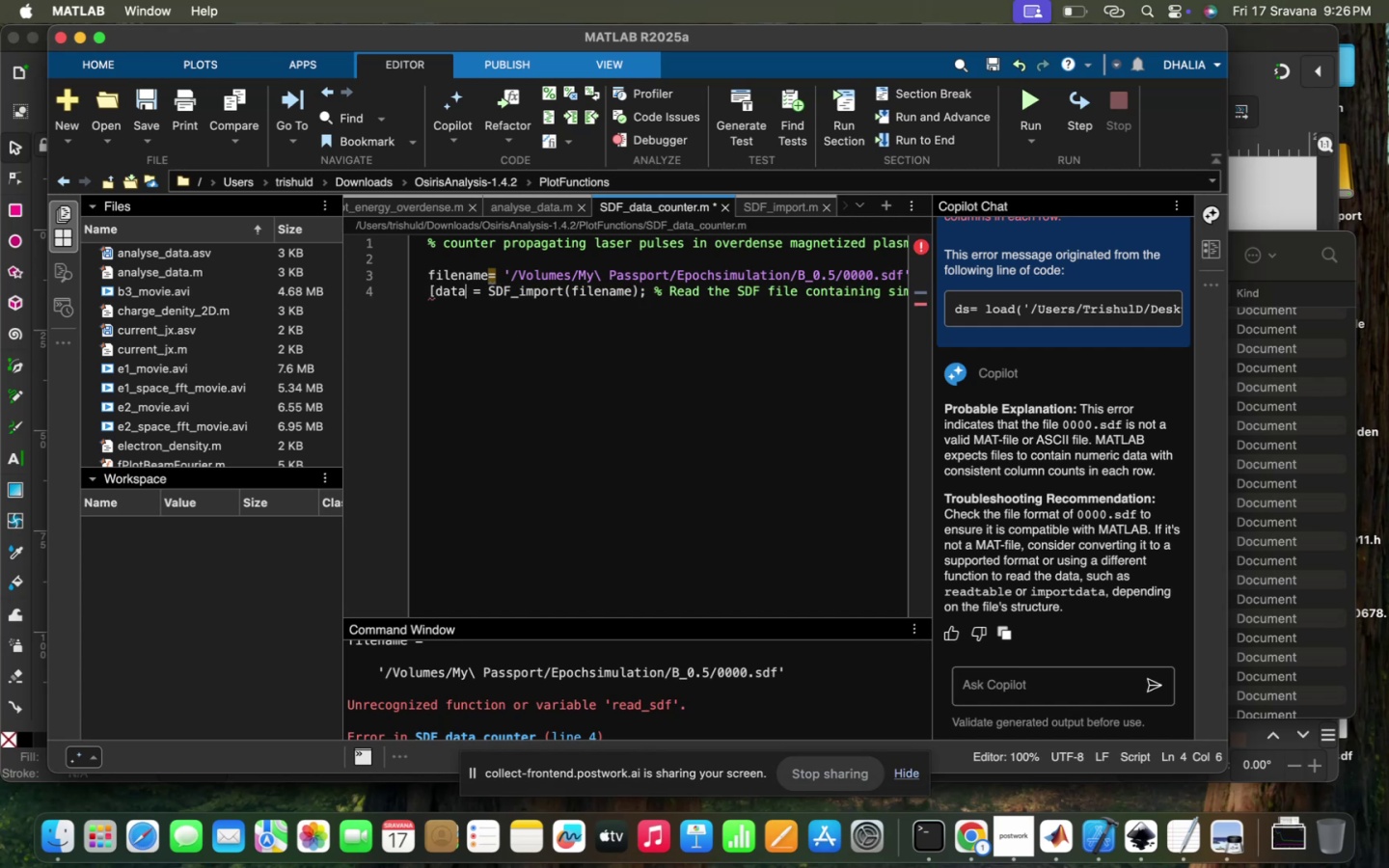 
key(Comma)
 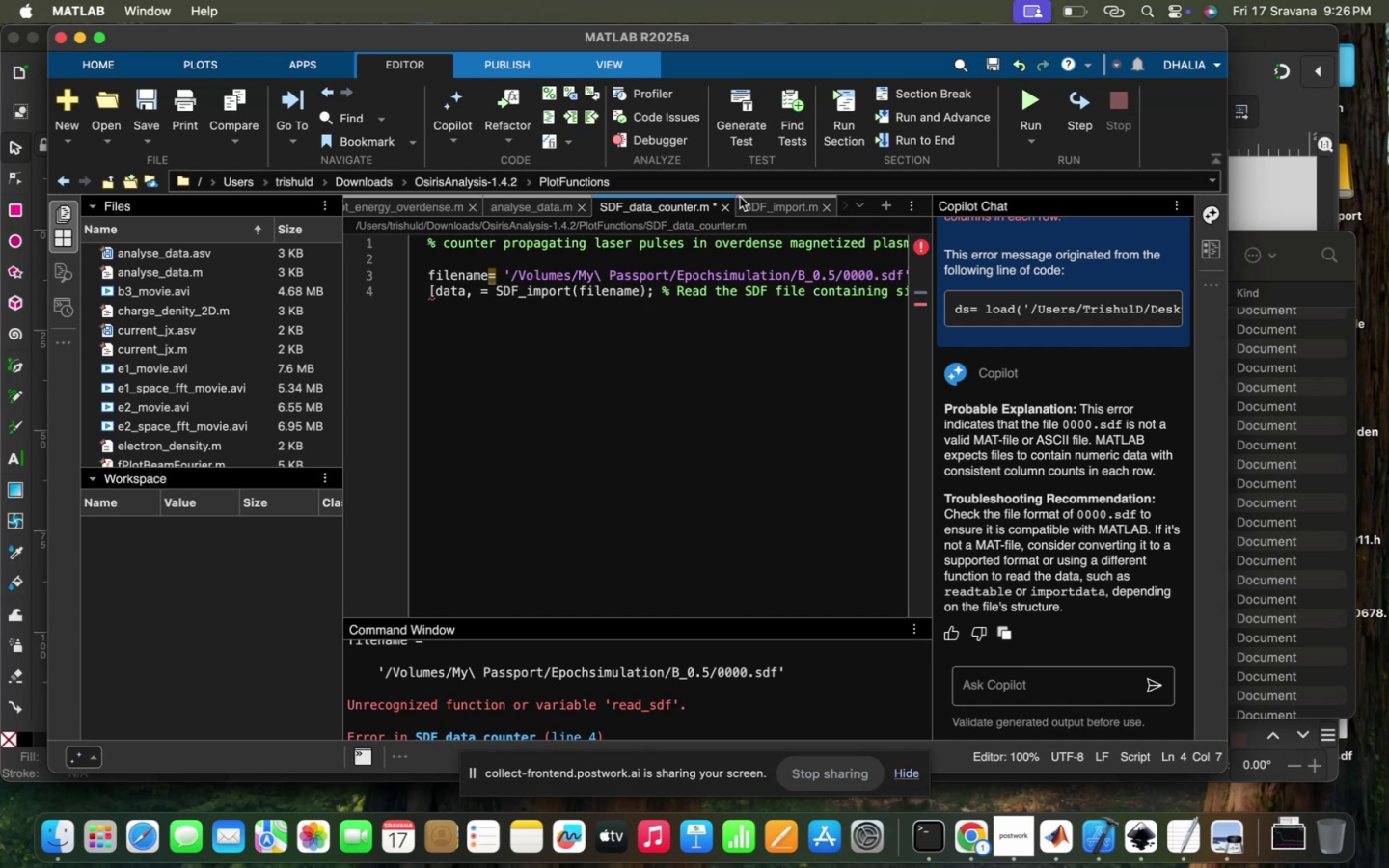 
left_click([760, 214])
 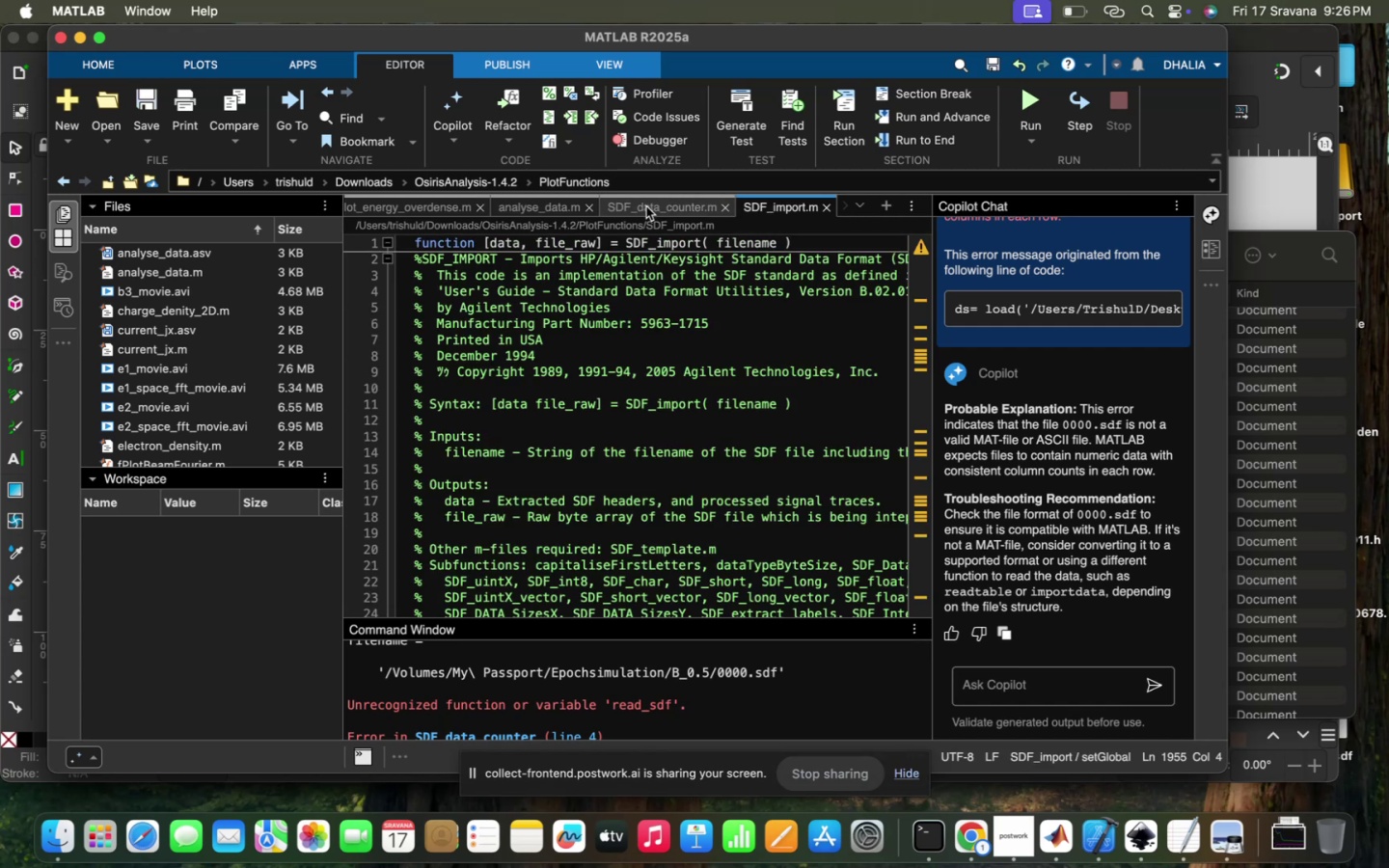 
left_click([646, 206])
 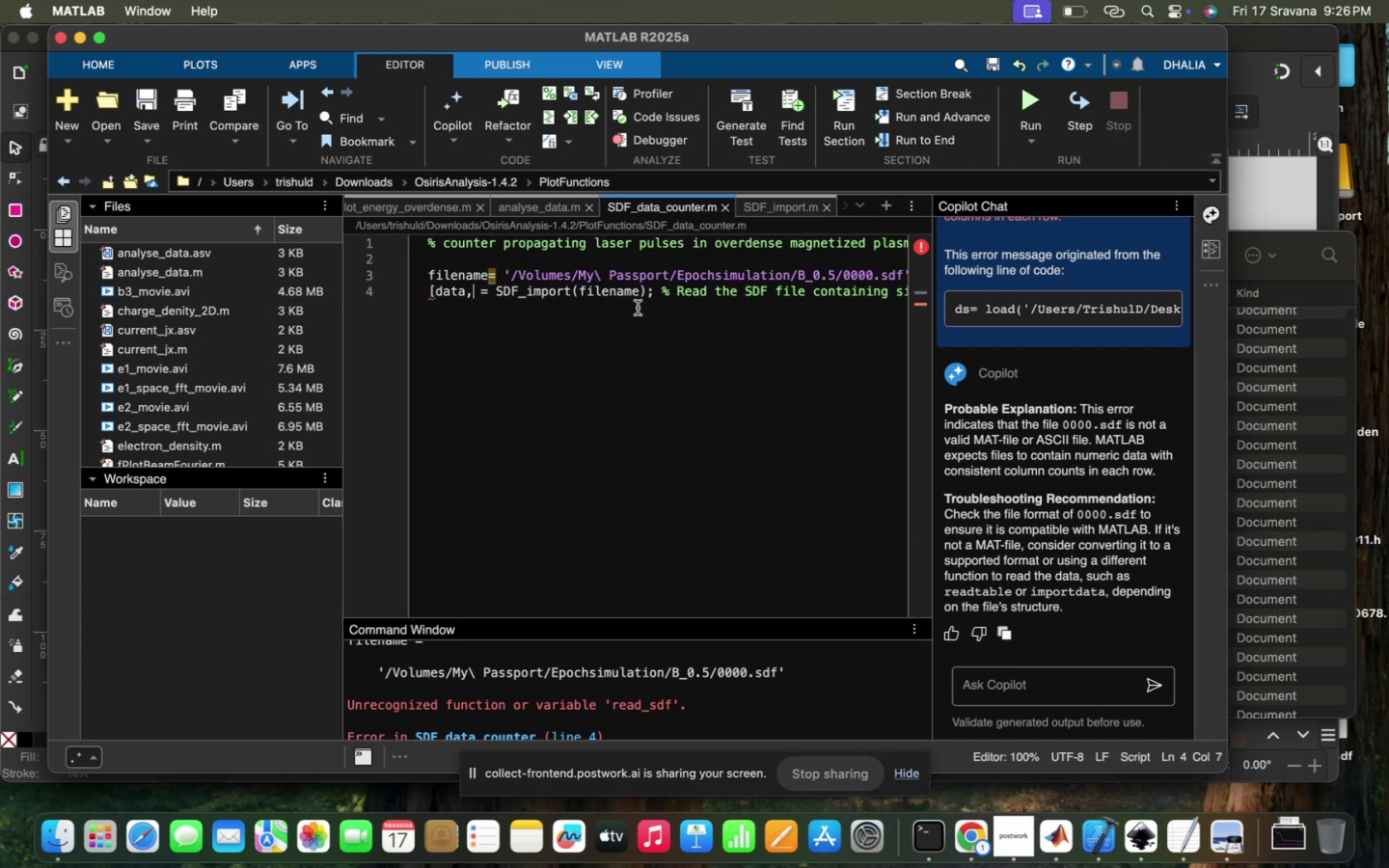 
key(Space)
 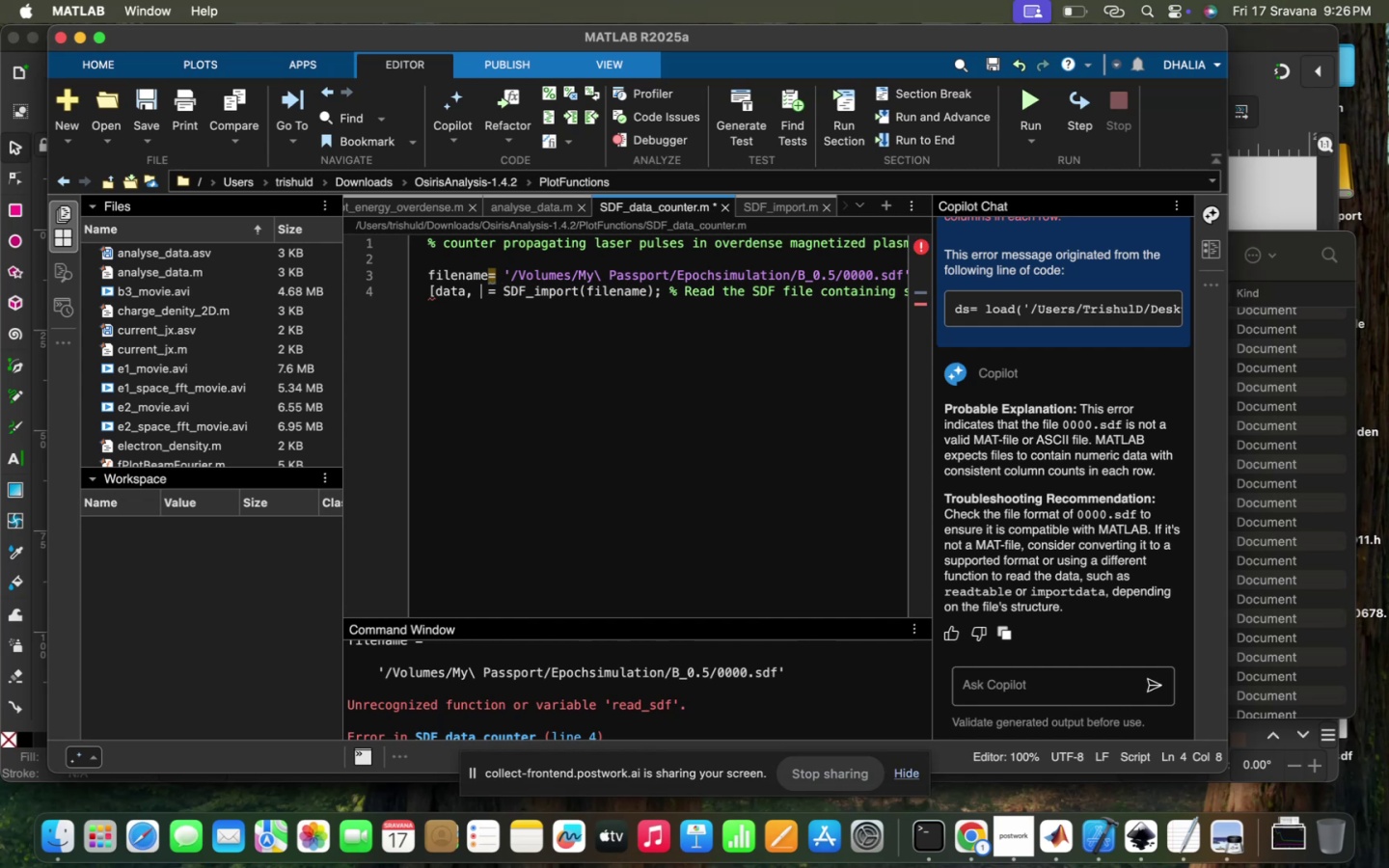 
key(Shift+Backquote)
 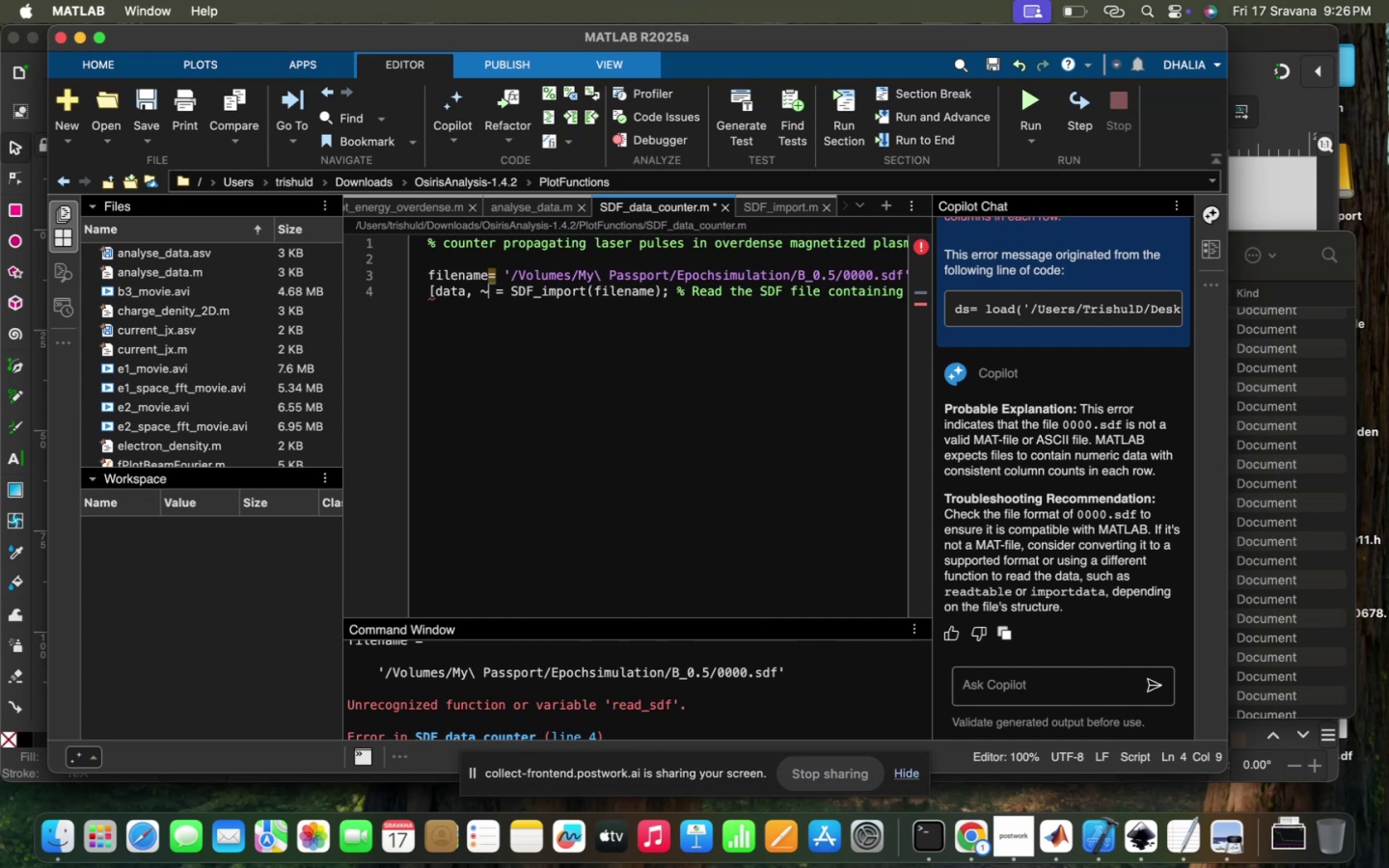 
key(BracketRight)
 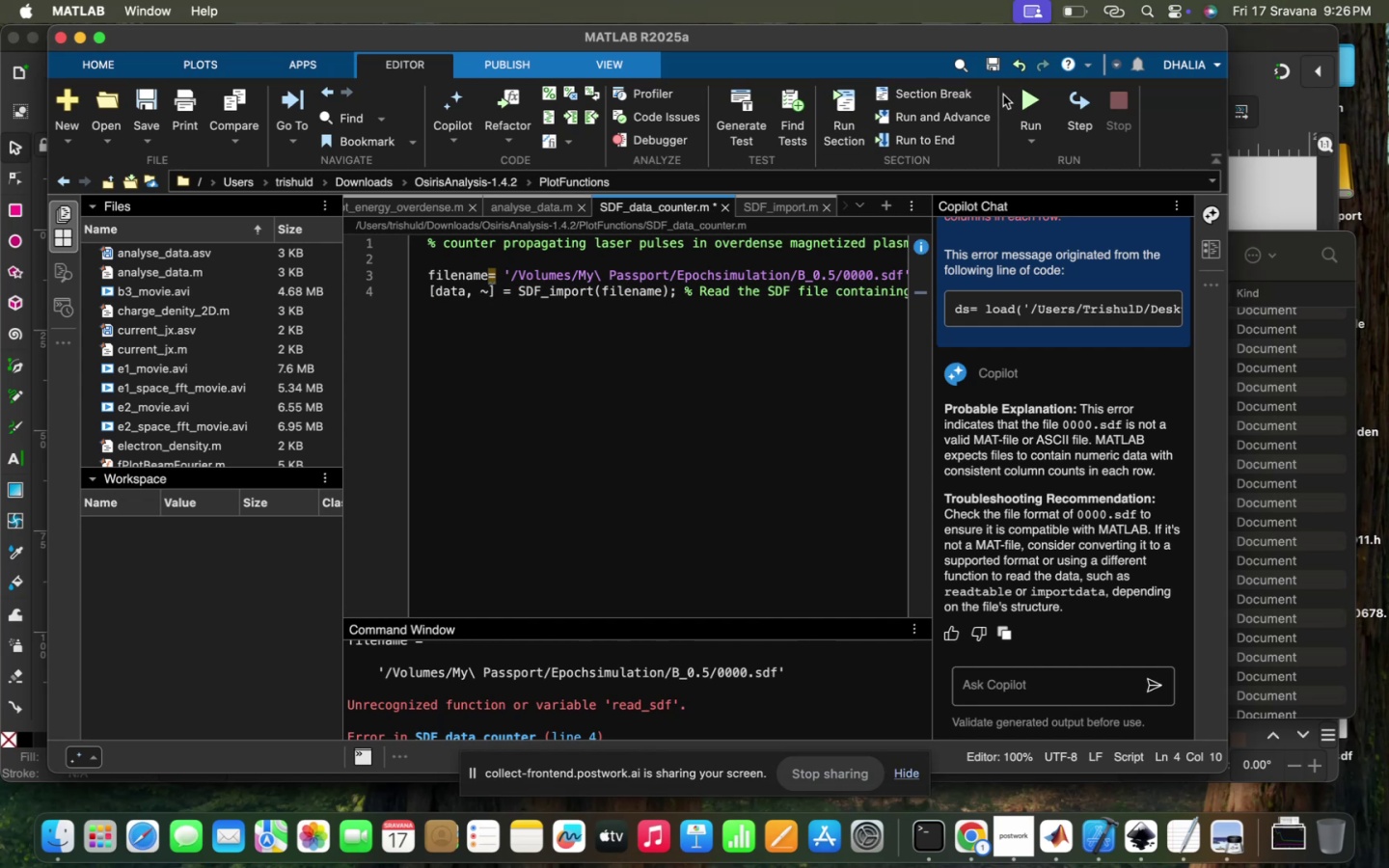 
left_click([1030, 95])
 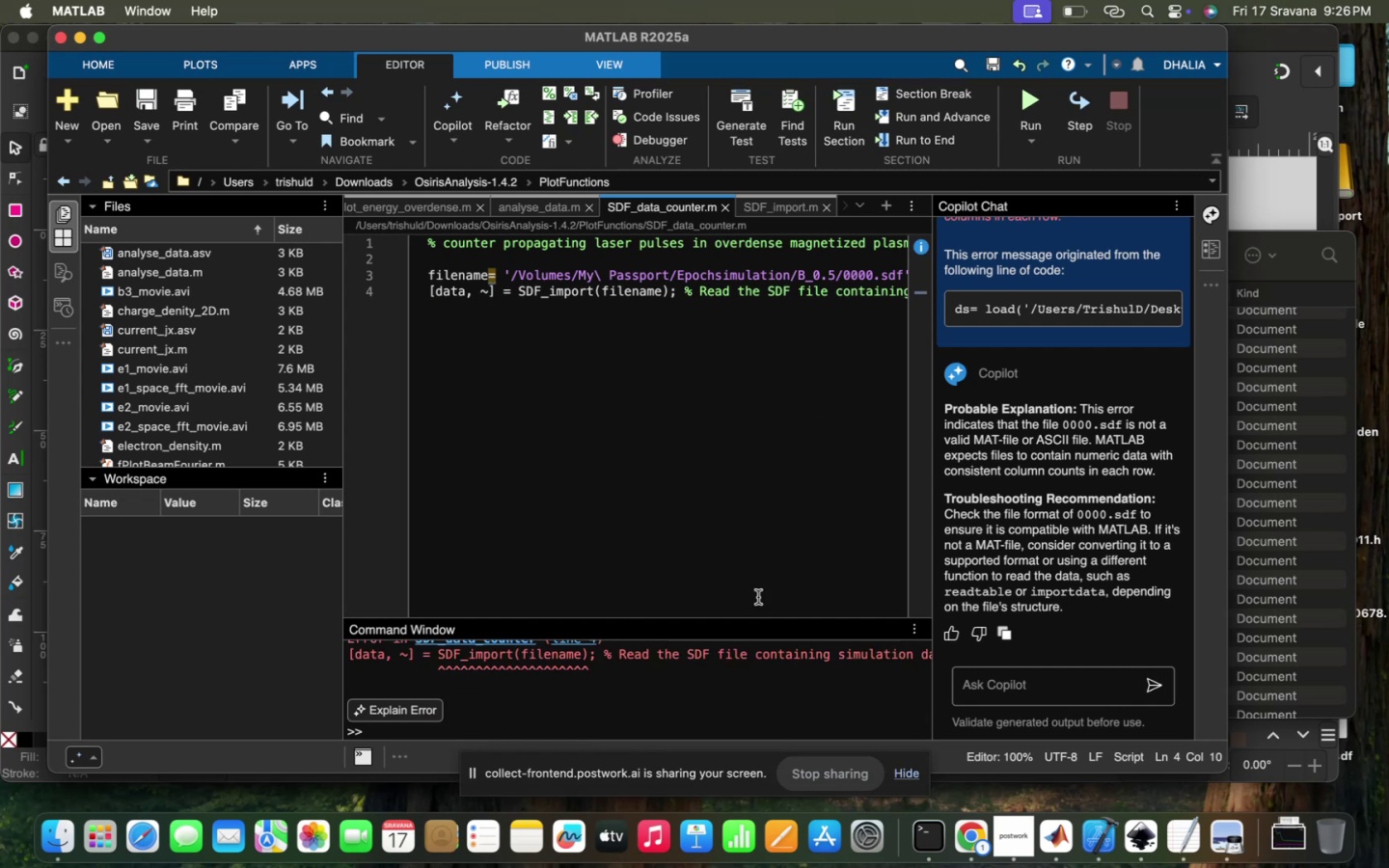 
scroll: coordinate [727, 664], scroll_direction: up, amount: 8.0
 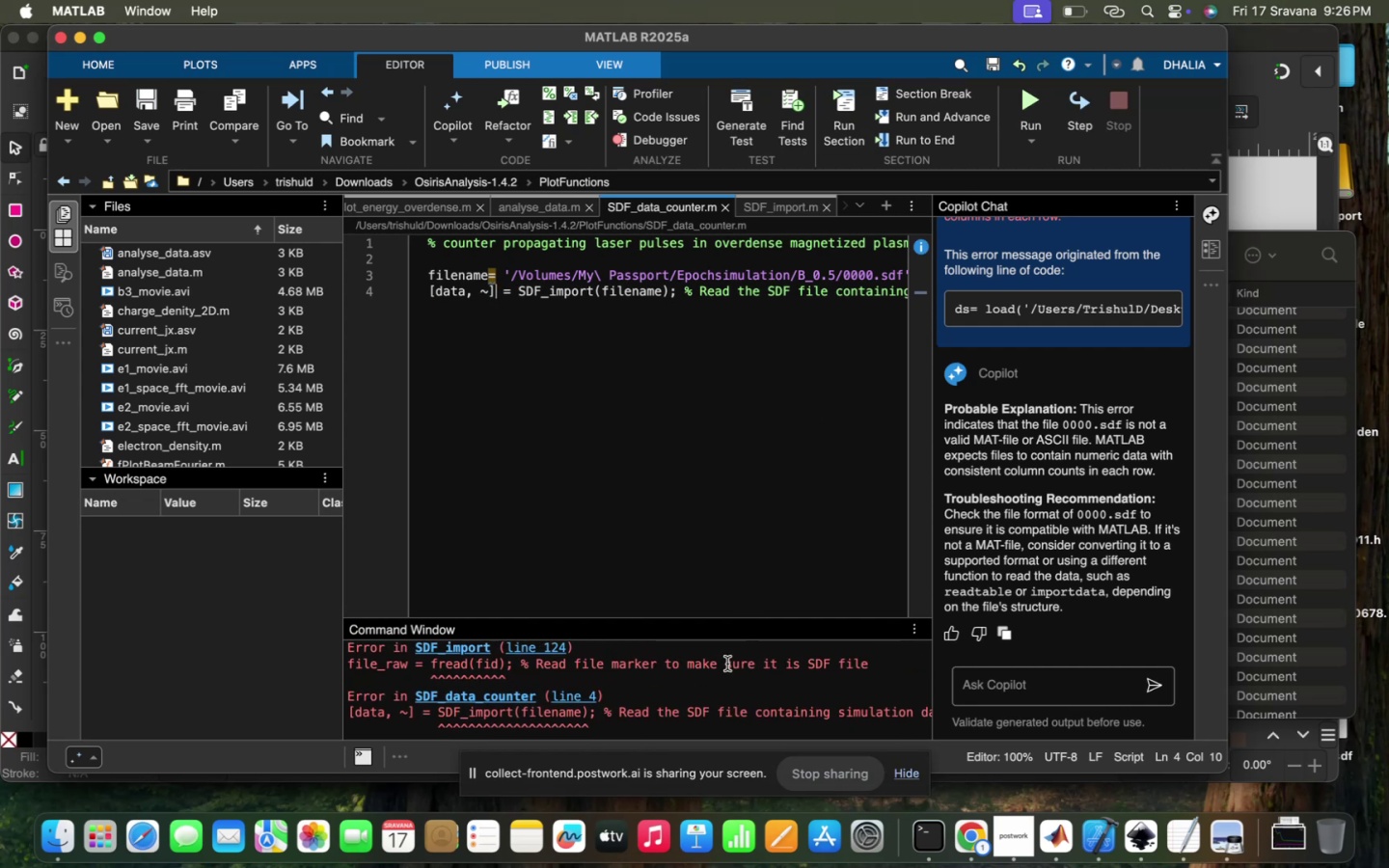 
scroll: coordinate [727, 664], scroll_direction: down, amount: 13.0
 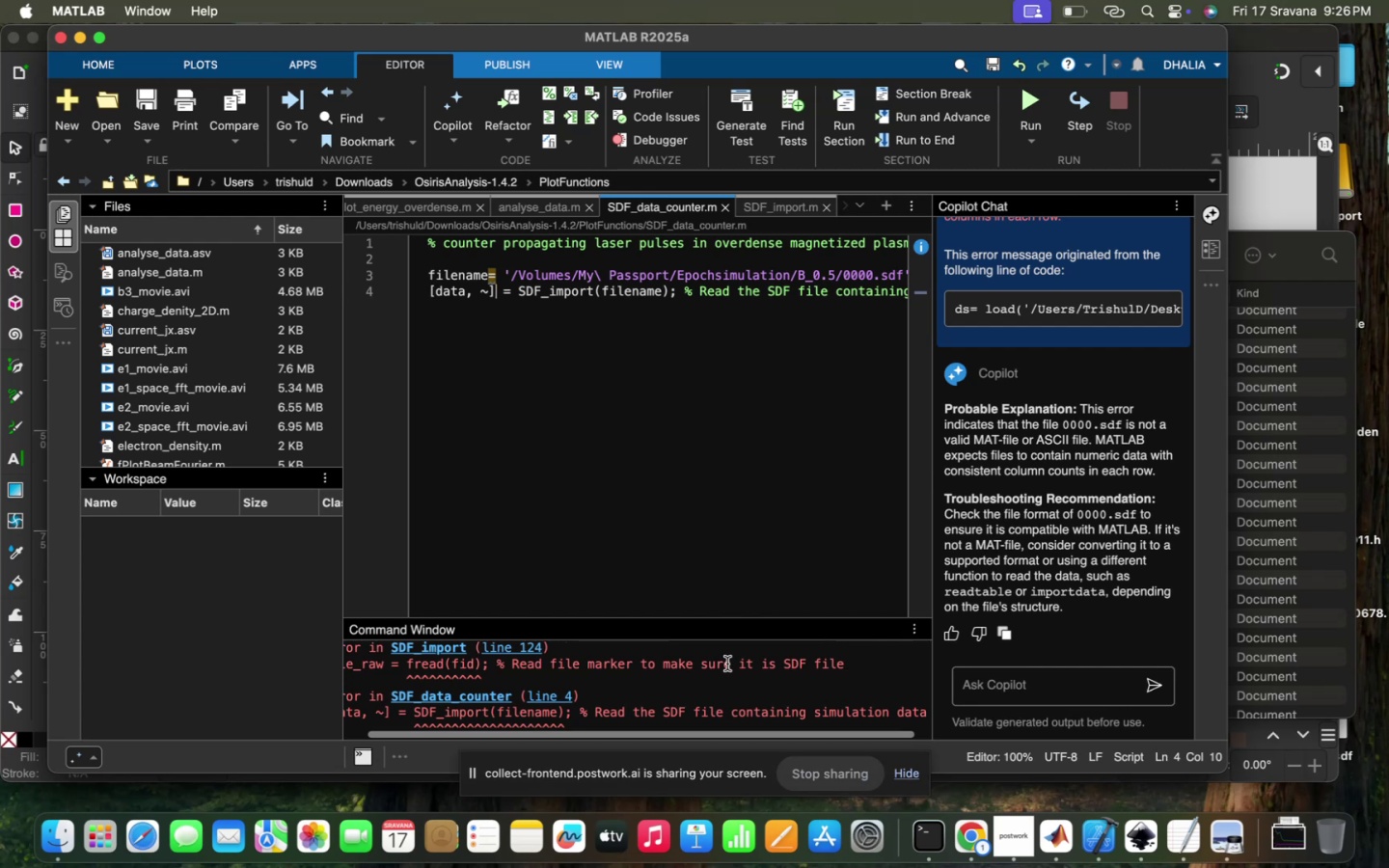 
scroll: coordinate [727, 664], scroll_direction: up, amount: 73.0
 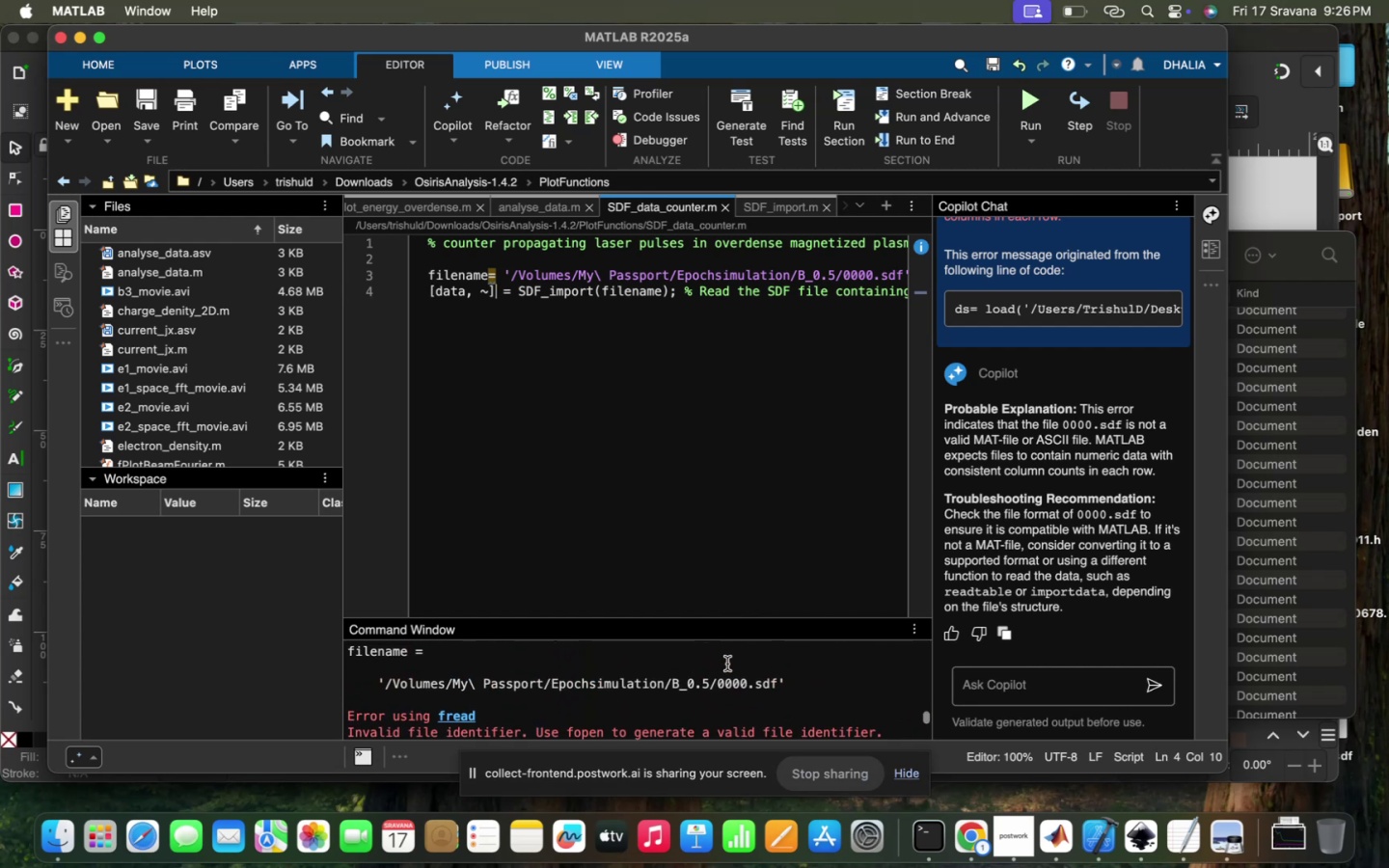 
scroll: coordinate [727, 664], scroll_direction: down, amount: 7.0
 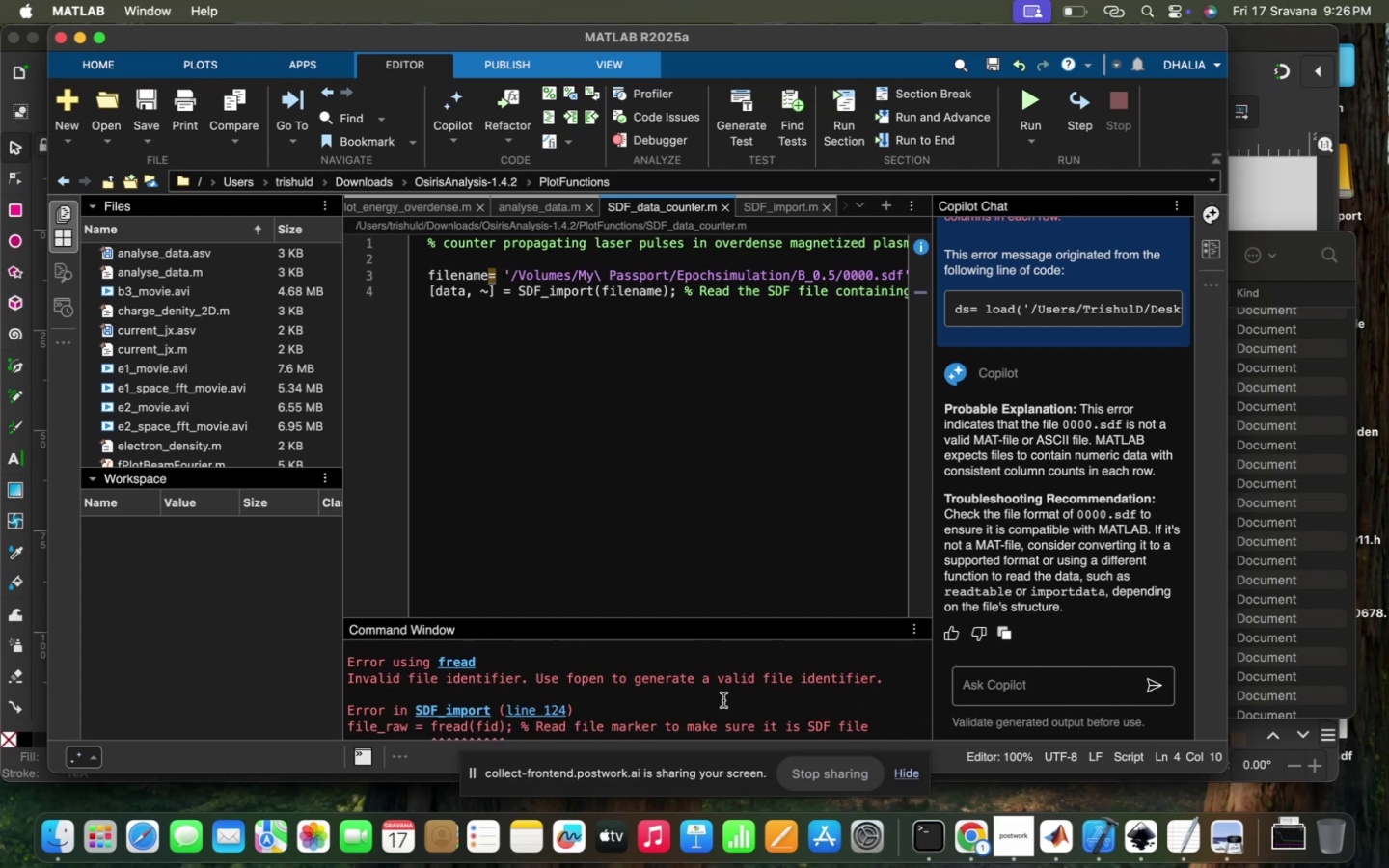 
scroll: coordinate [755, 388], scroll_direction: up, amount: 183.0
 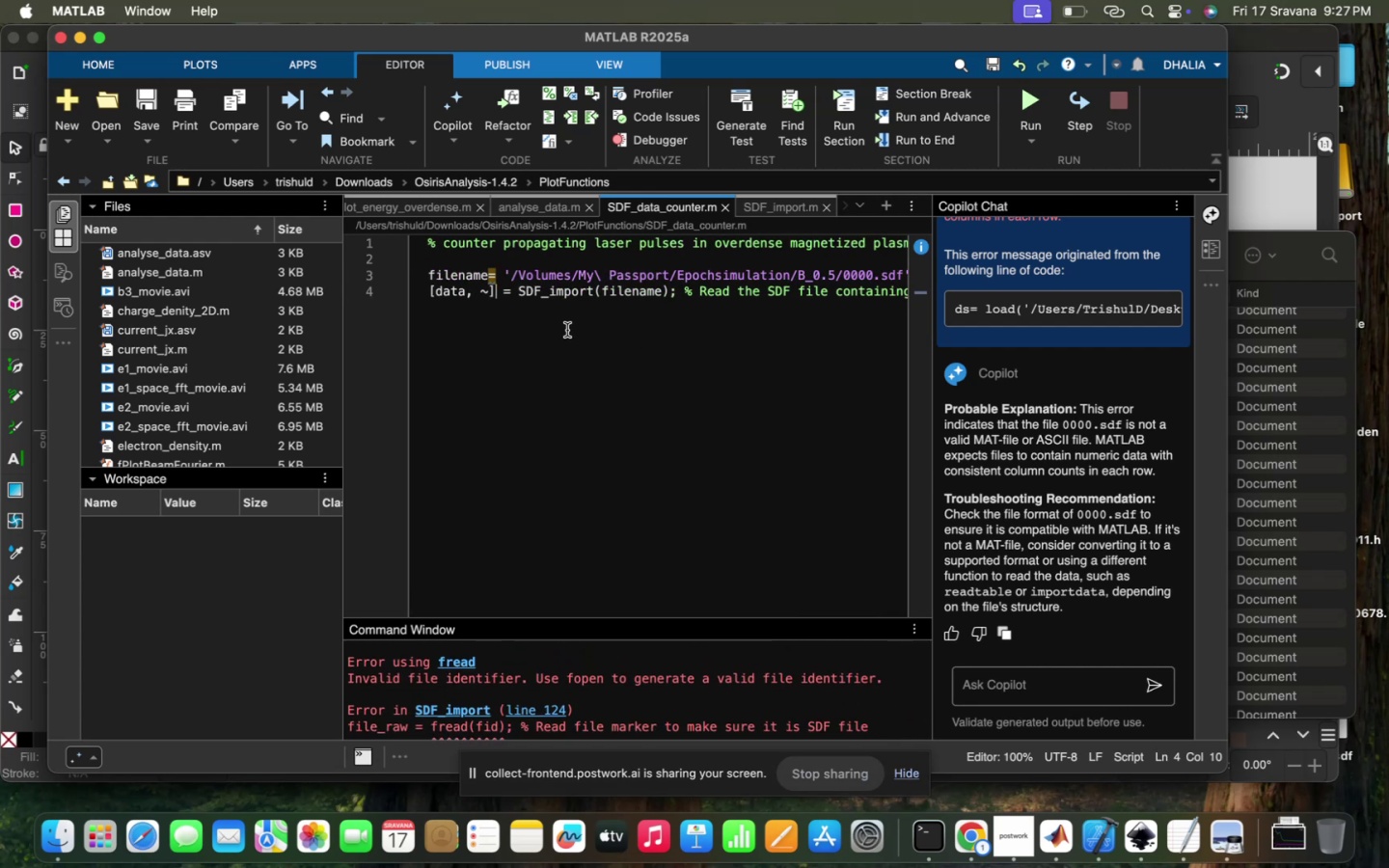 
left_click([641, 335])
 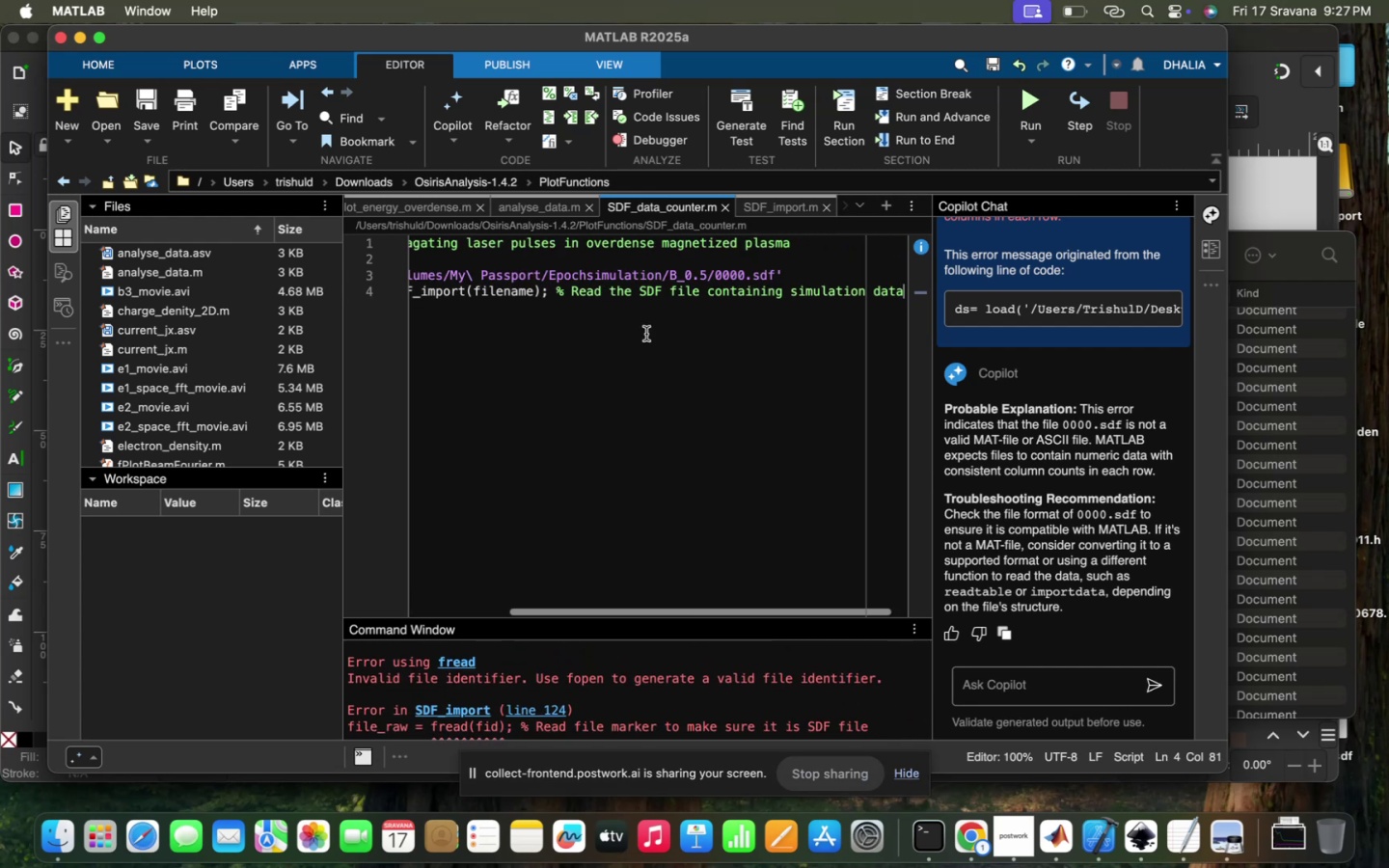 
scroll: coordinate [652, 336], scroll_direction: up, amount: 51.0
 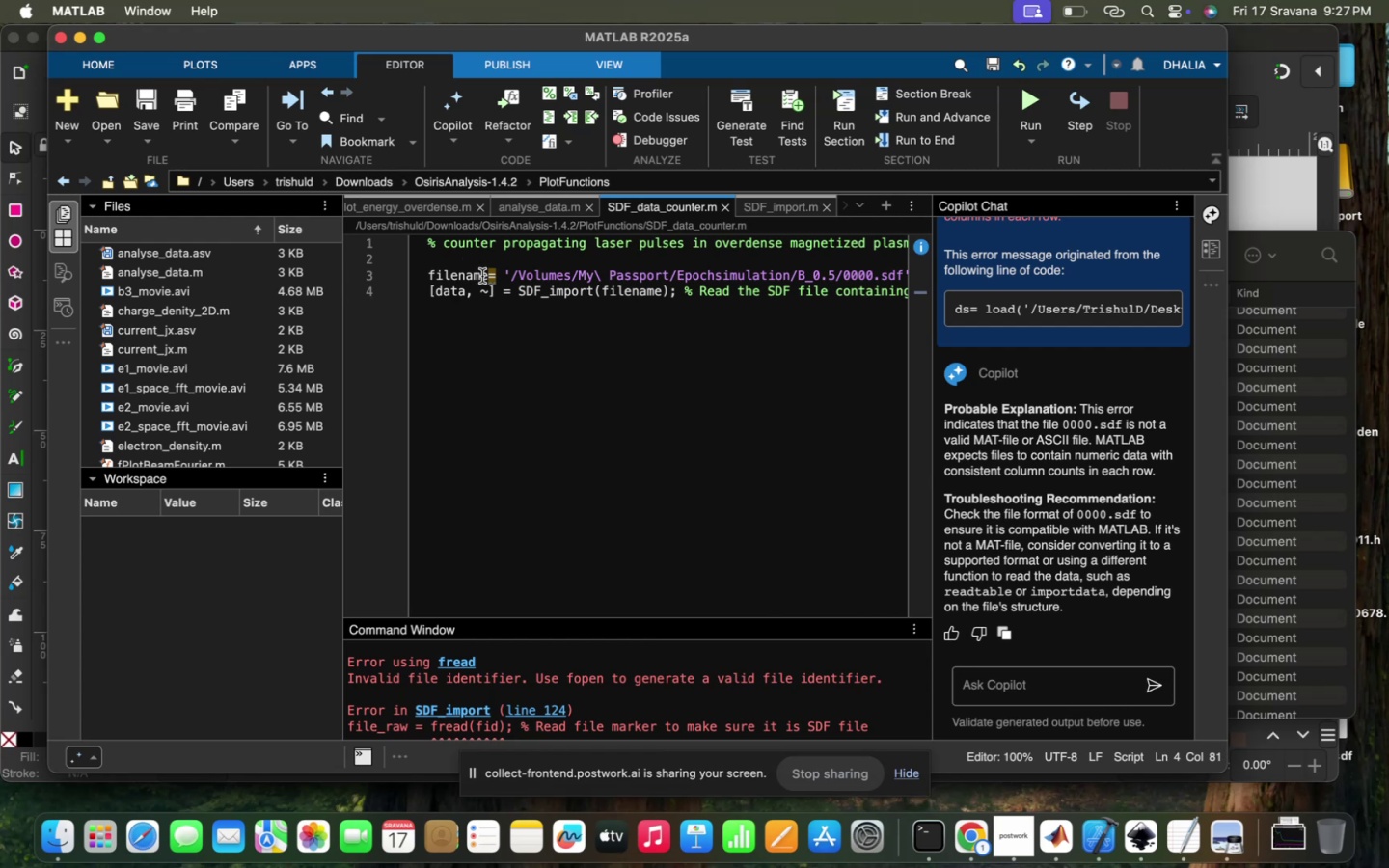 
left_click([489, 277])
 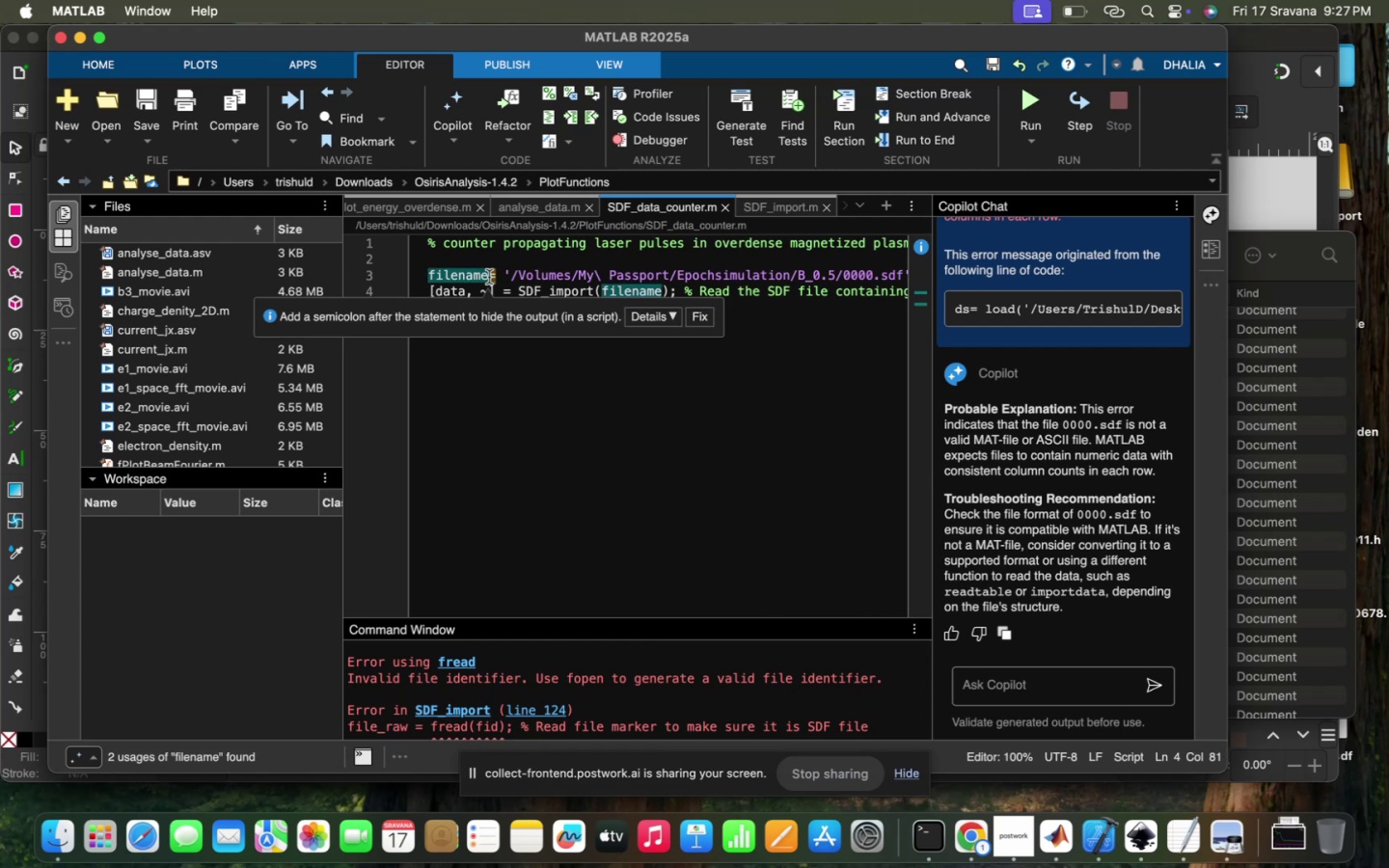 
key(Space)
 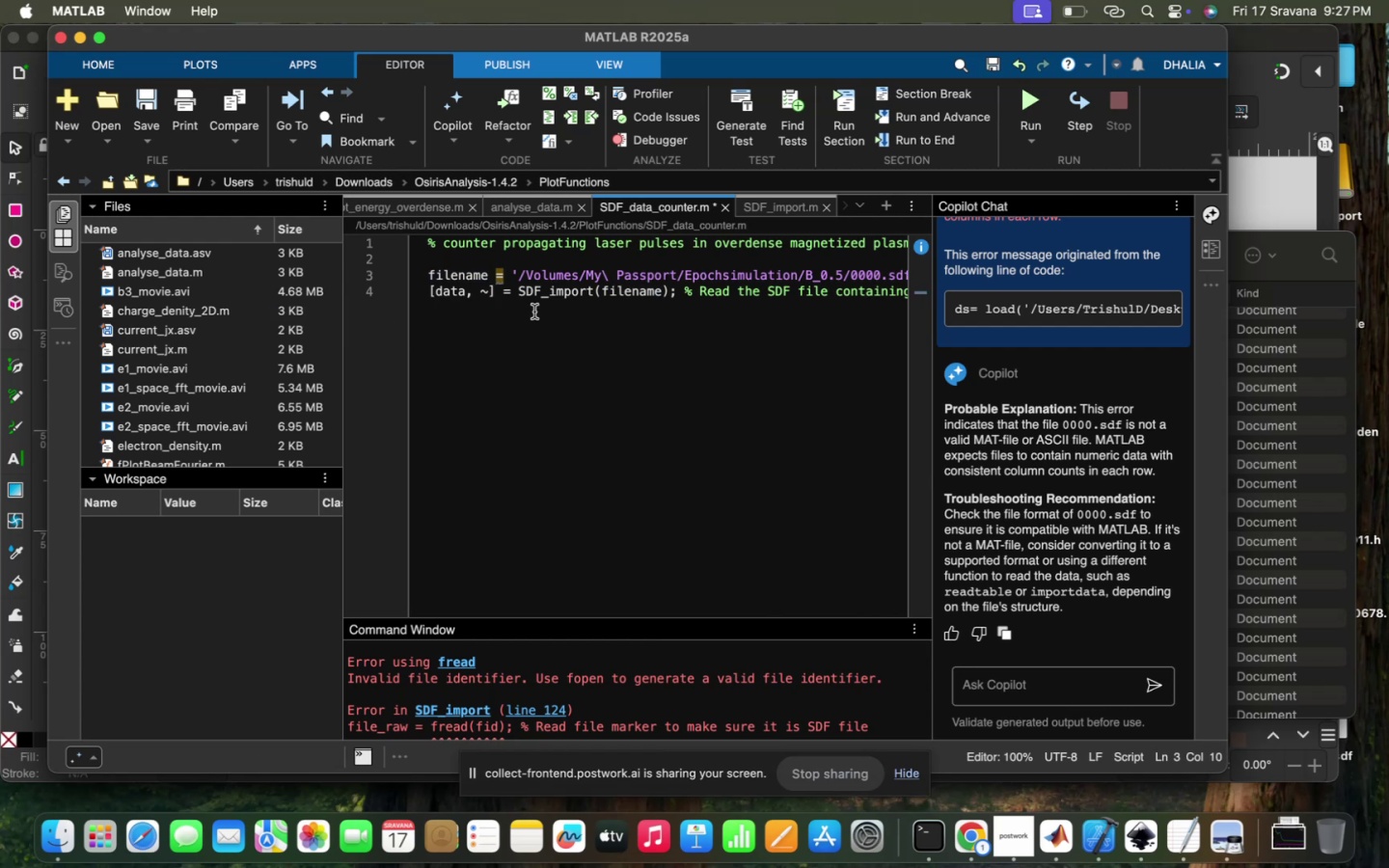 
left_click([534, 312])
 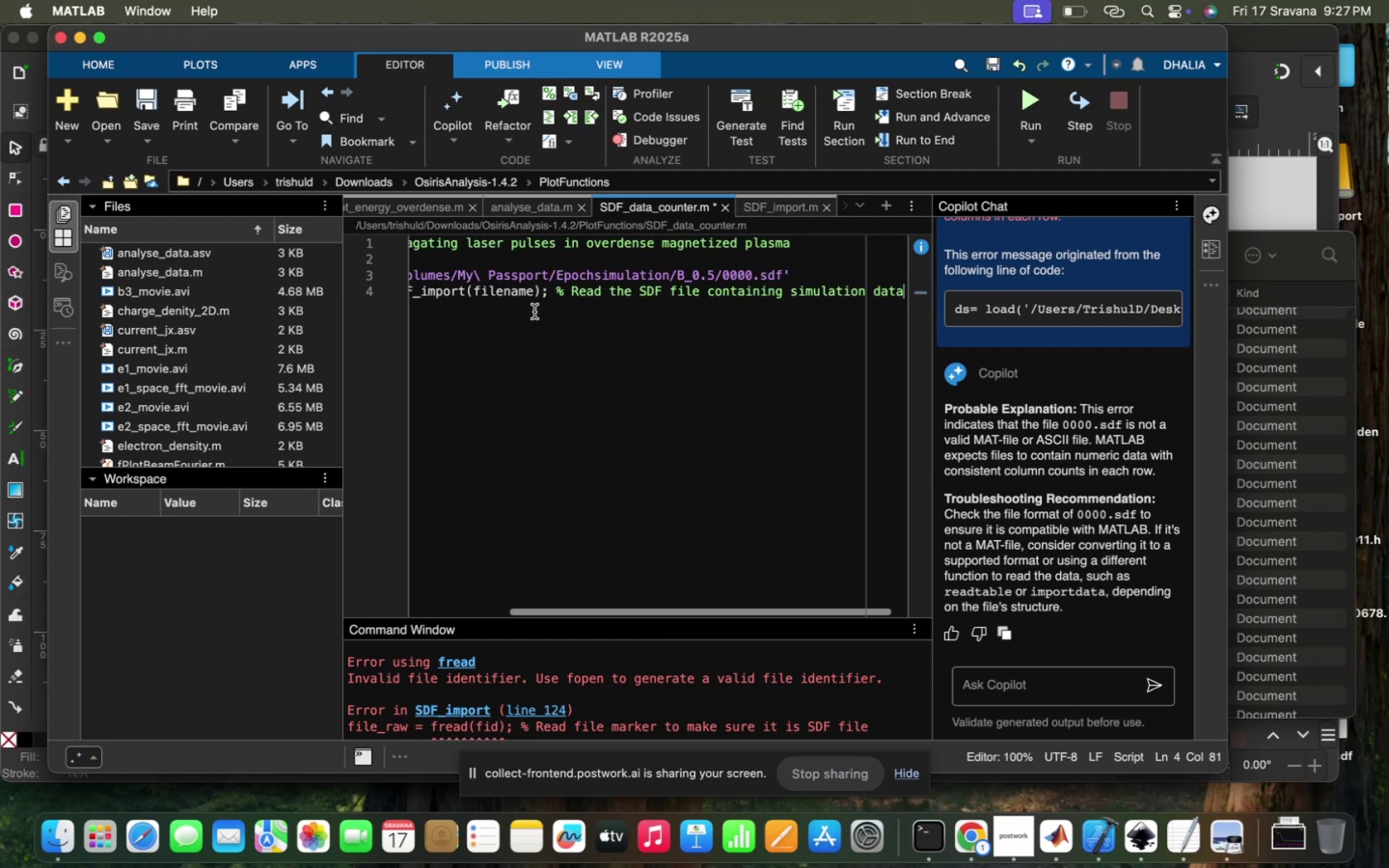 
scroll: coordinate [839, 461], scroll_direction: up, amount: 339.0
 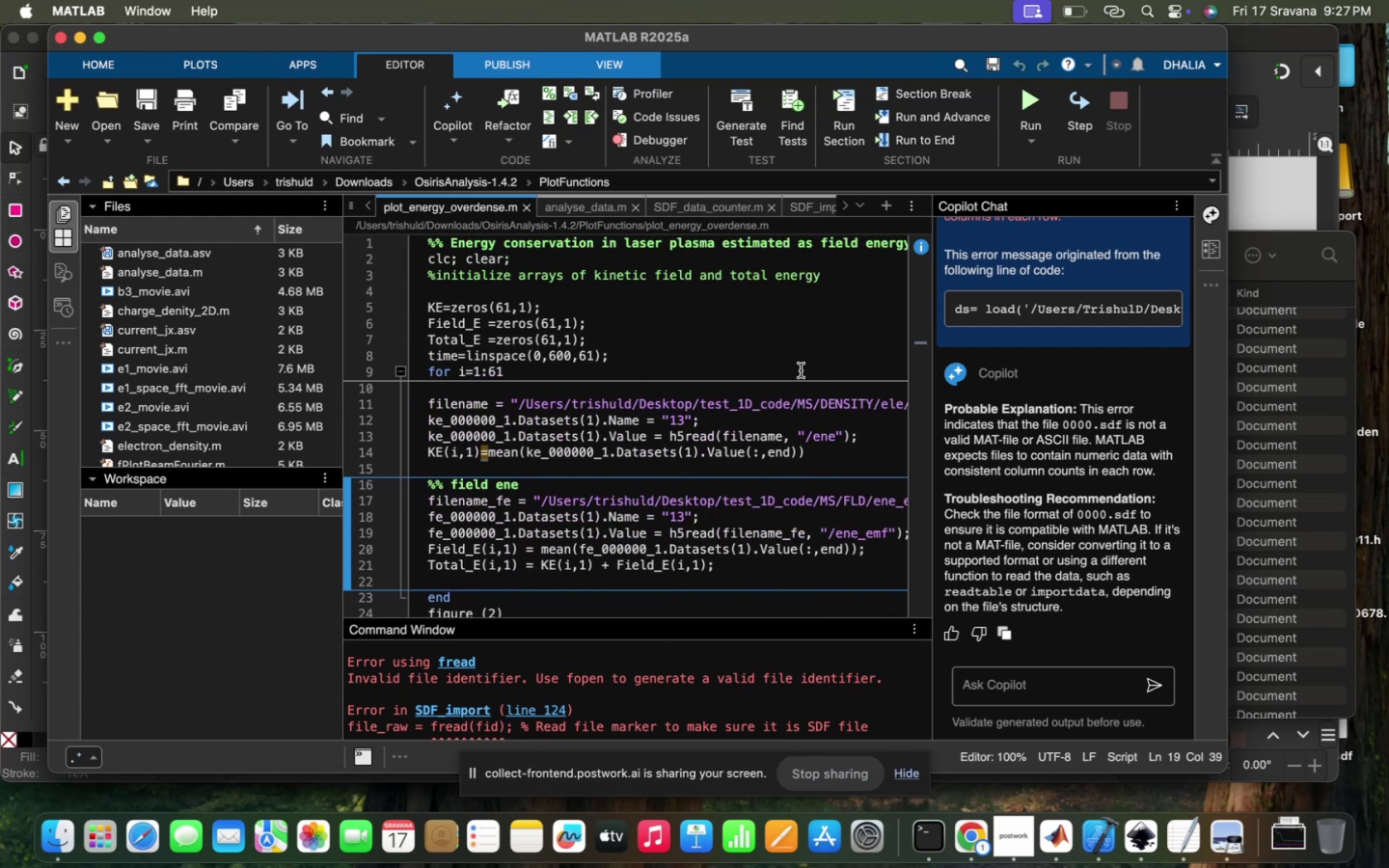 
left_click_drag(start_coordinate=[793, 434], to_coordinate=[813, 434])
 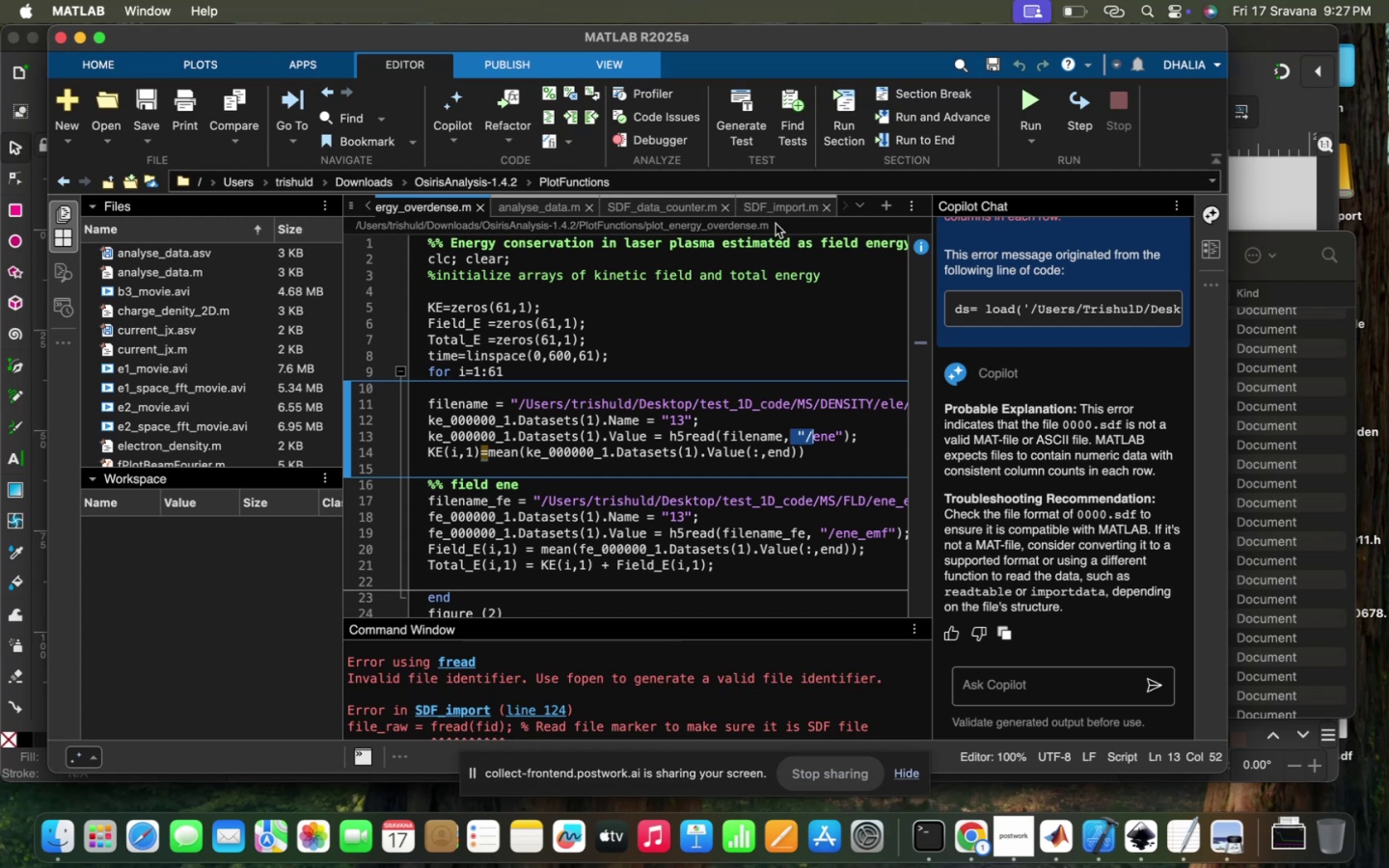 
wait(5.08)
 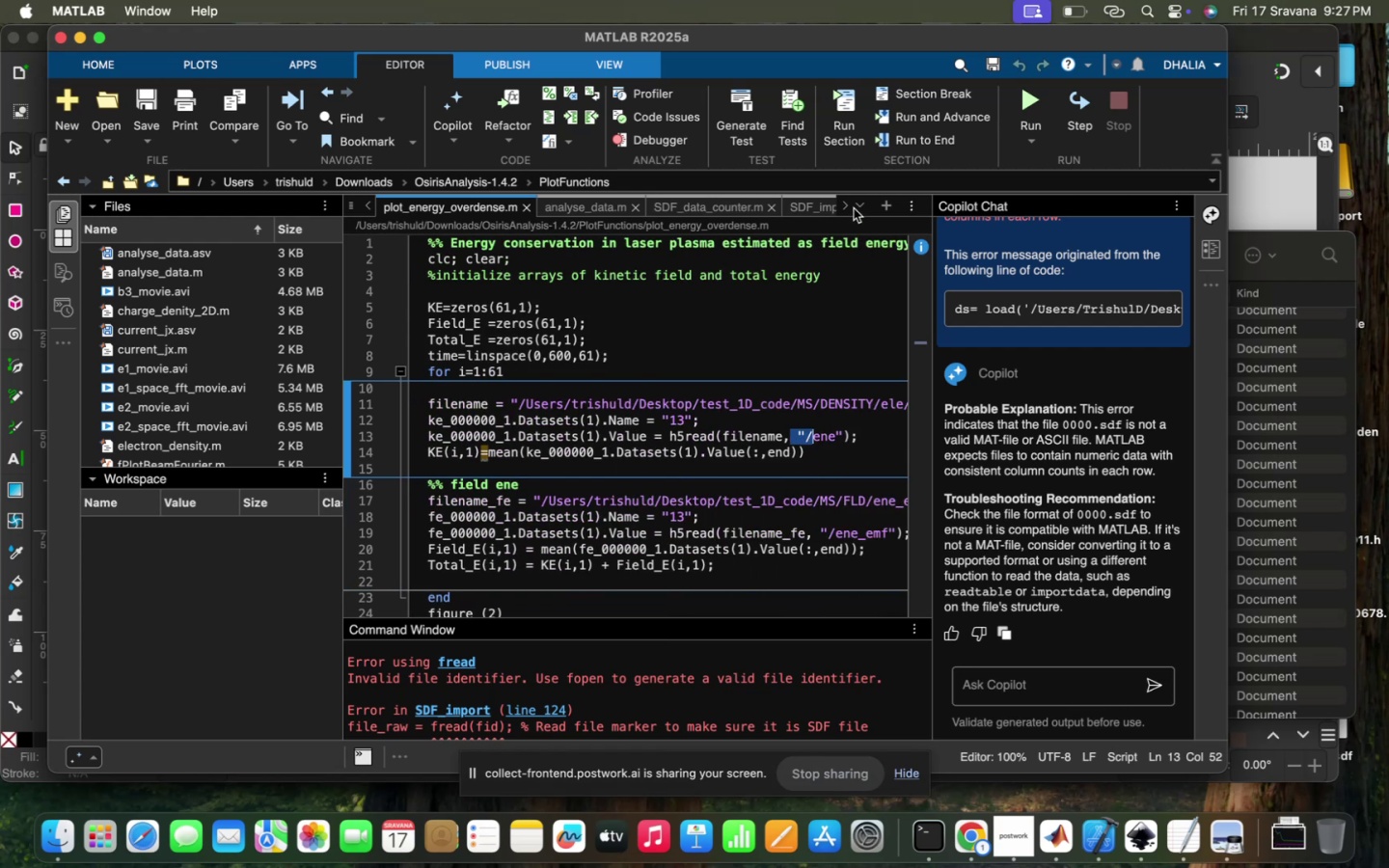 
left_click([661, 199])
 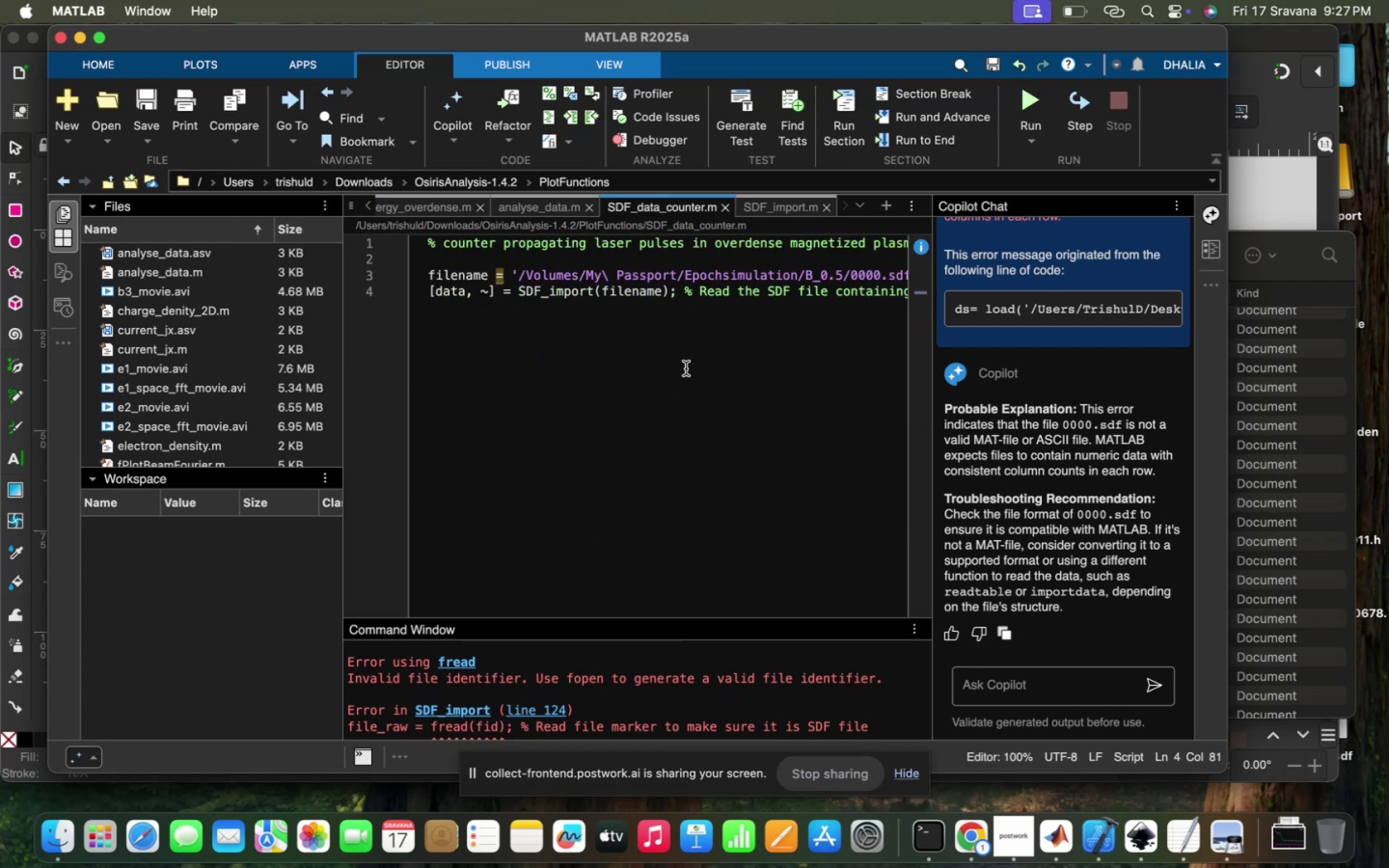 
scroll: coordinate [726, 348], scroll_direction: down, amount: 13.0
 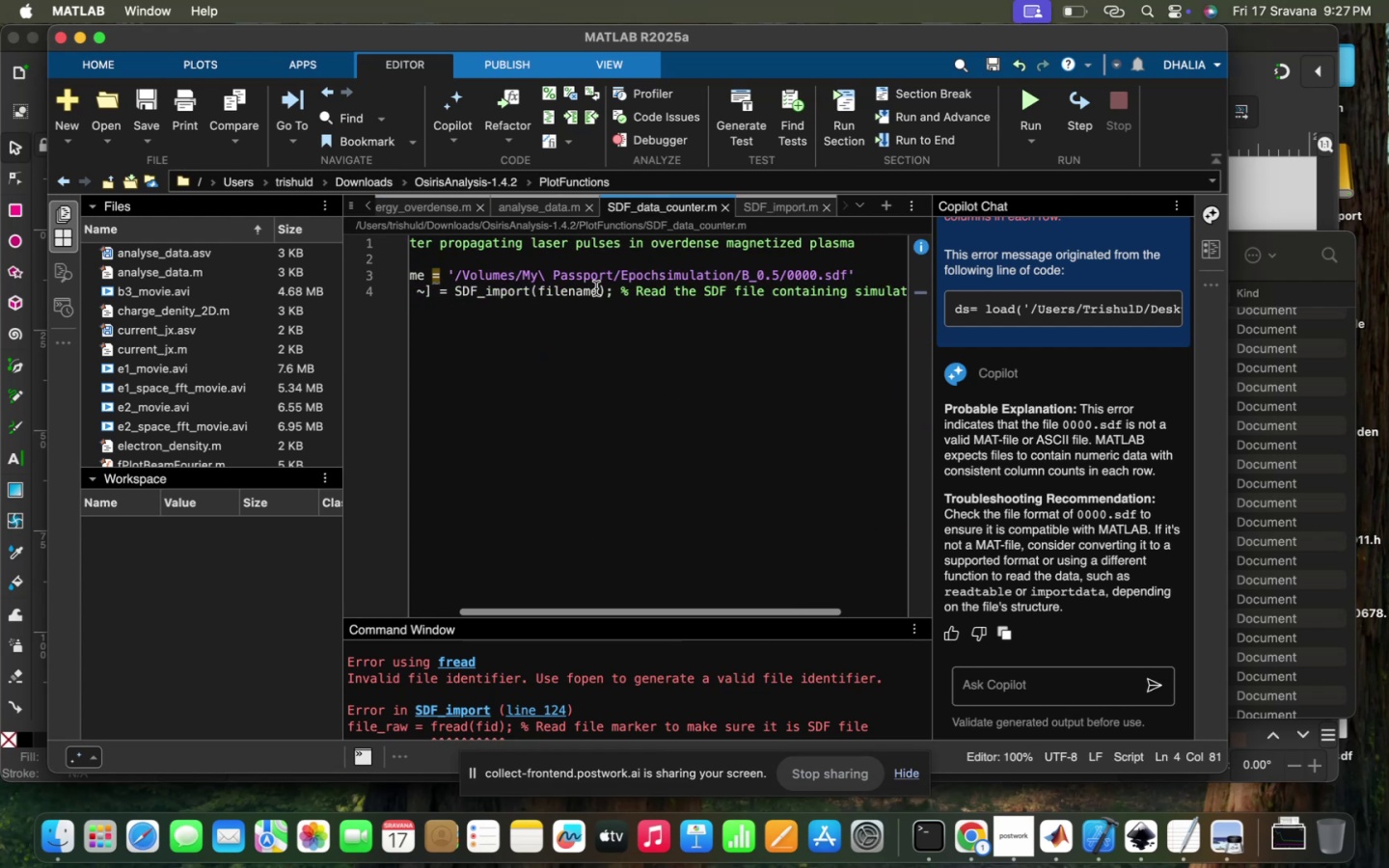 
left_click([600, 290])
 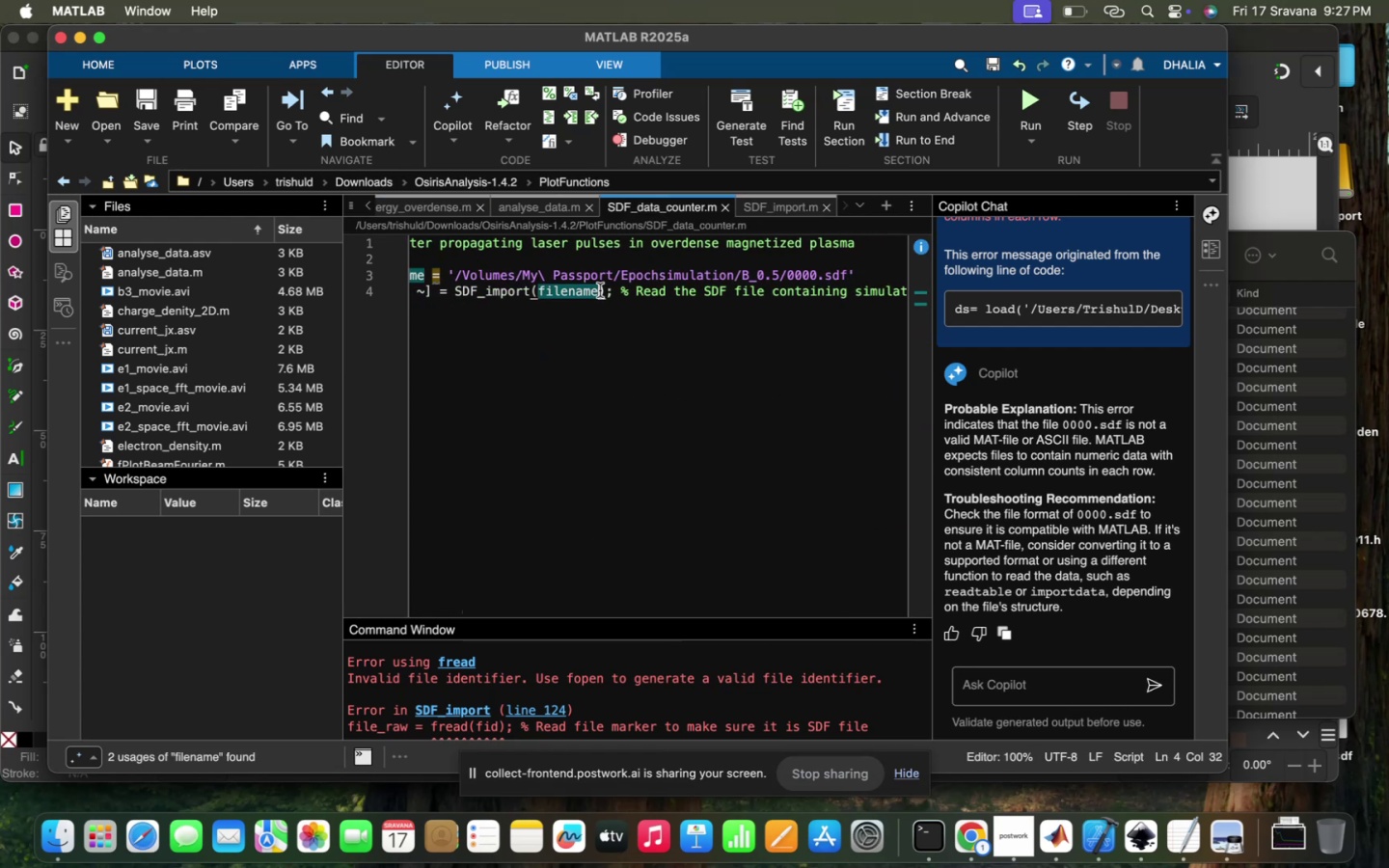 
key(Comma)
 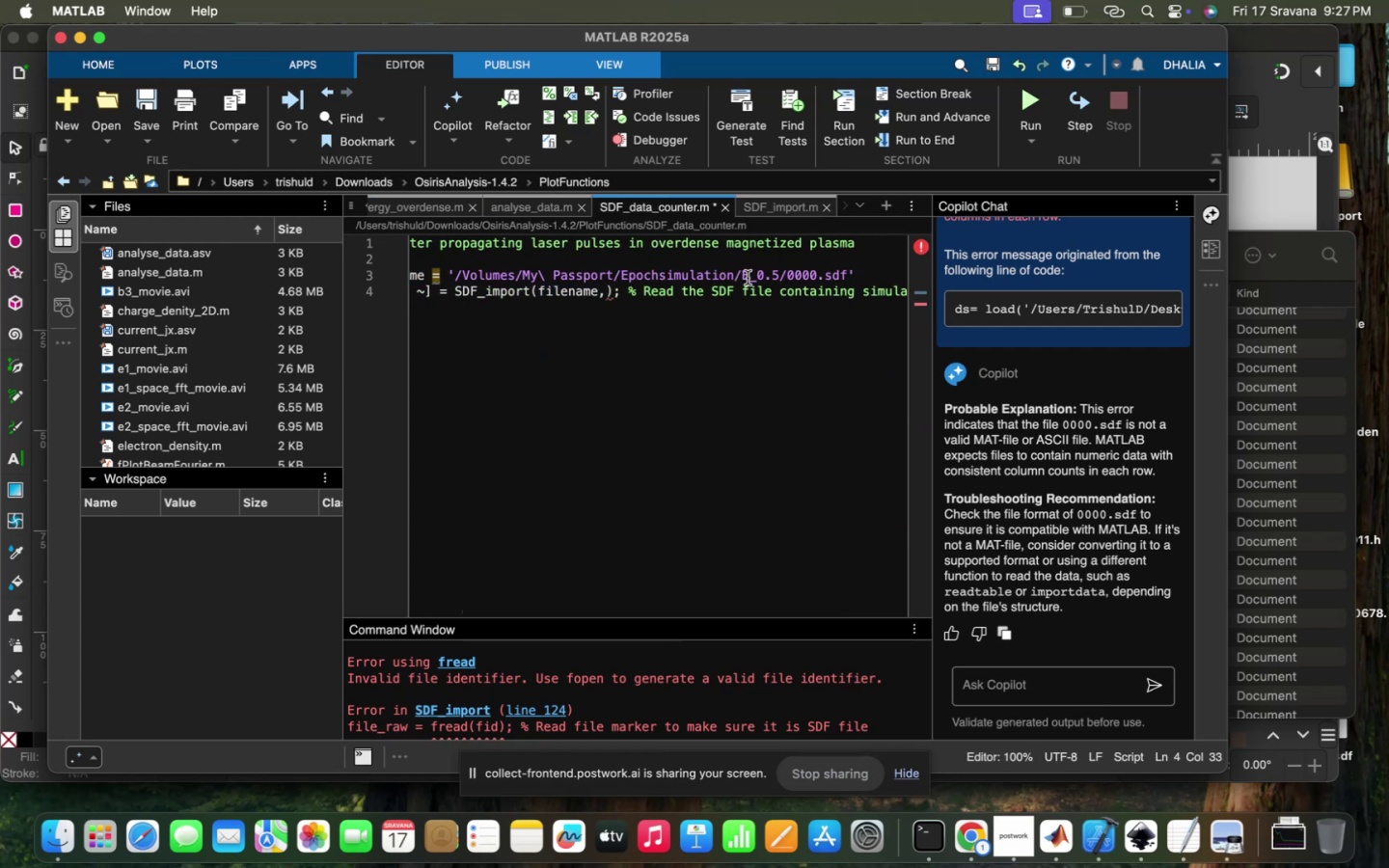 
left_click_drag(start_coordinate=[738, 279], to_coordinate=[782, 266])
 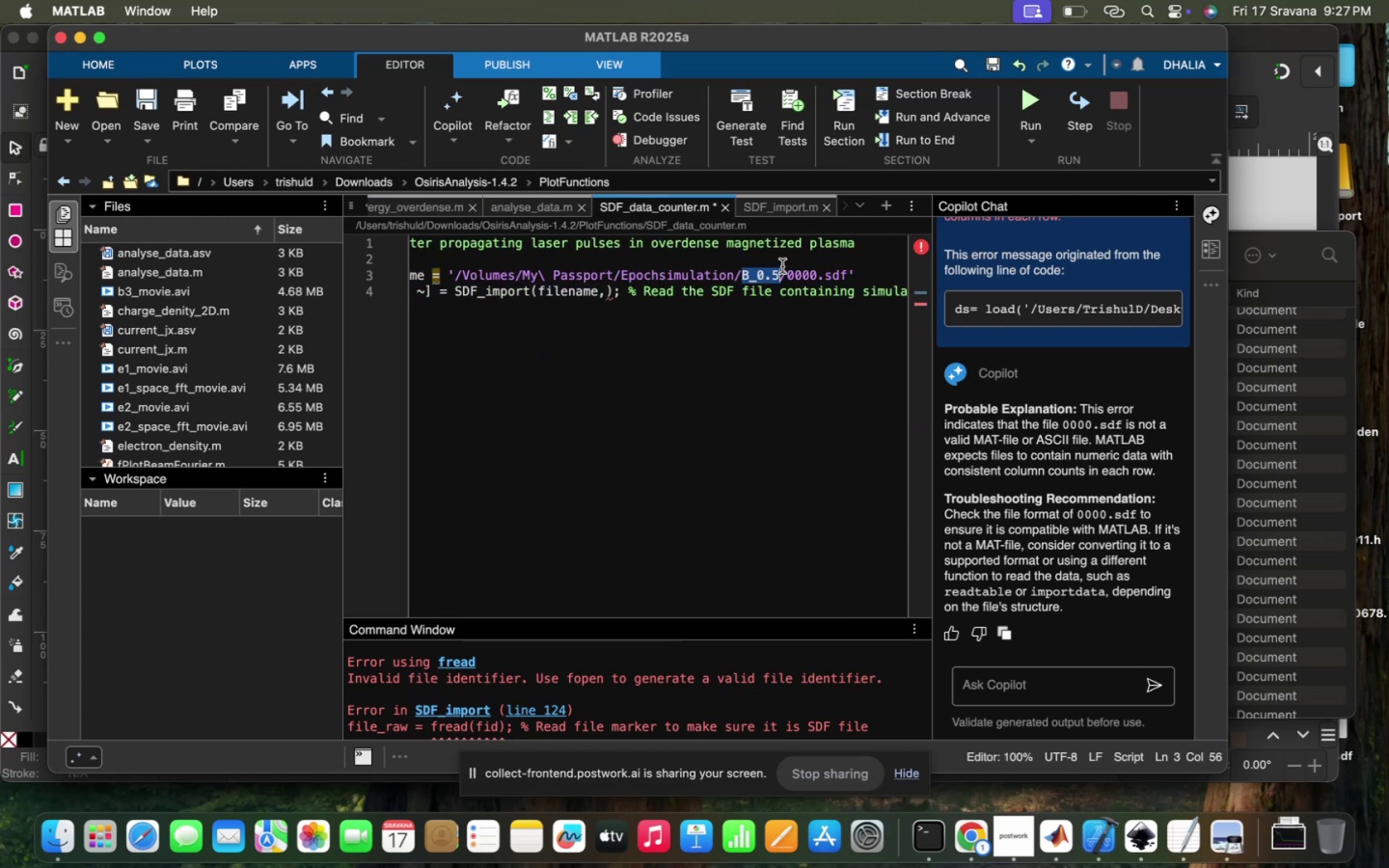 
key(Meta+C)
 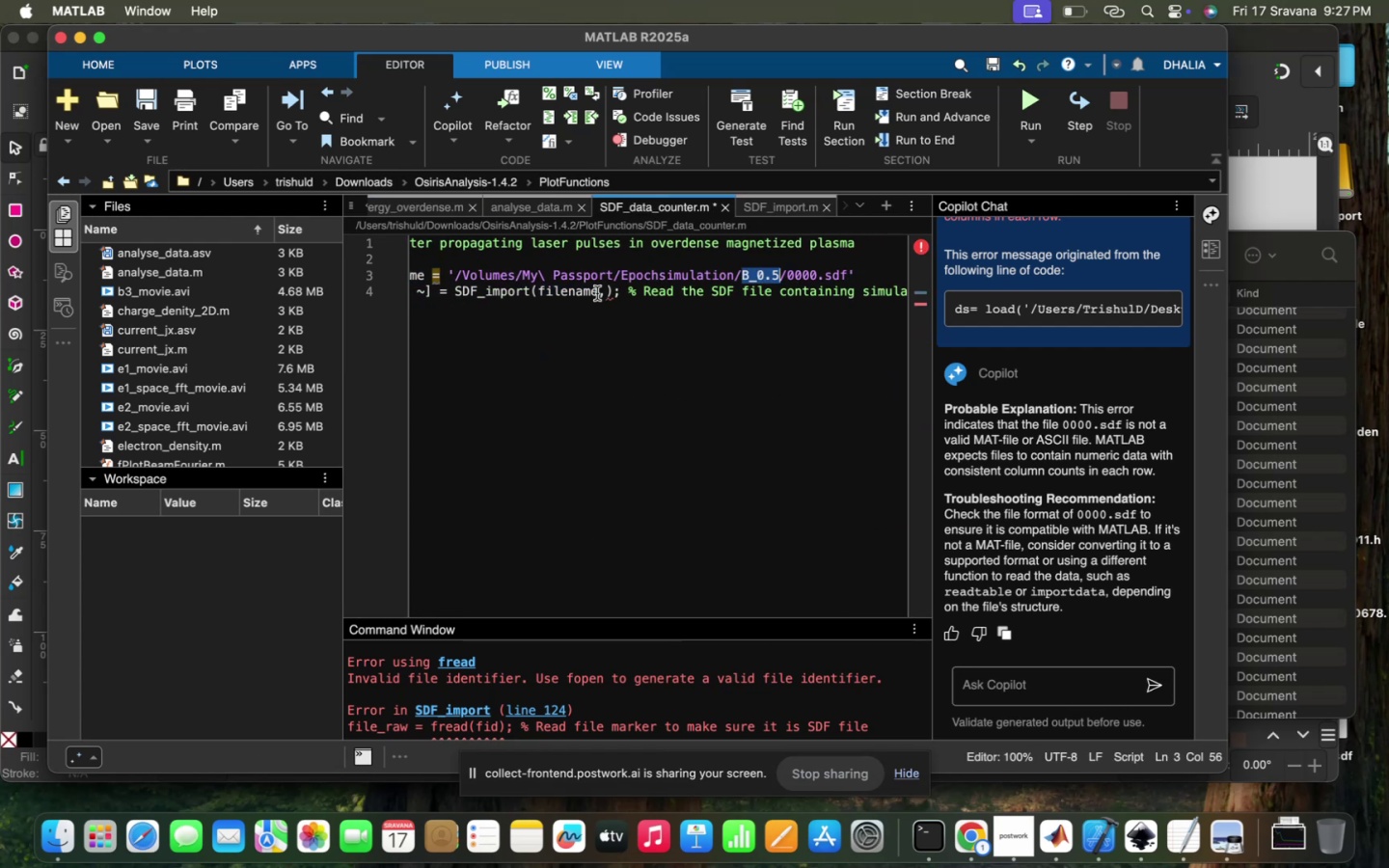 
left_click([601, 291])
 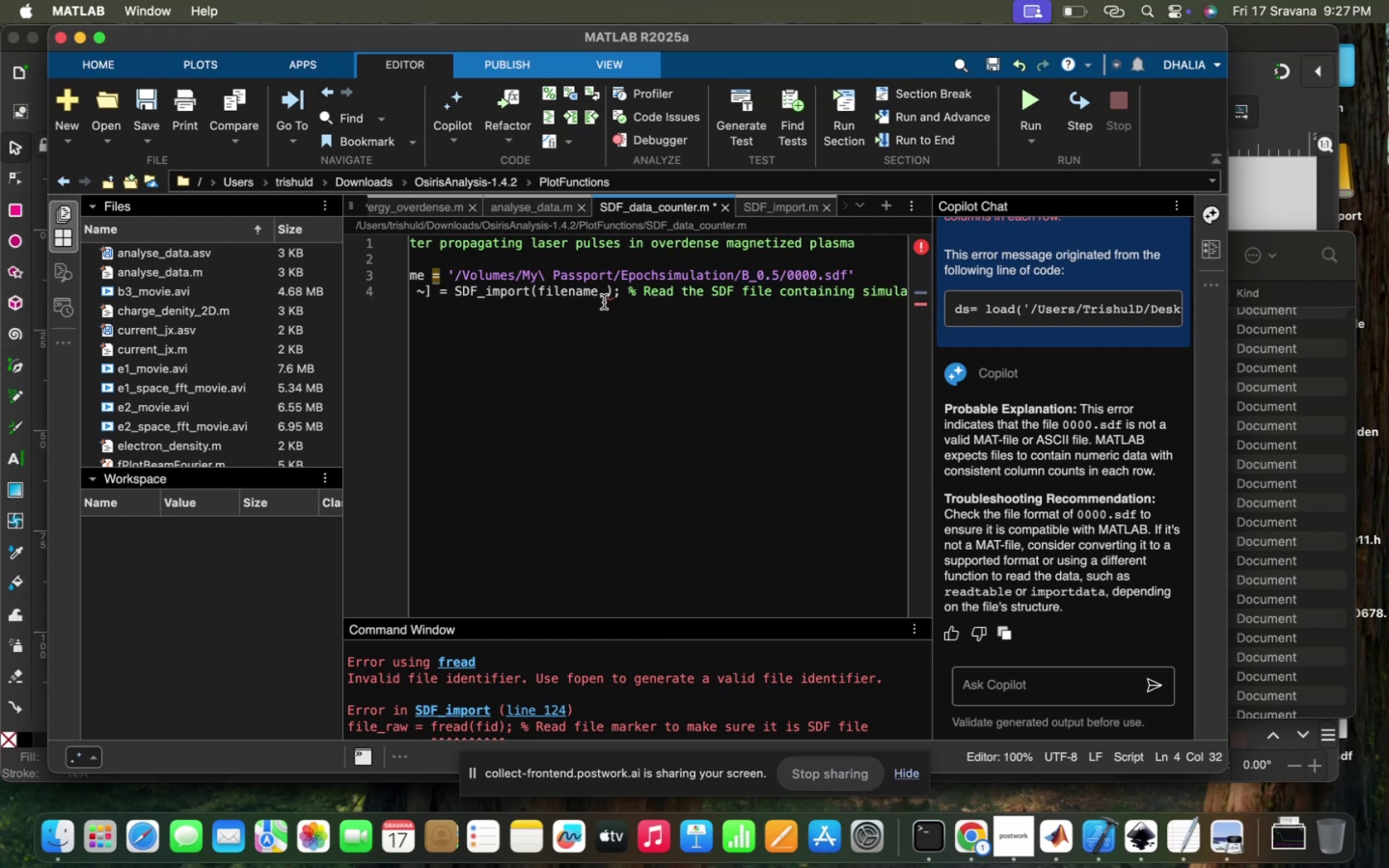 
key(ArrowRight)
 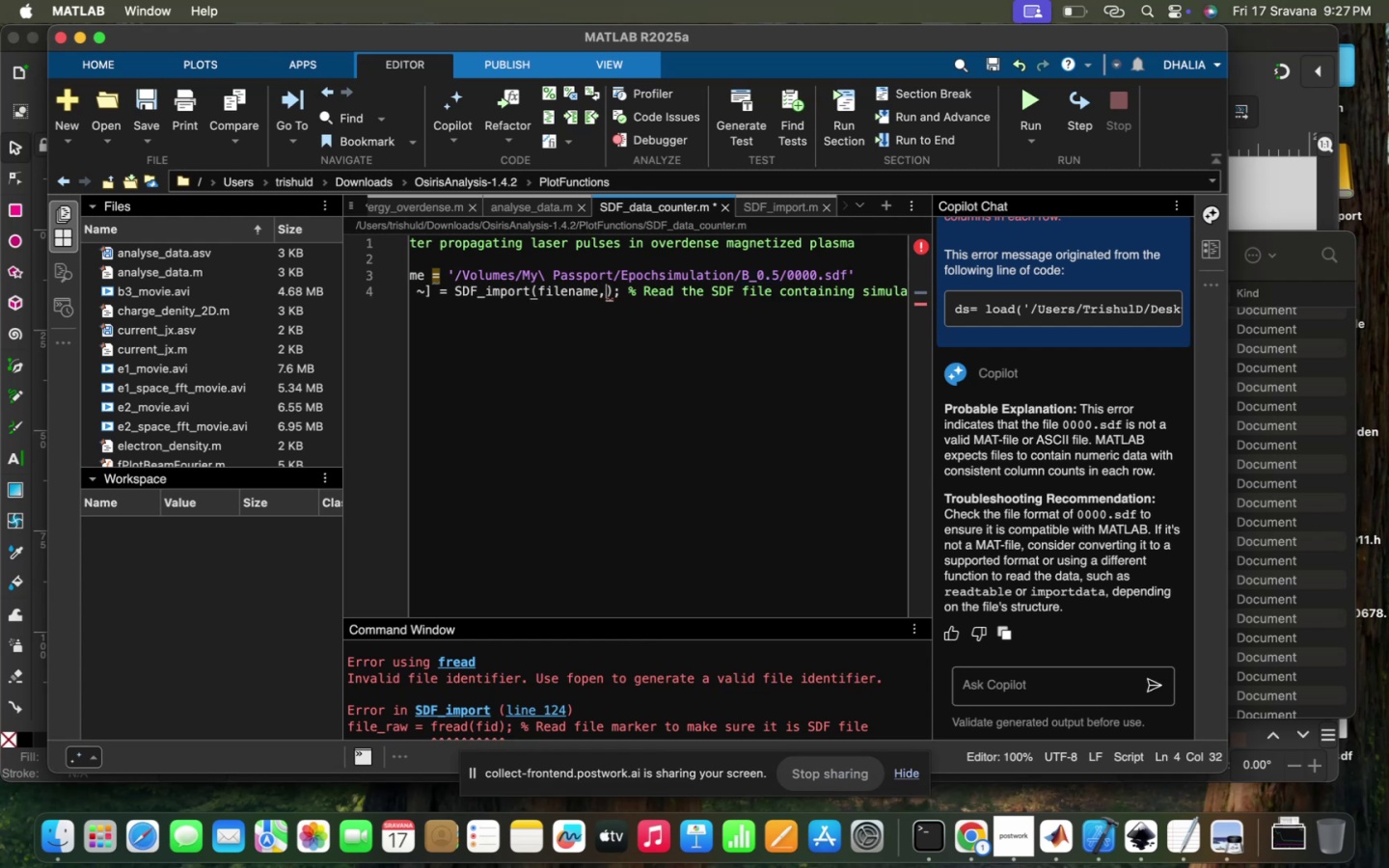 
key(Quote)
 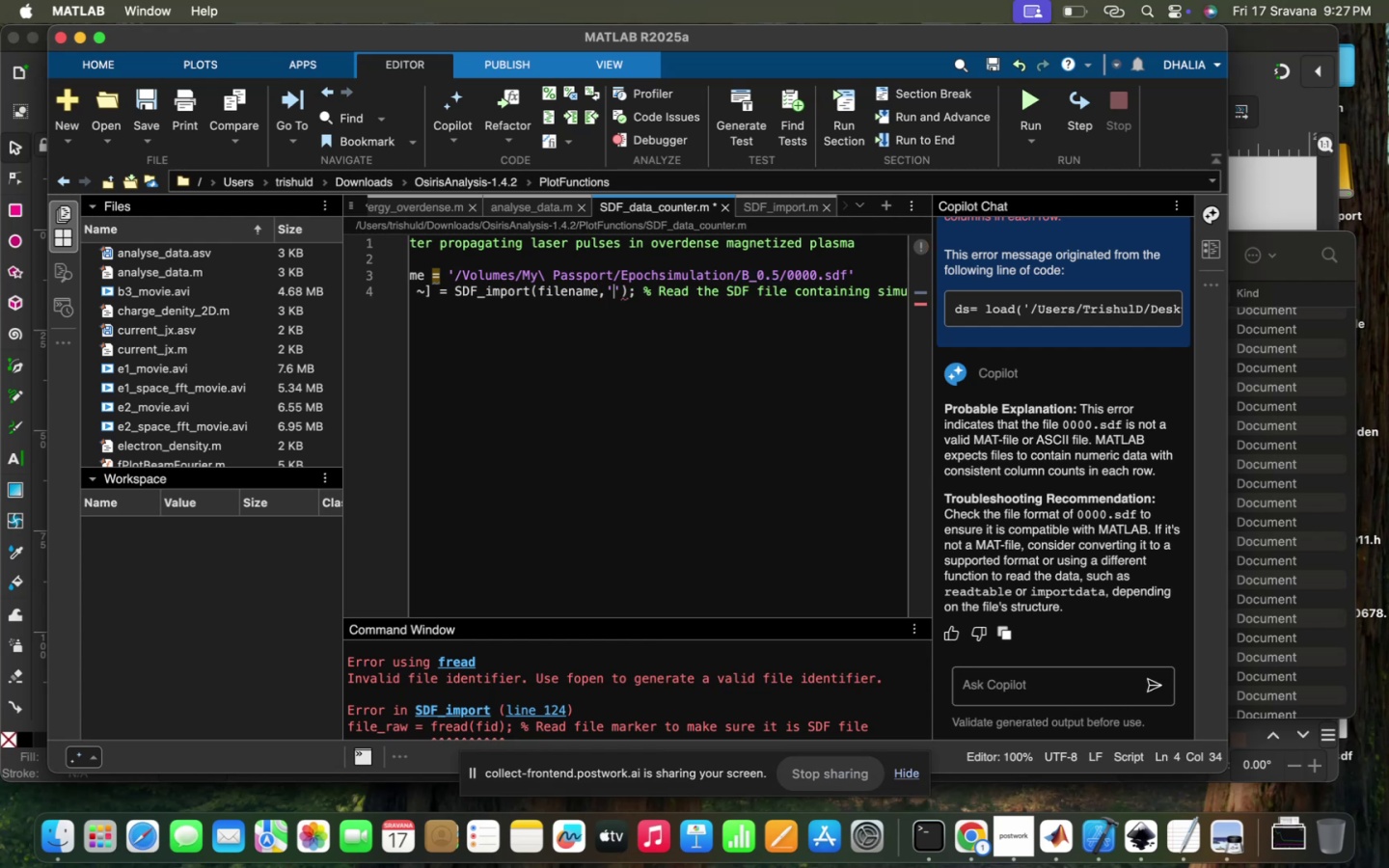 
key(Meta+V)
 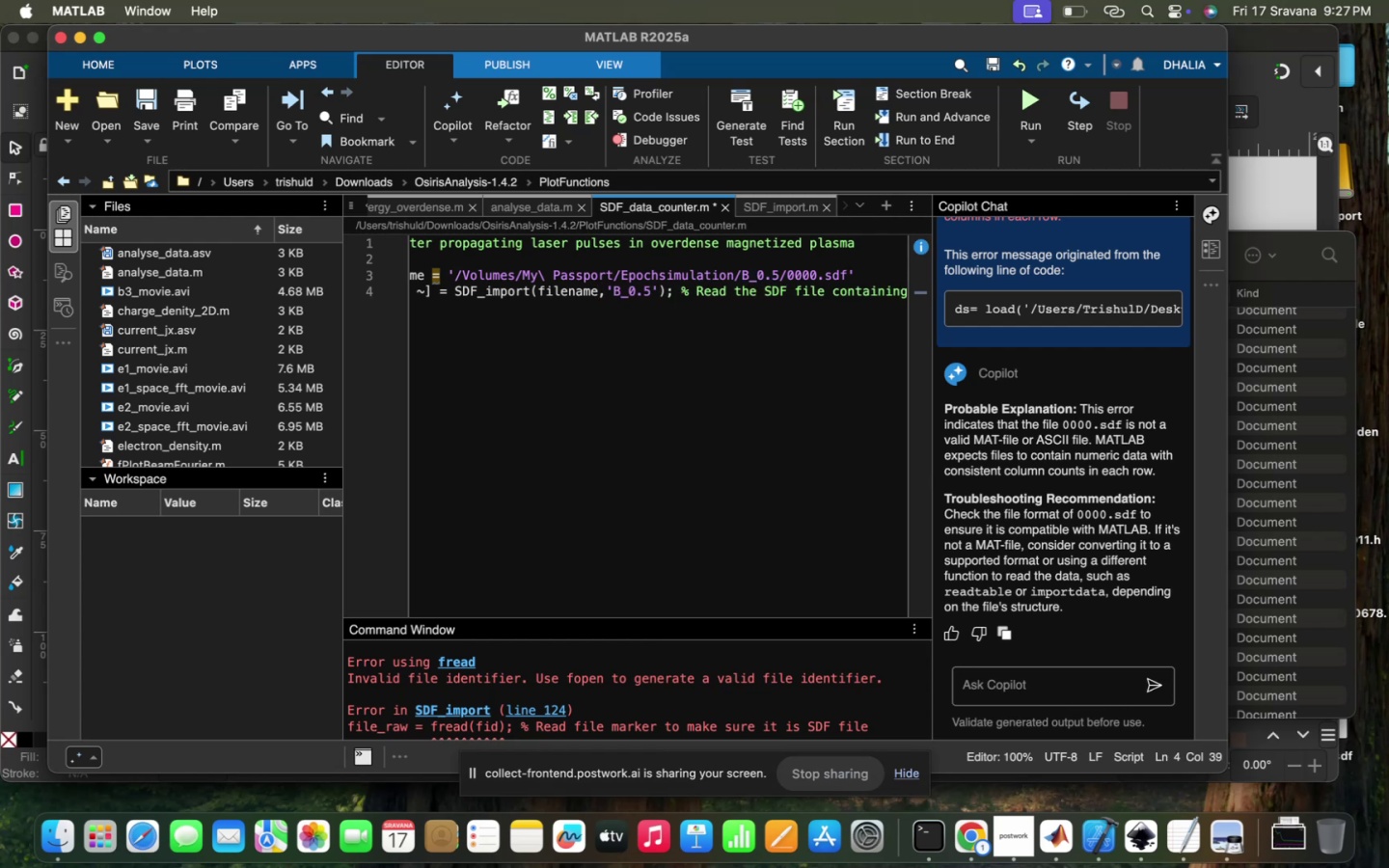 
key(Slash)
 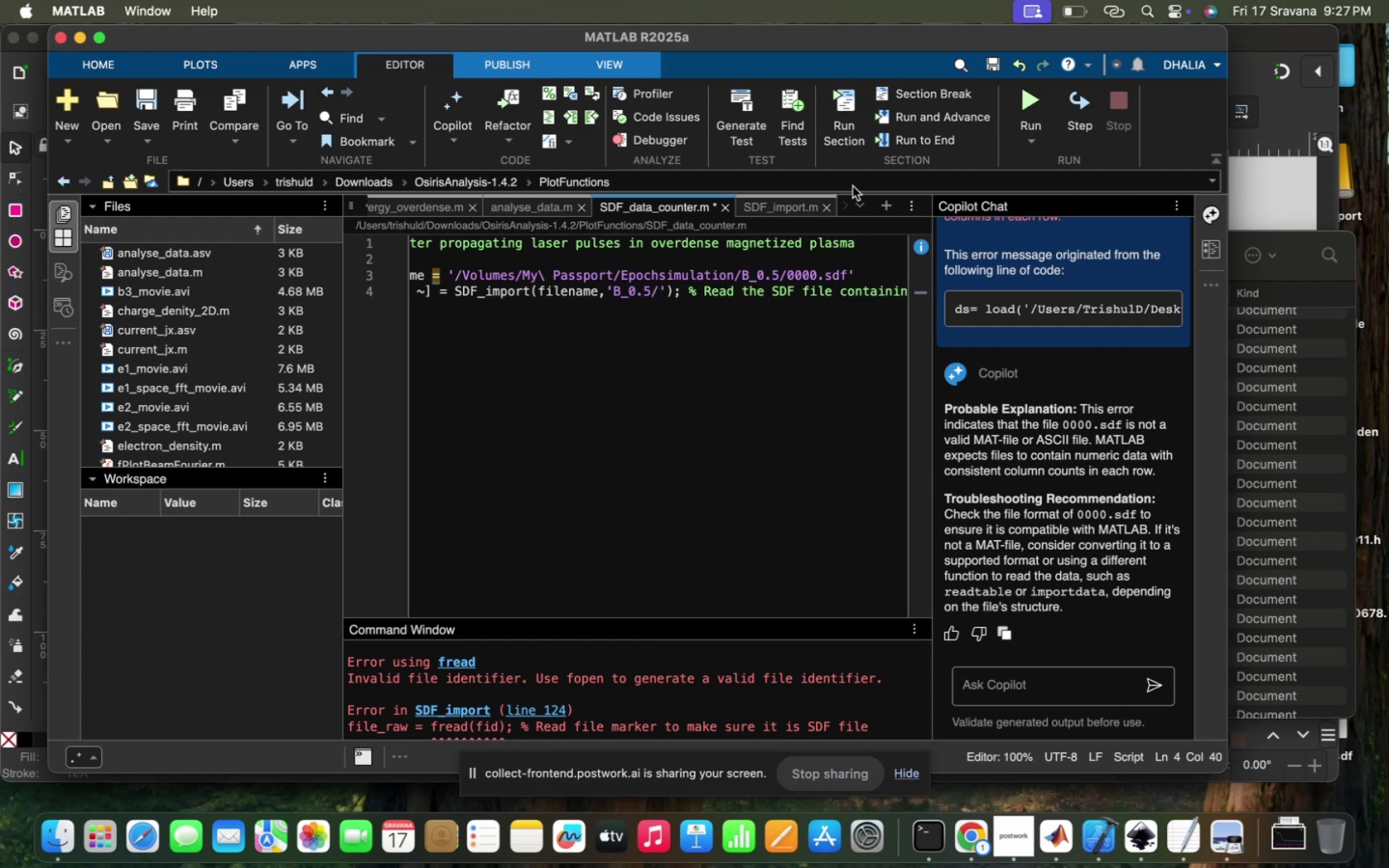 
mouse_move([1015, 117])
 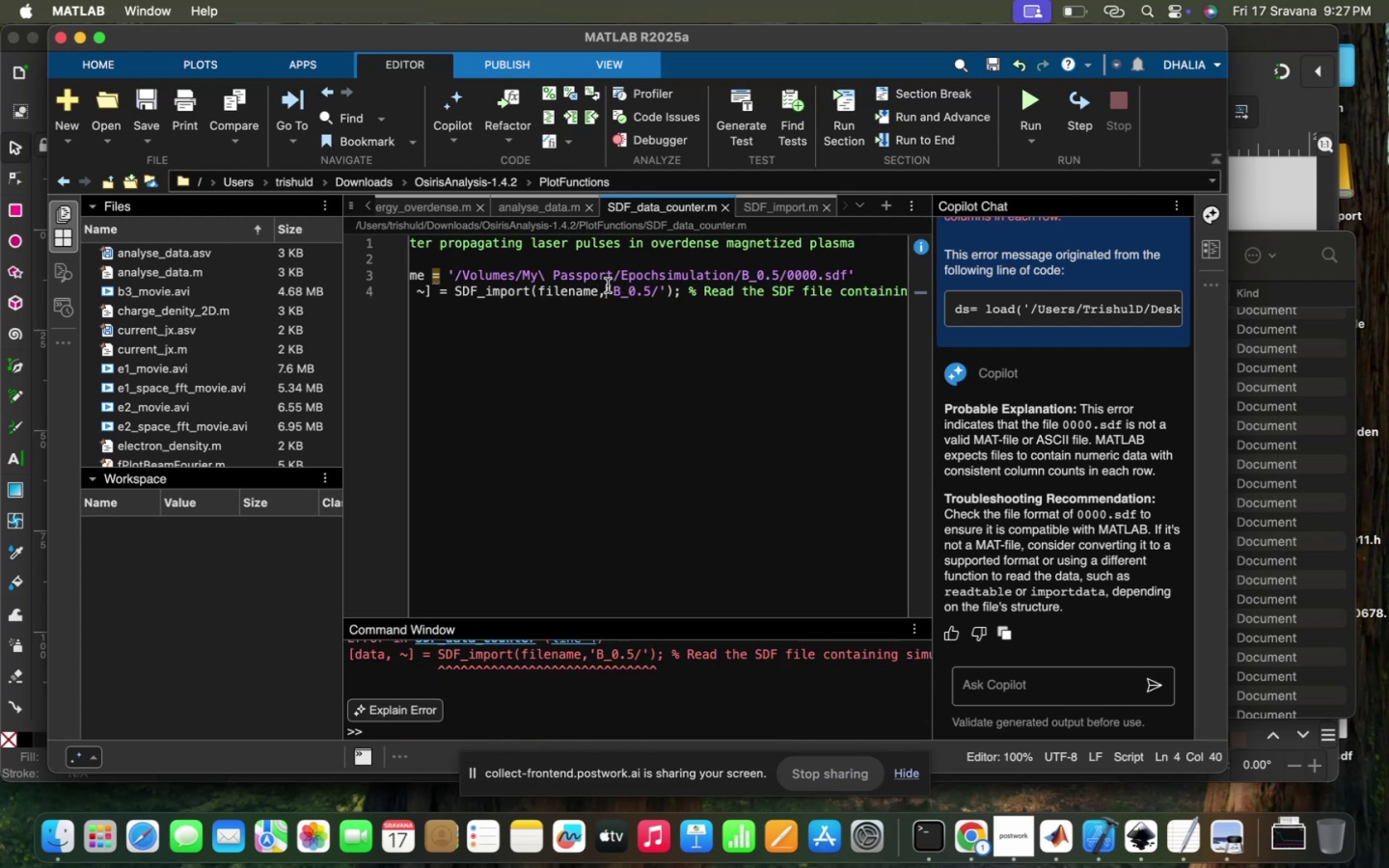 
key(ArrowRight)
 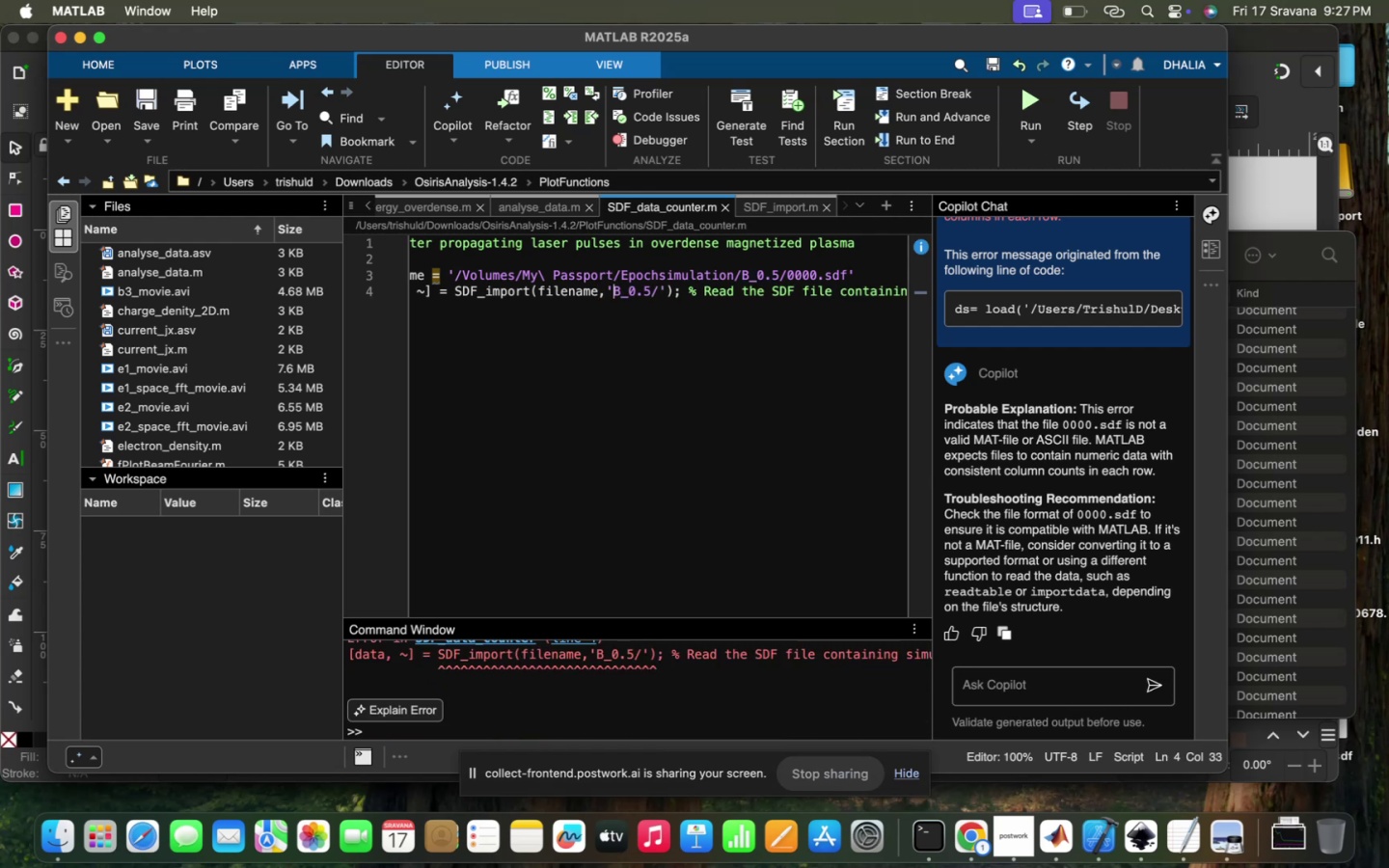 
key(Slash)
 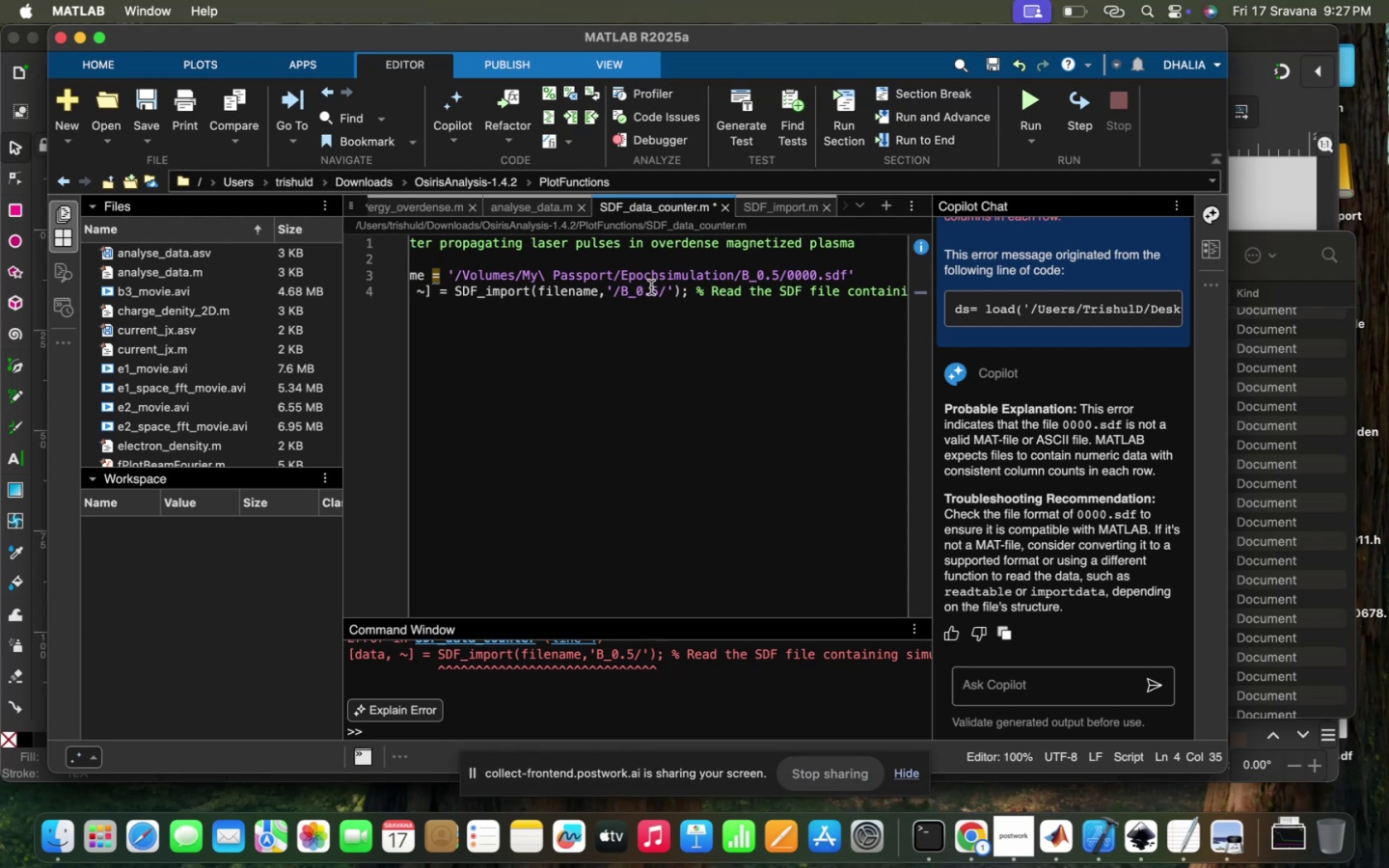 
left_click([667, 291])
 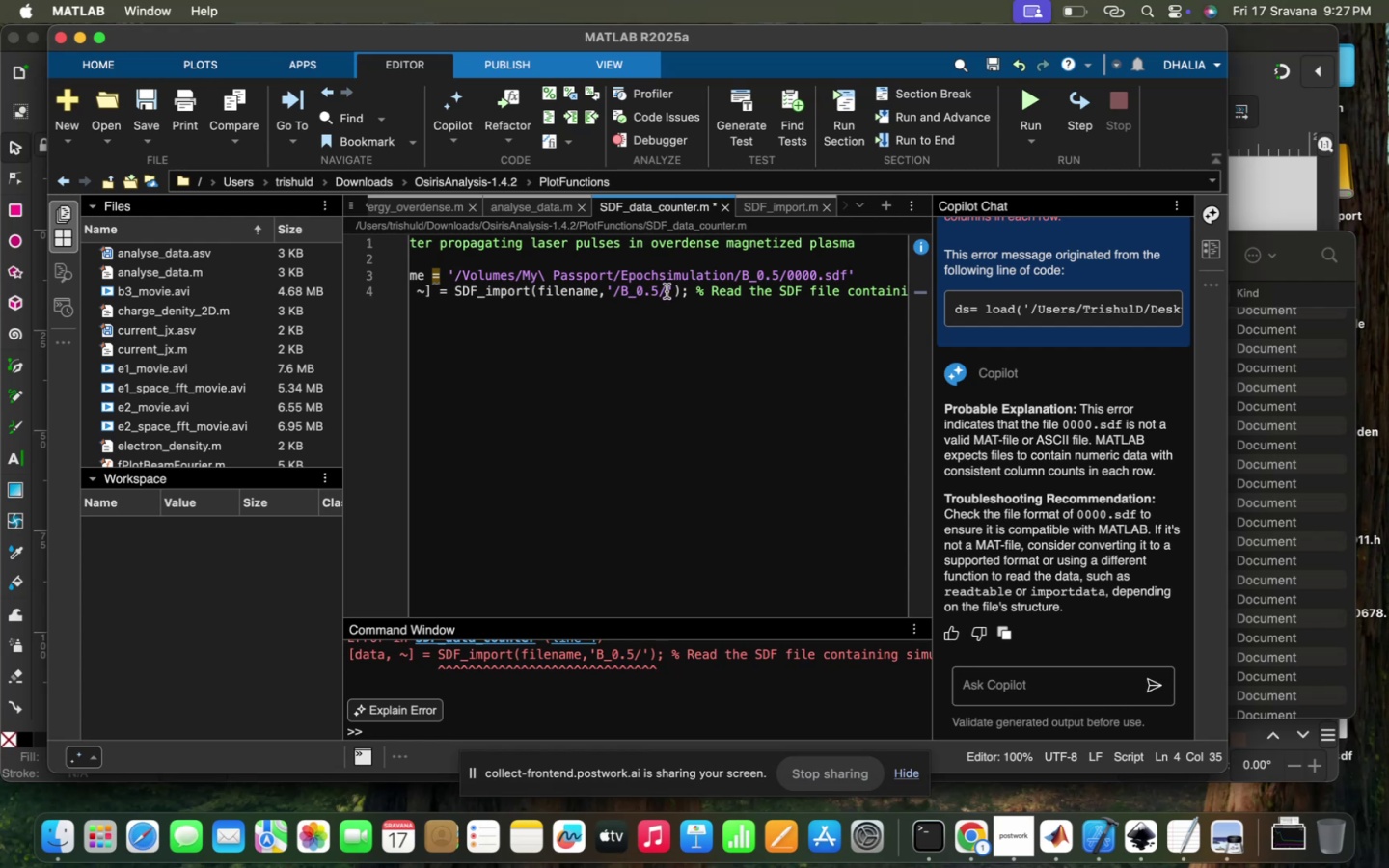 
key(Backspace)
 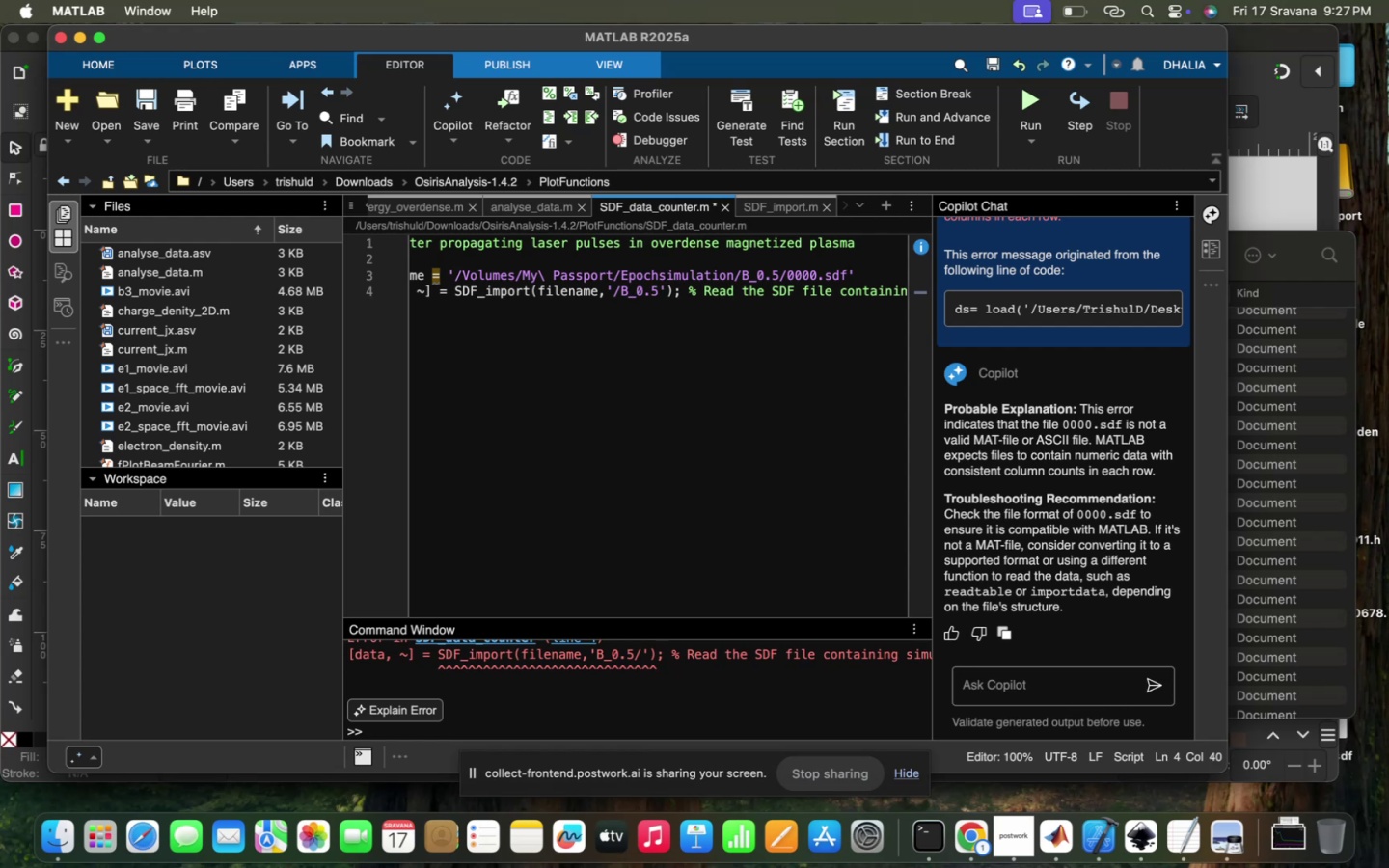 
scroll: coordinate [729, 364], scroll_direction: up, amount: 66.0
 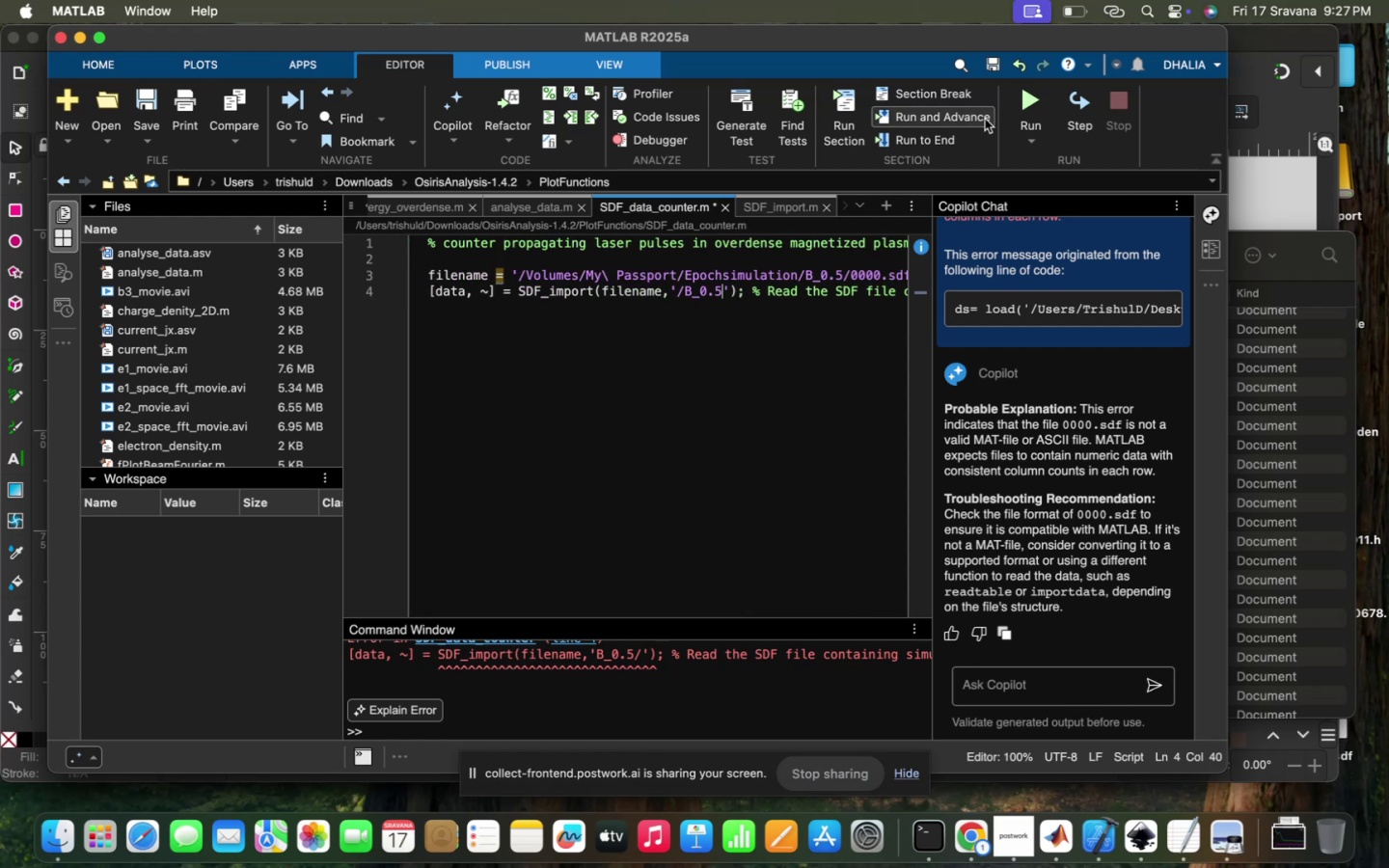 
left_click([1015, 98])
 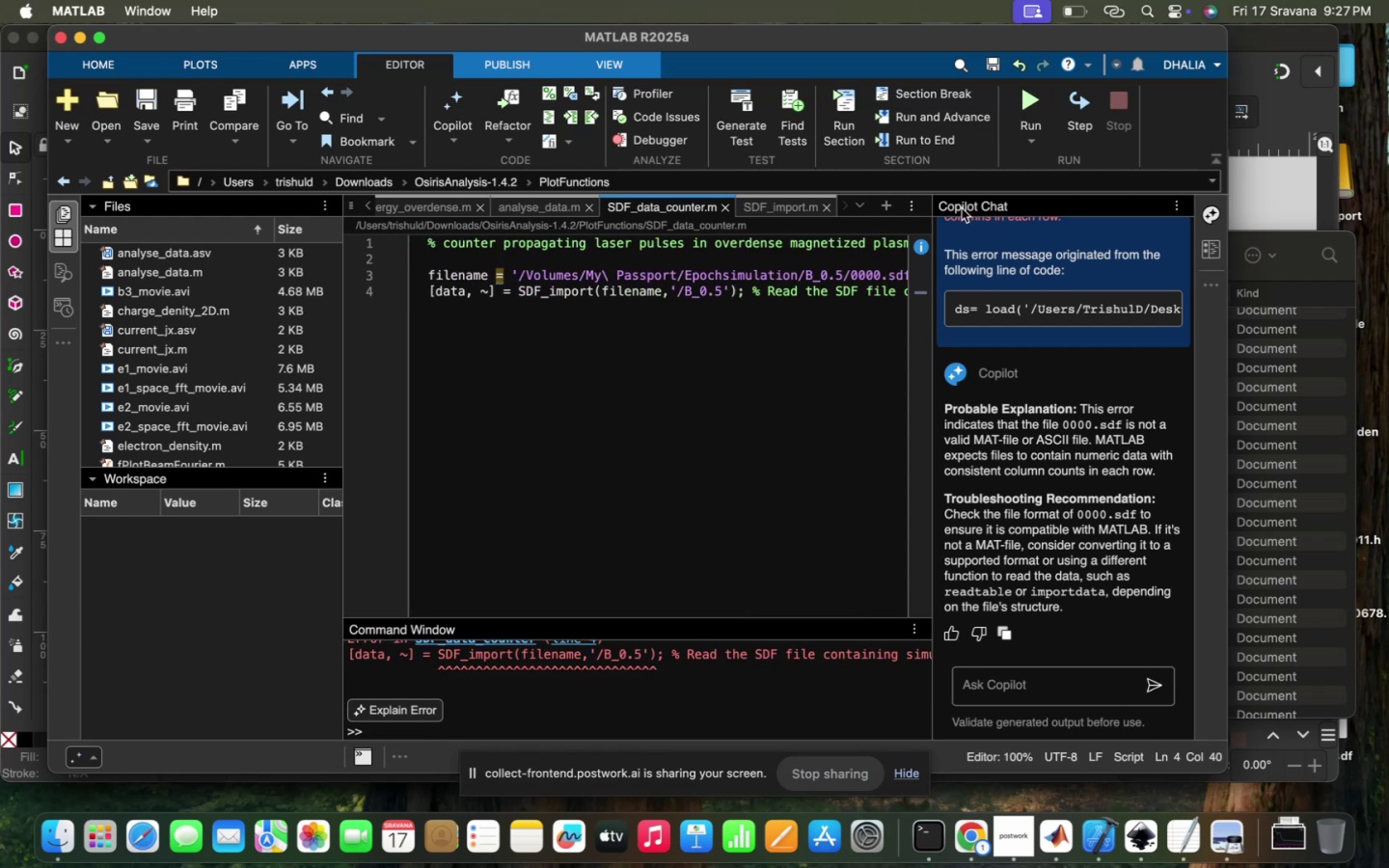 
scroll: coordinate [674, 703], scroll_direction: up, amount: 85.0
 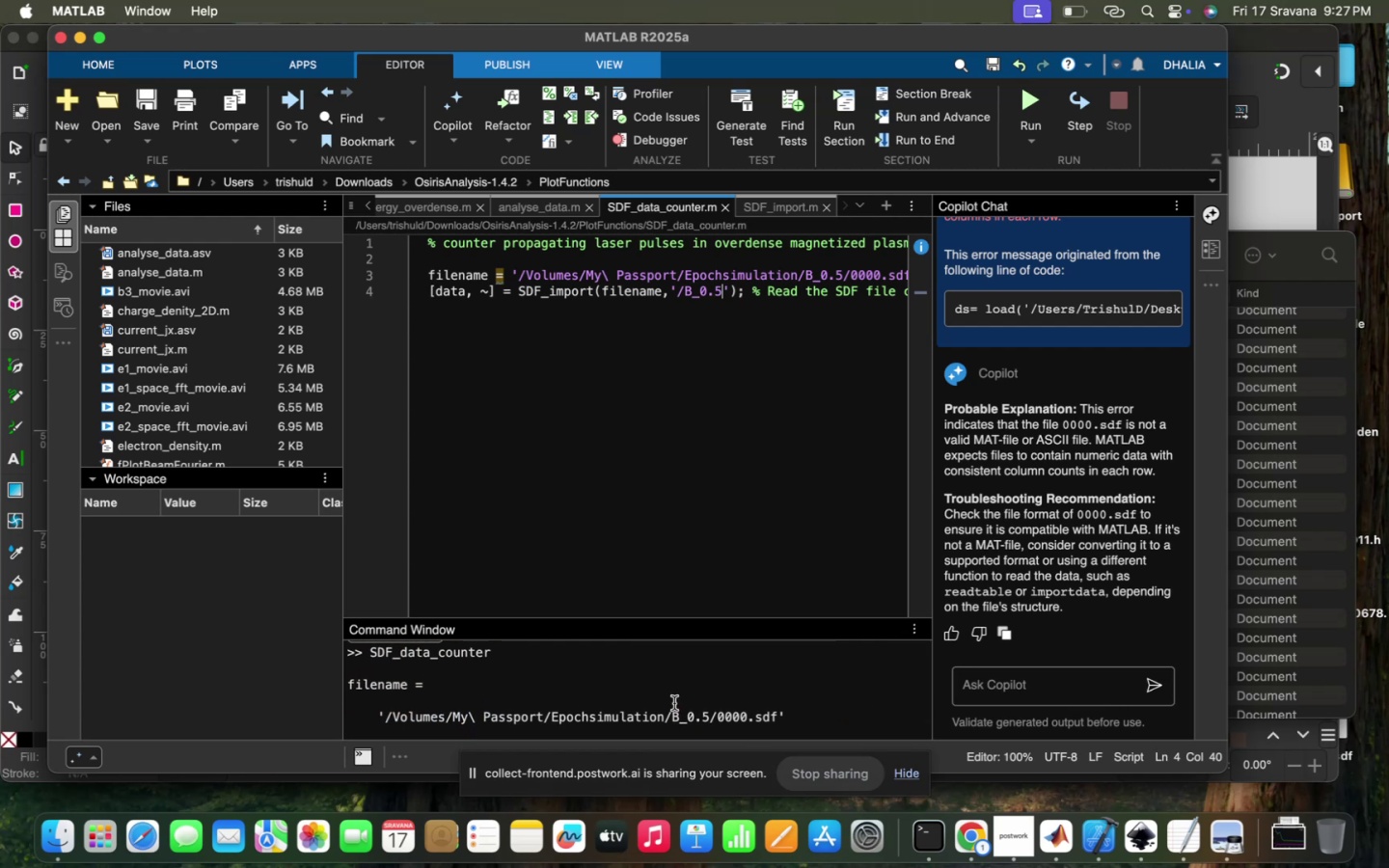 
scroll: coordinate [674, 703], scroll_direction: down, amount: 8.0
 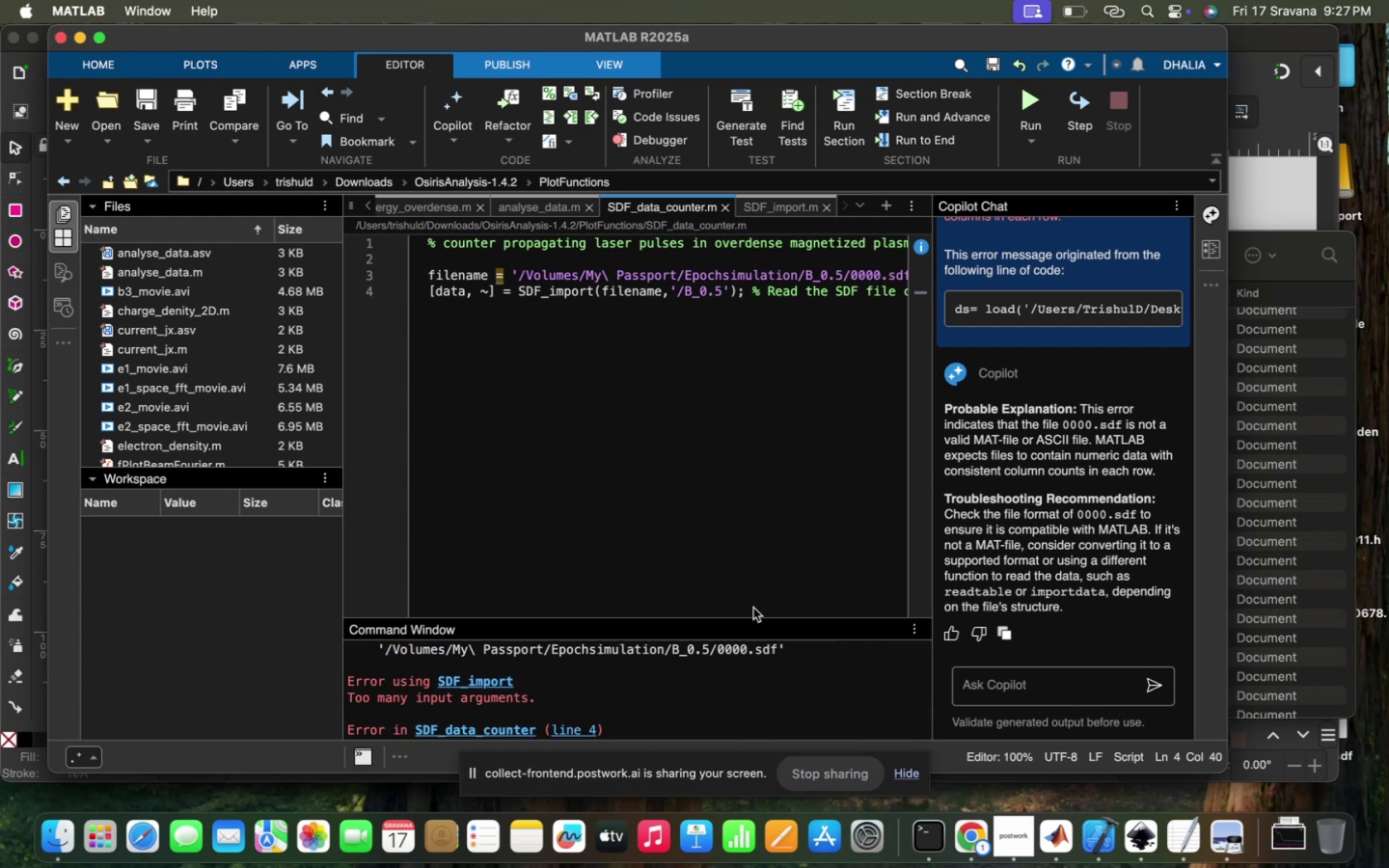 
left_click([817, 523])
 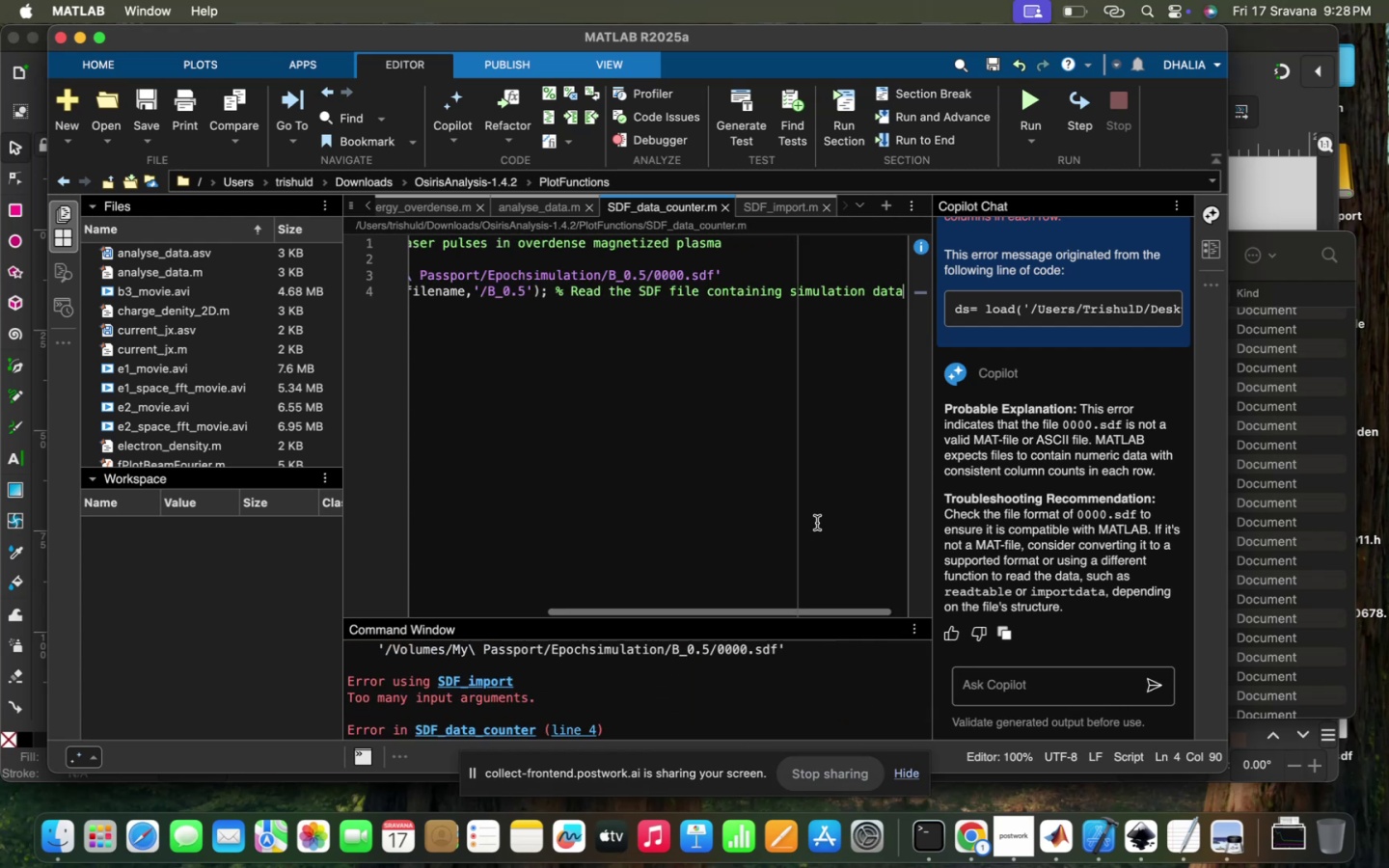 
scroll: coordinate [817, 523], scroll_direction: down, amount: 7.0
 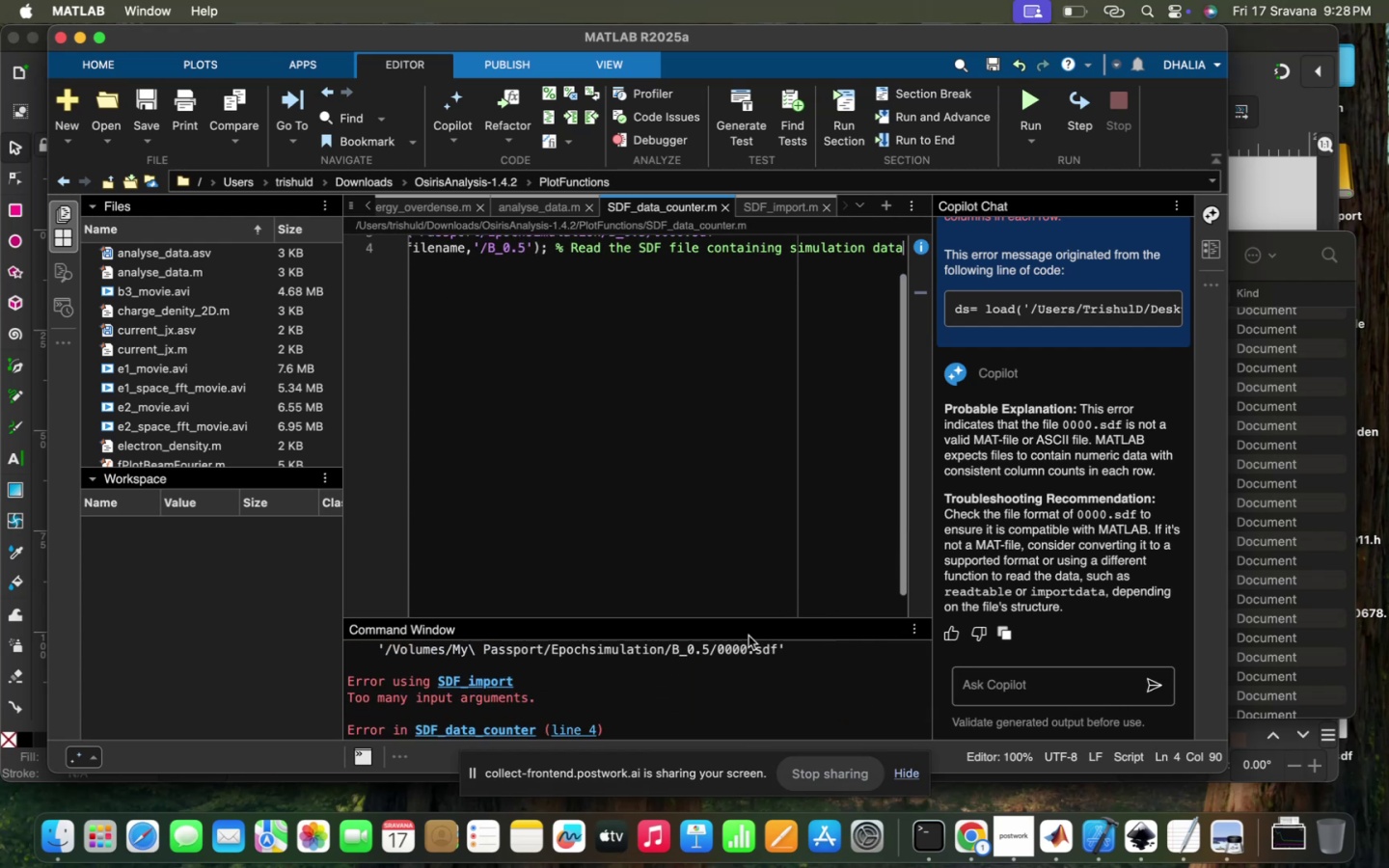 
scroll: coordinate [673, 692], scroll_direction: up, amount: 11.0
 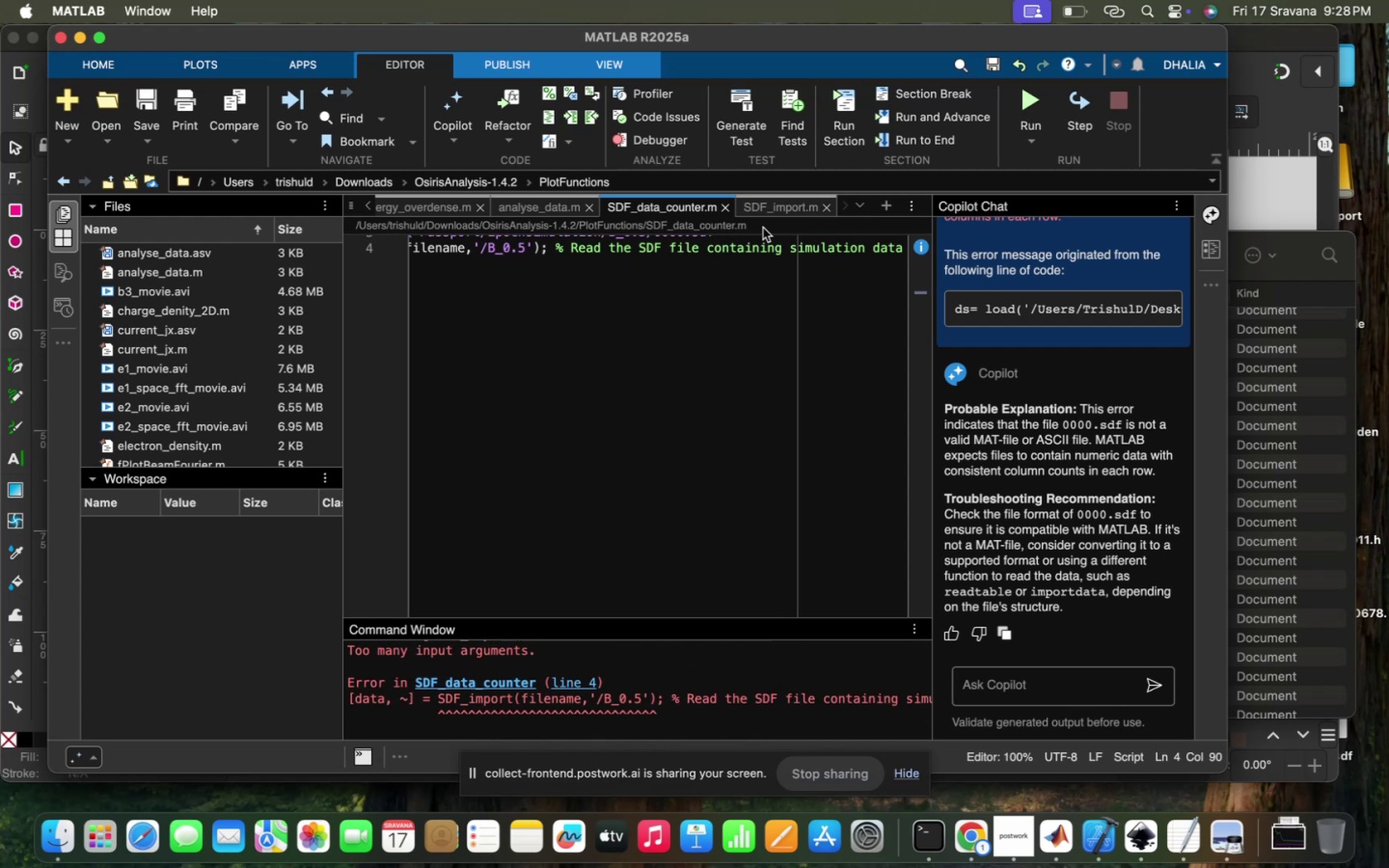 
left_click([766, 219])
 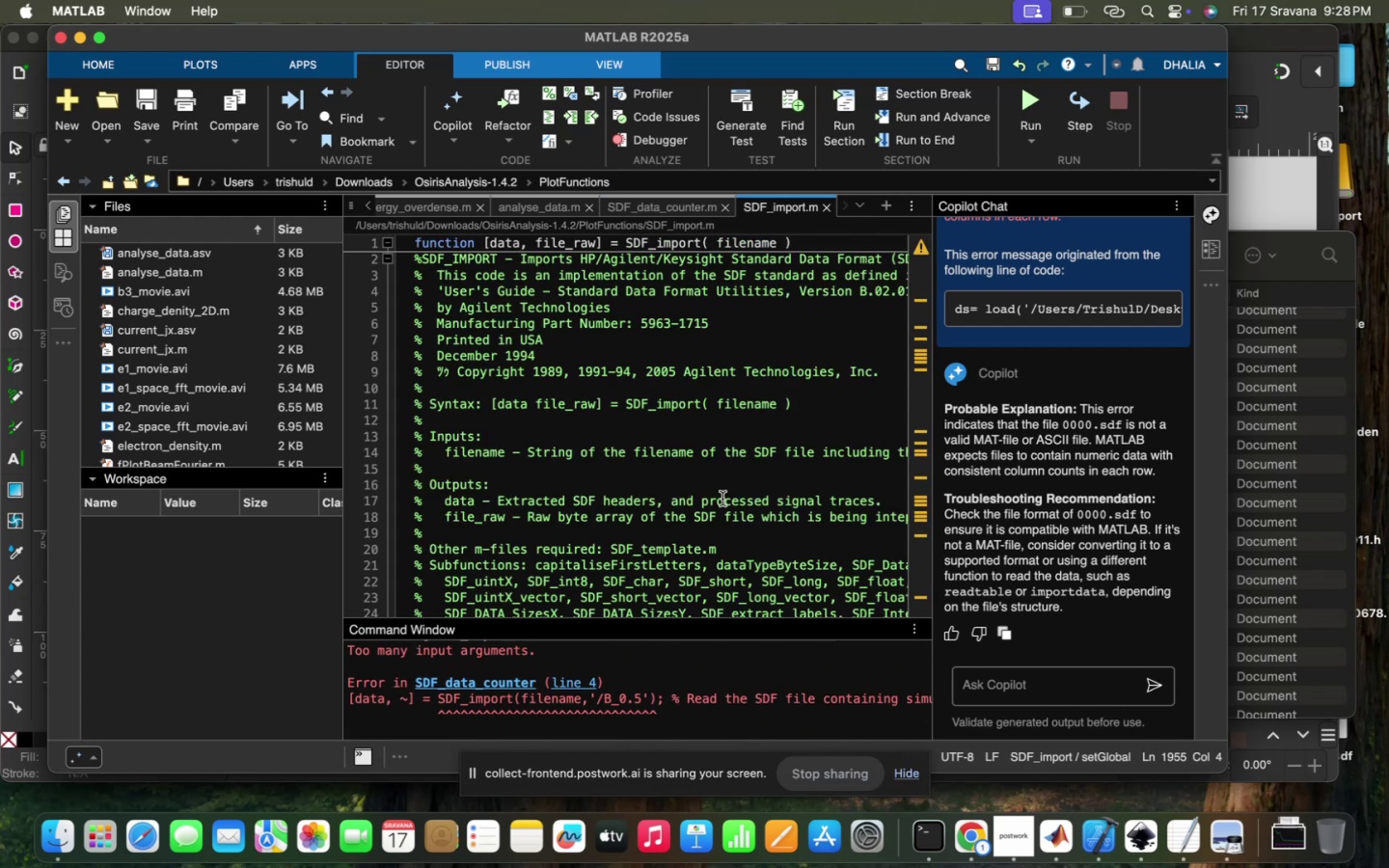 
scroll: coordinate [722, 499], scroll_direction: down, amount: 10.0
 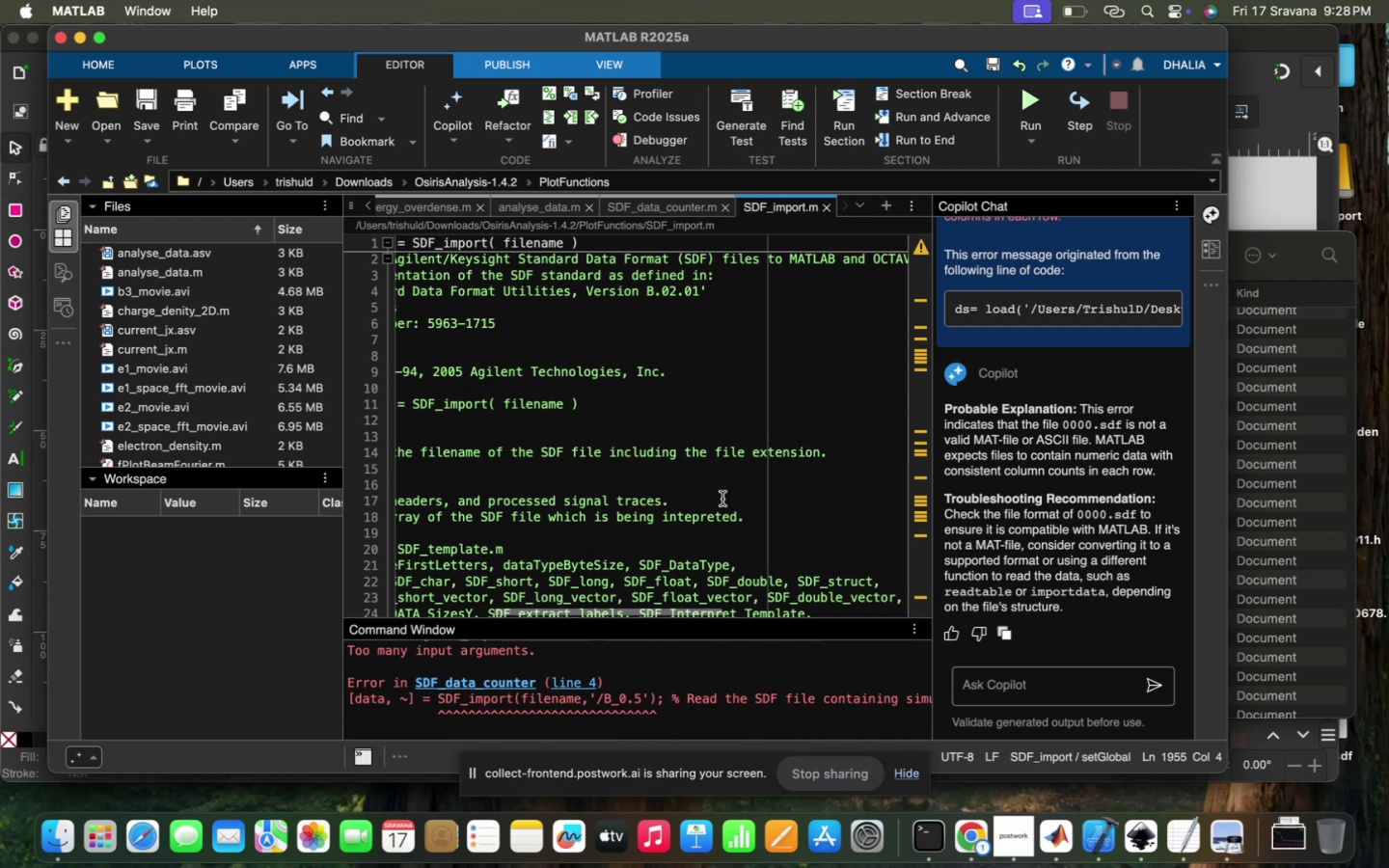 
scroll: coordinate [722, 499], scroll_direction: up, amount: 8.0
 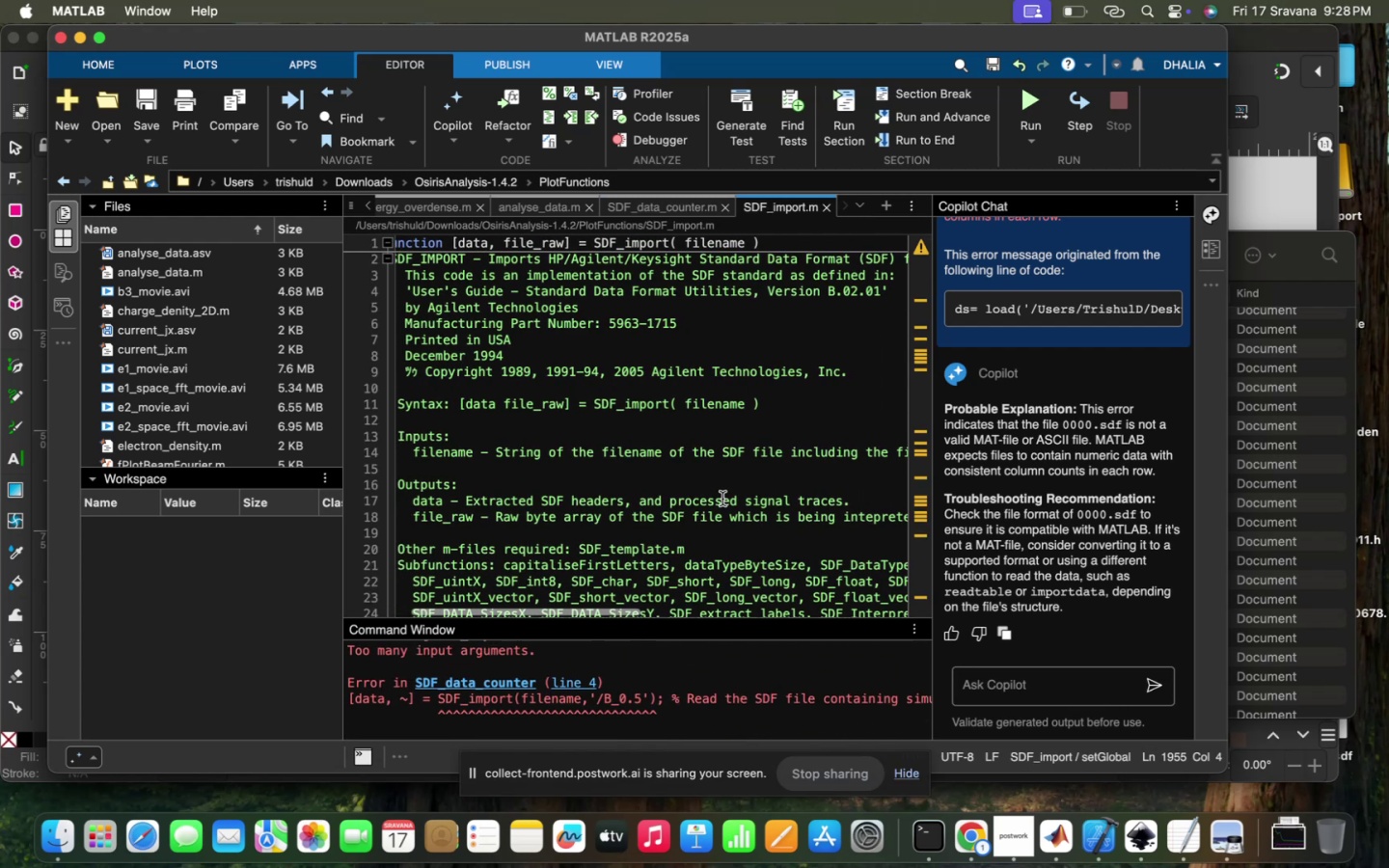 
scroll: coordinate [722, 499], scroll_direction: down, amount: 15.0
 